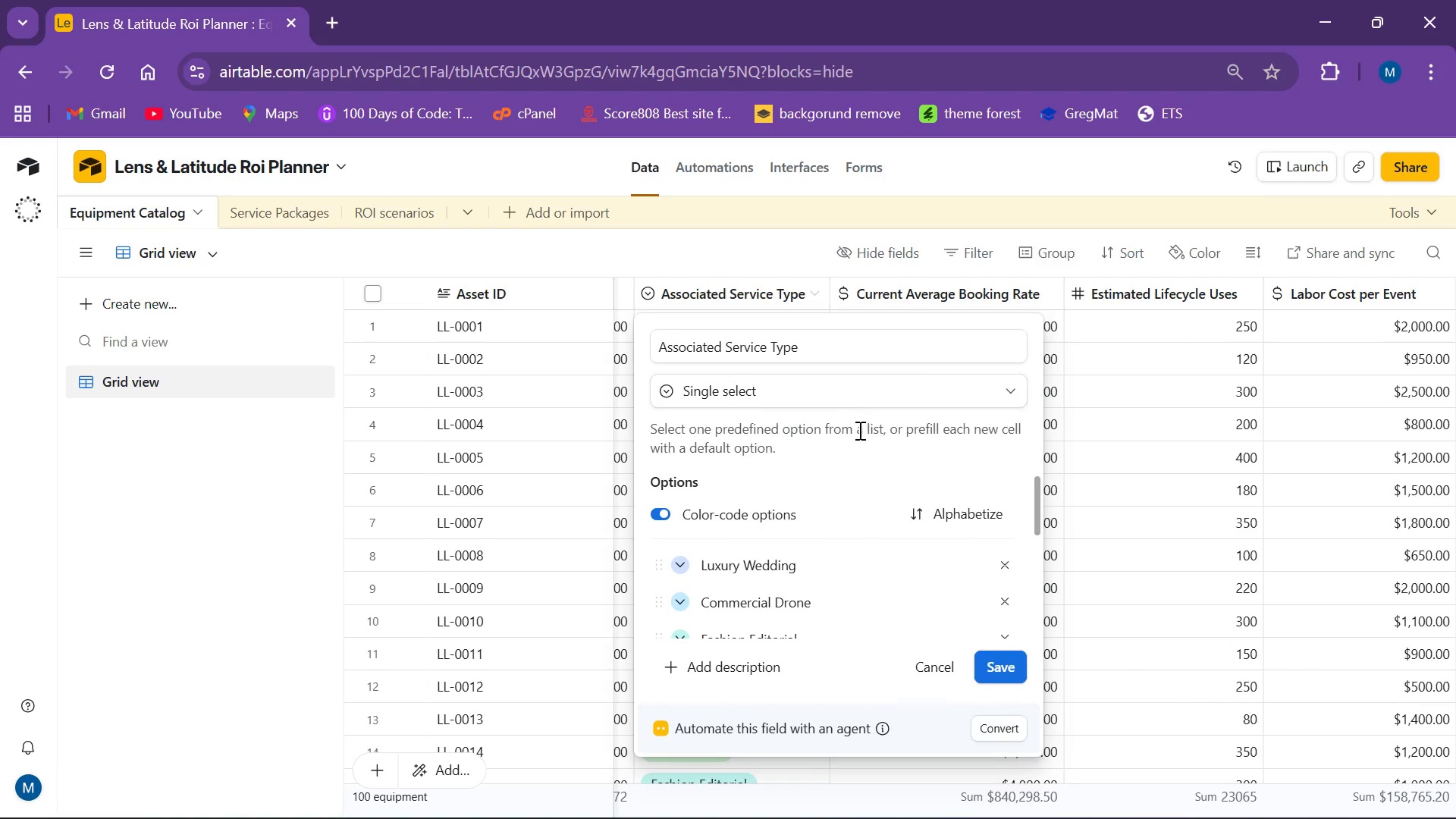 
scroll: coordinate [866, 403], scroll_direction: down, amount: 4.0
 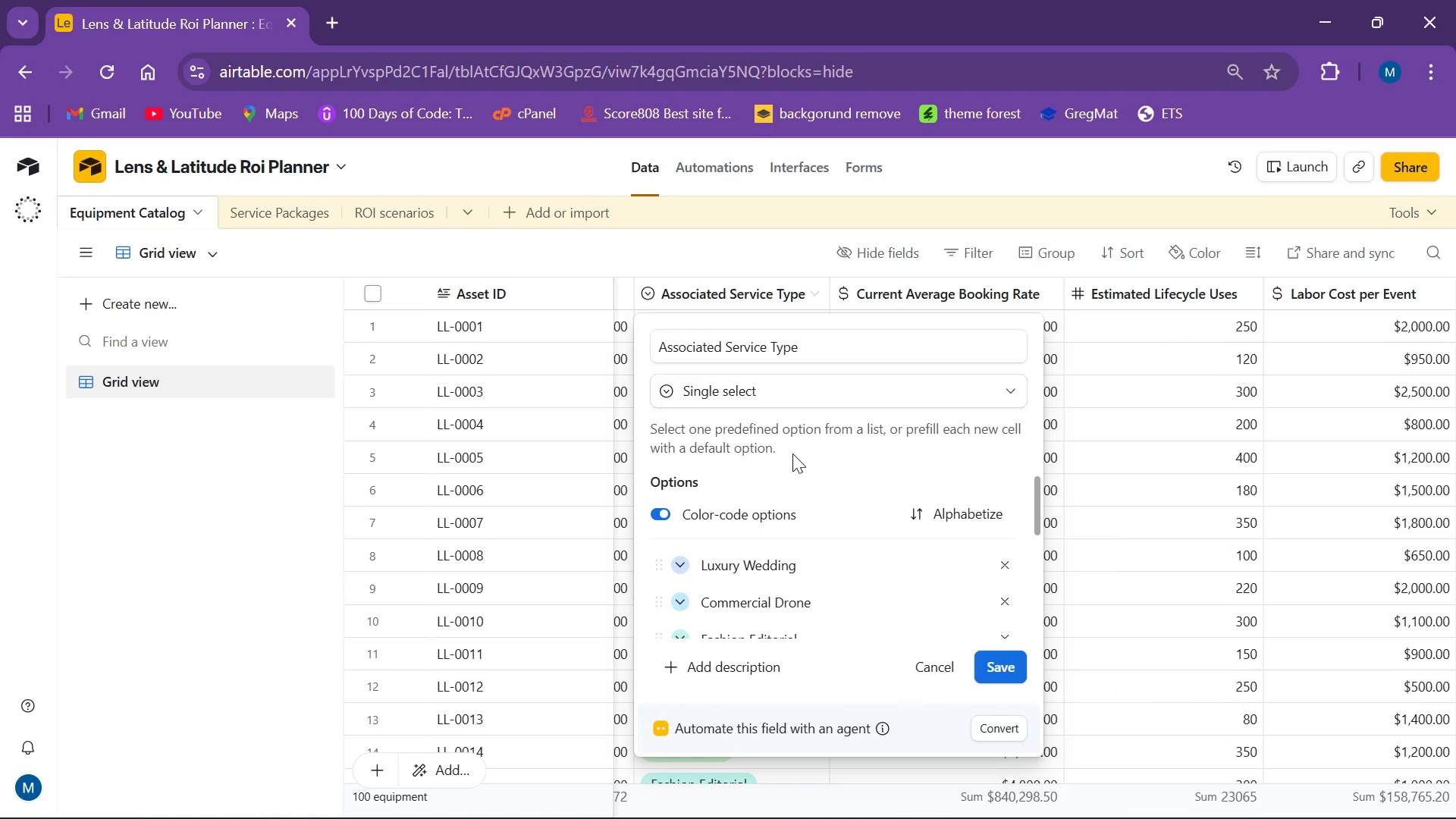 
wait(9.59)
 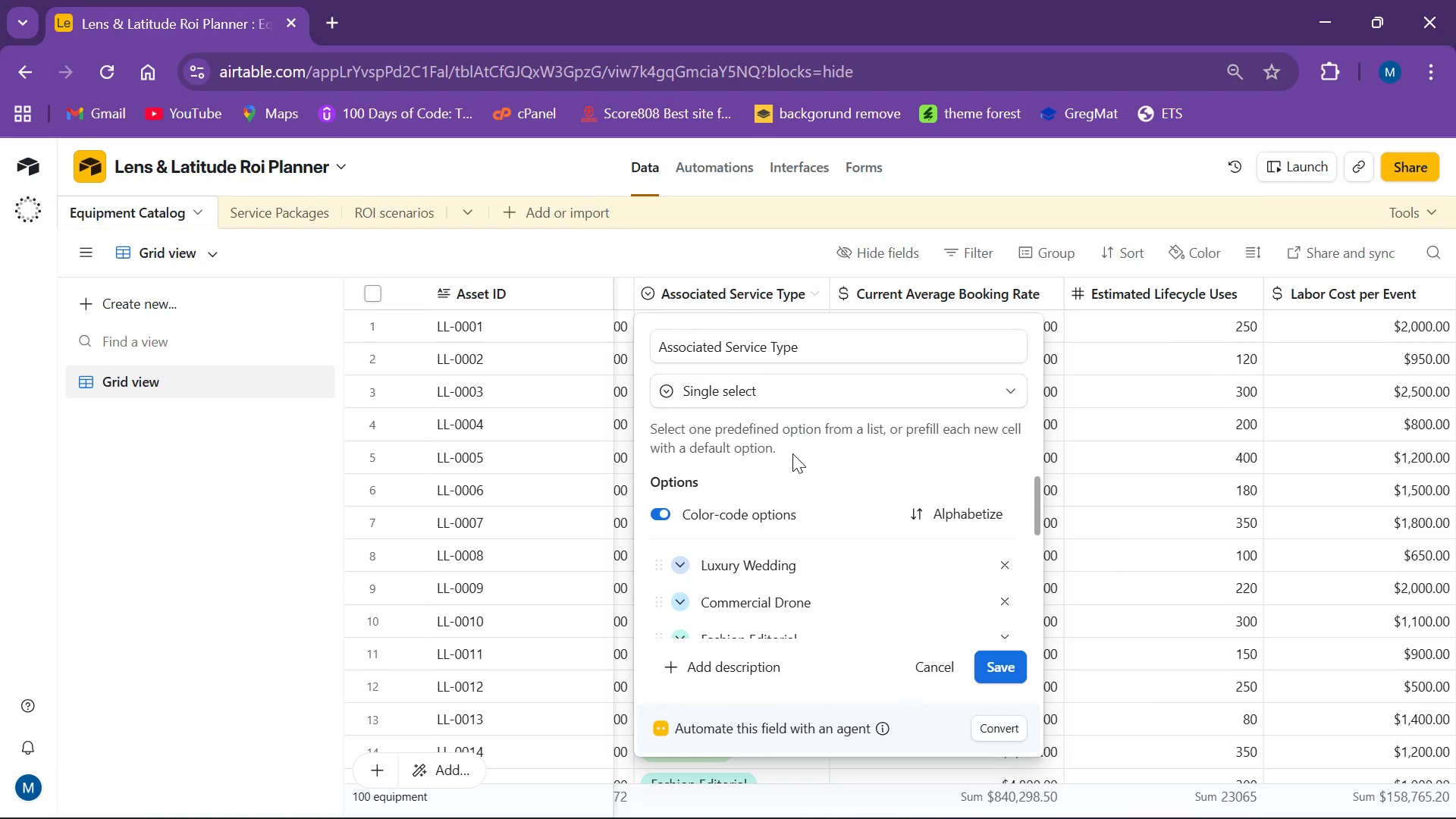 
left_click([1011, 393])
 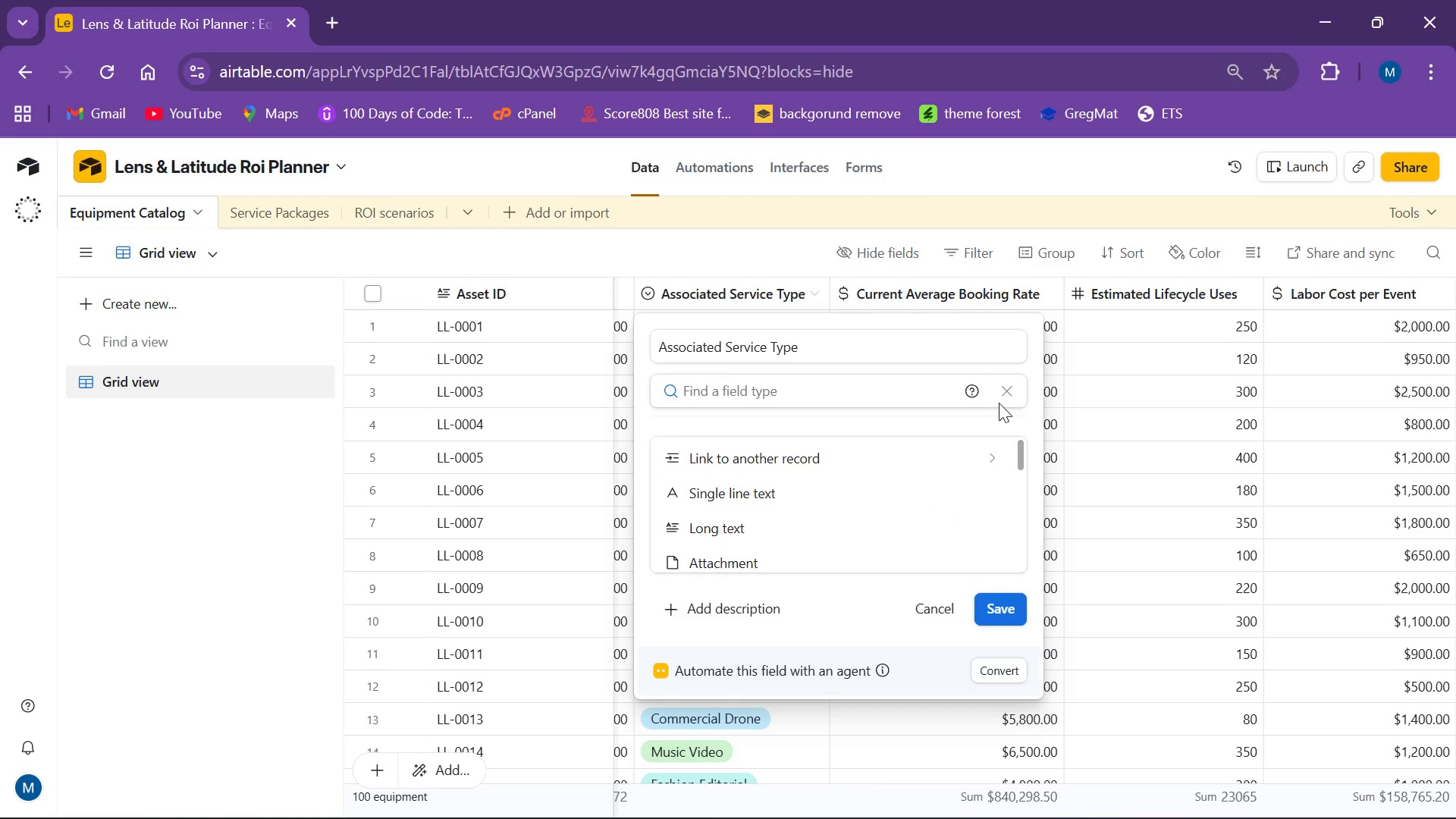 
type(link)
 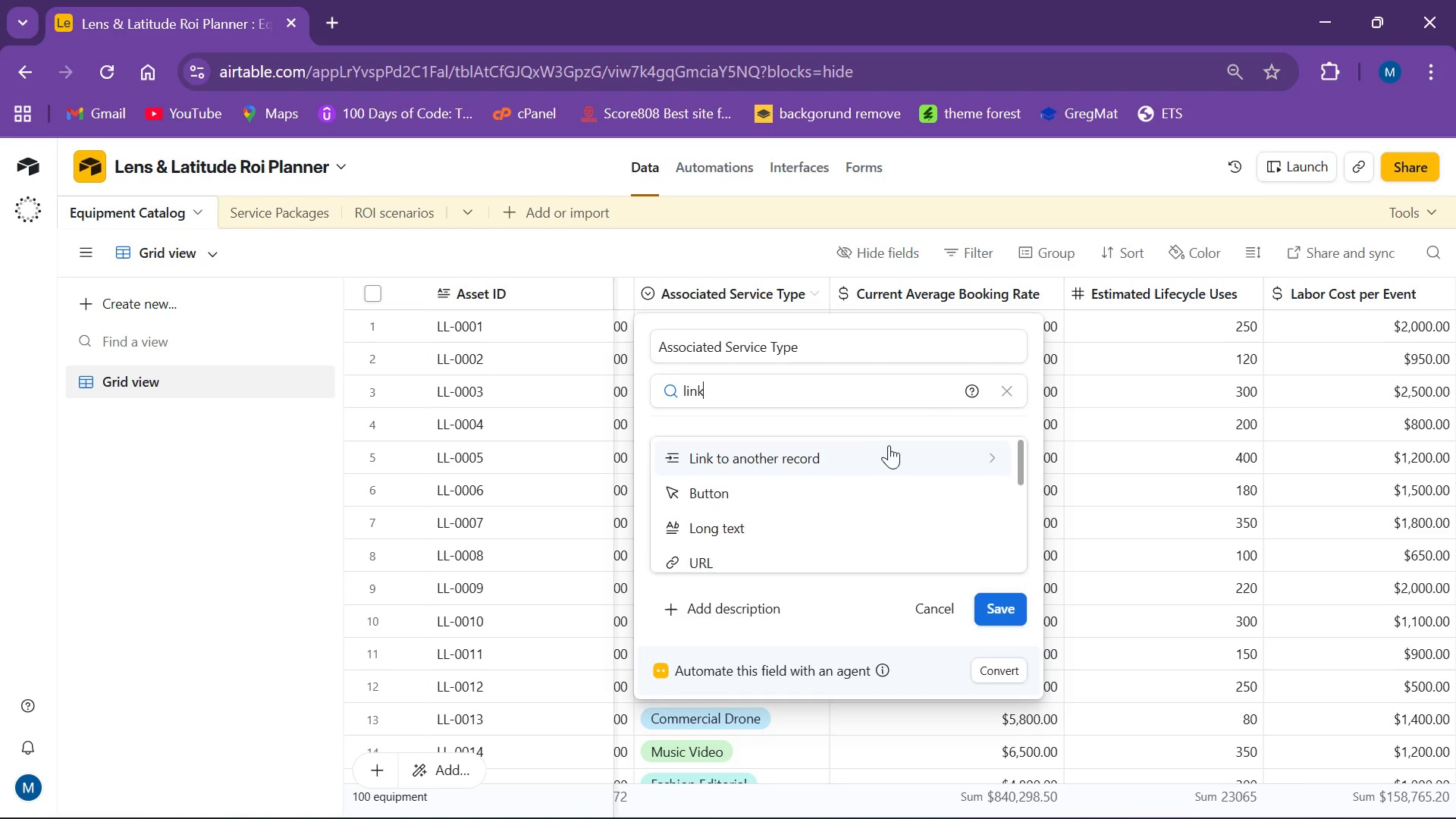 
left_click([877, 443])
 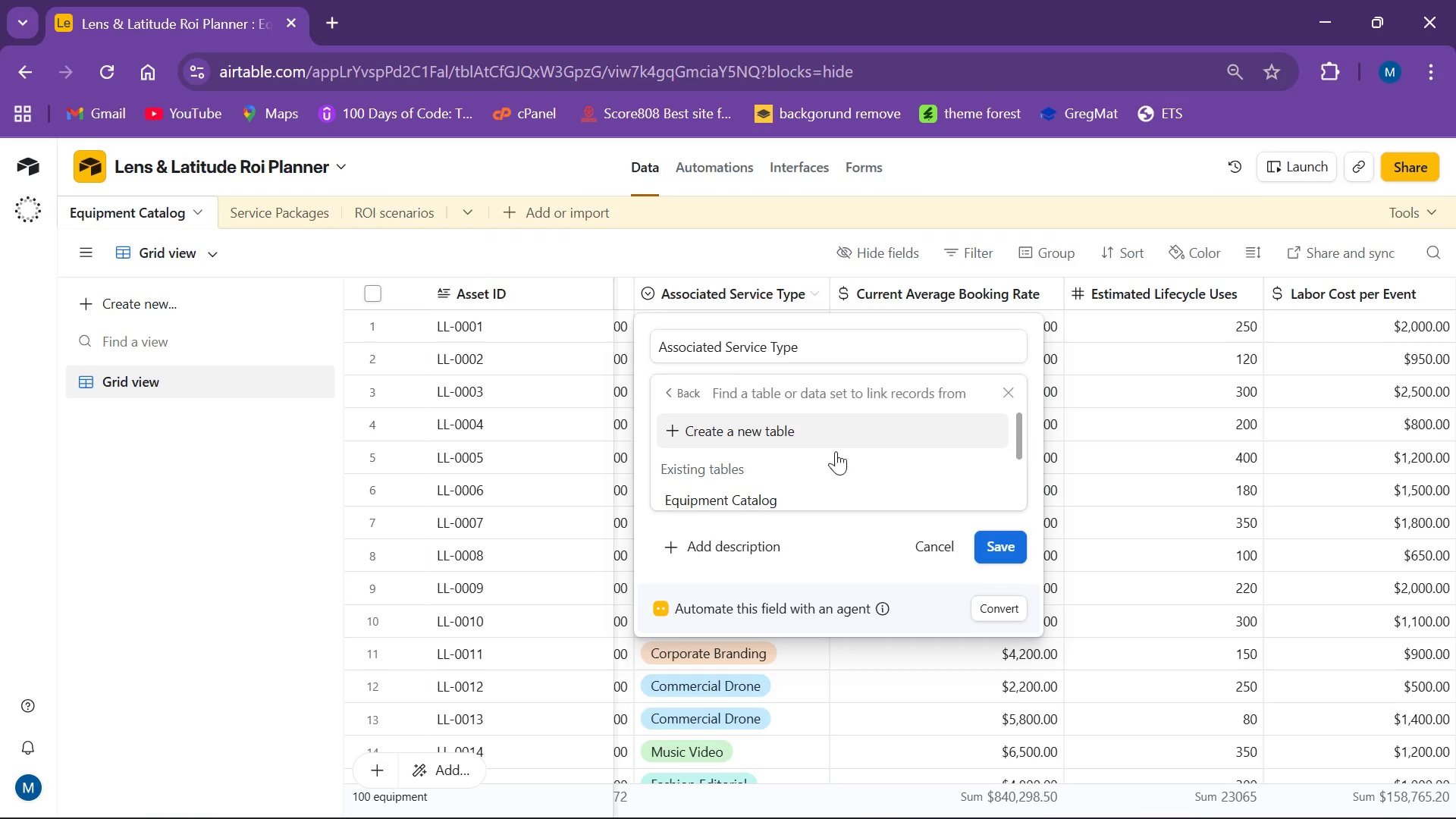 
scroll: coordinate [817, 451], scroll_direction: down, amount: 2.0
 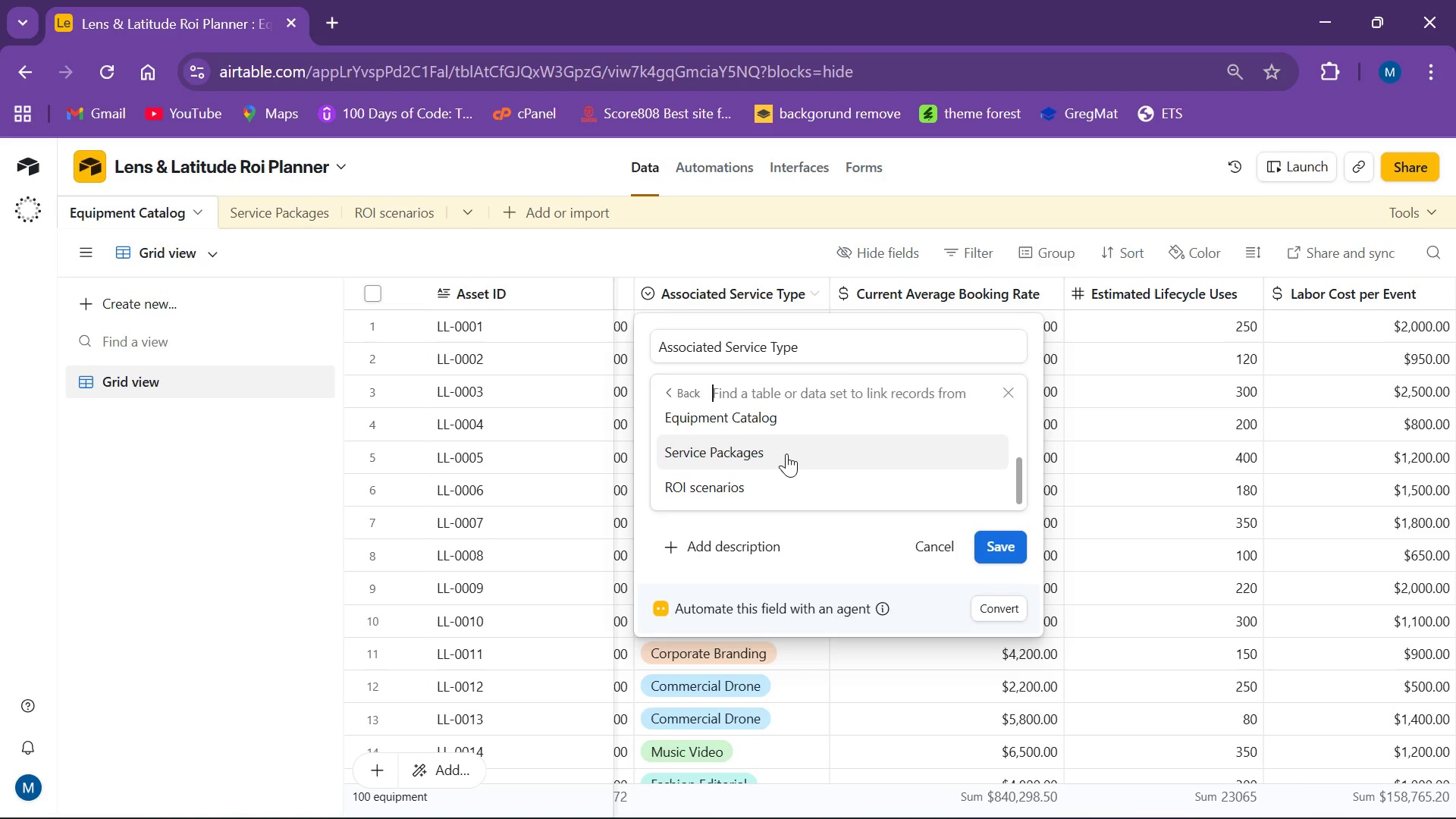 
left_click([786, 453])
 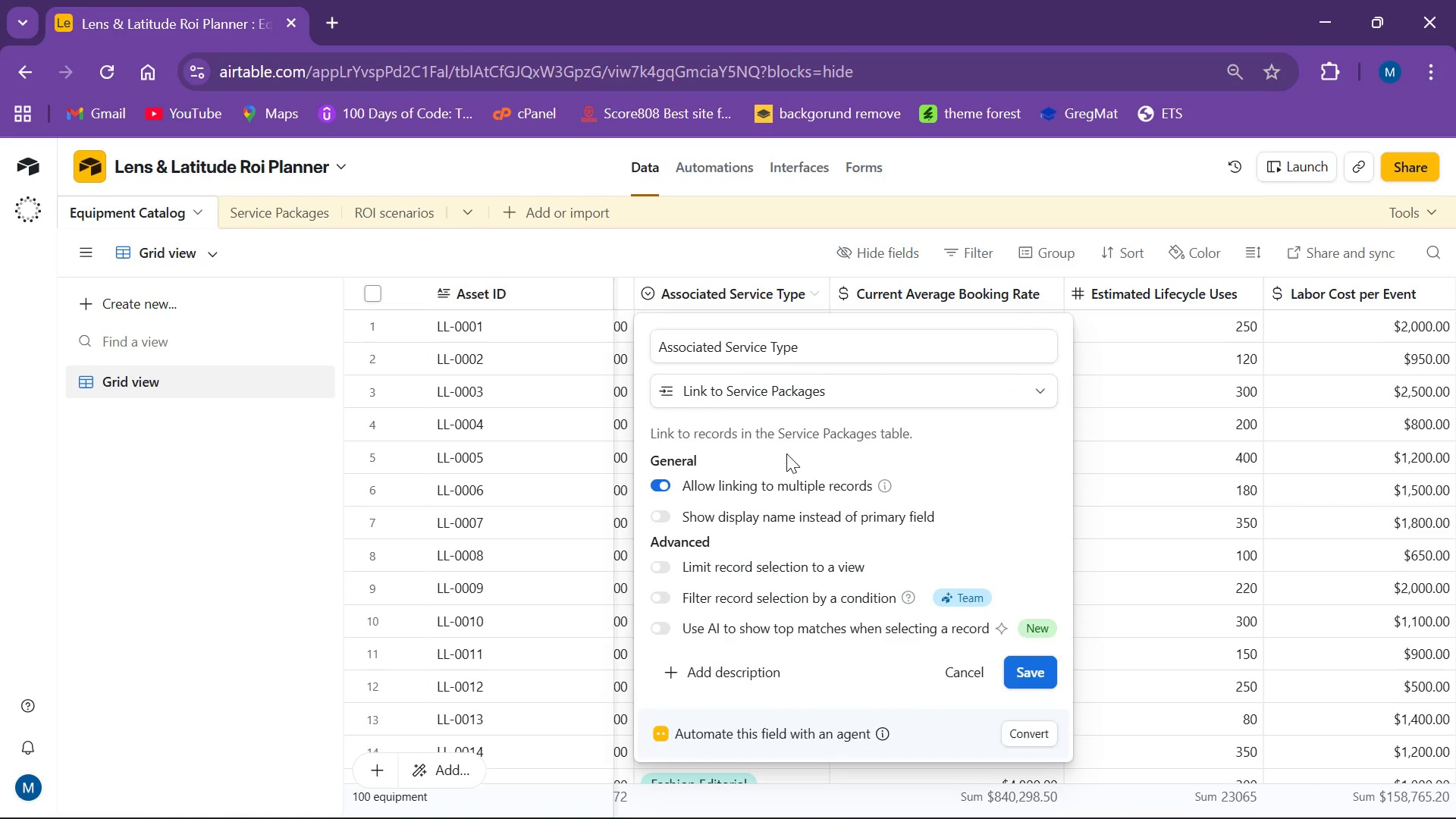 
wait(9.91)
 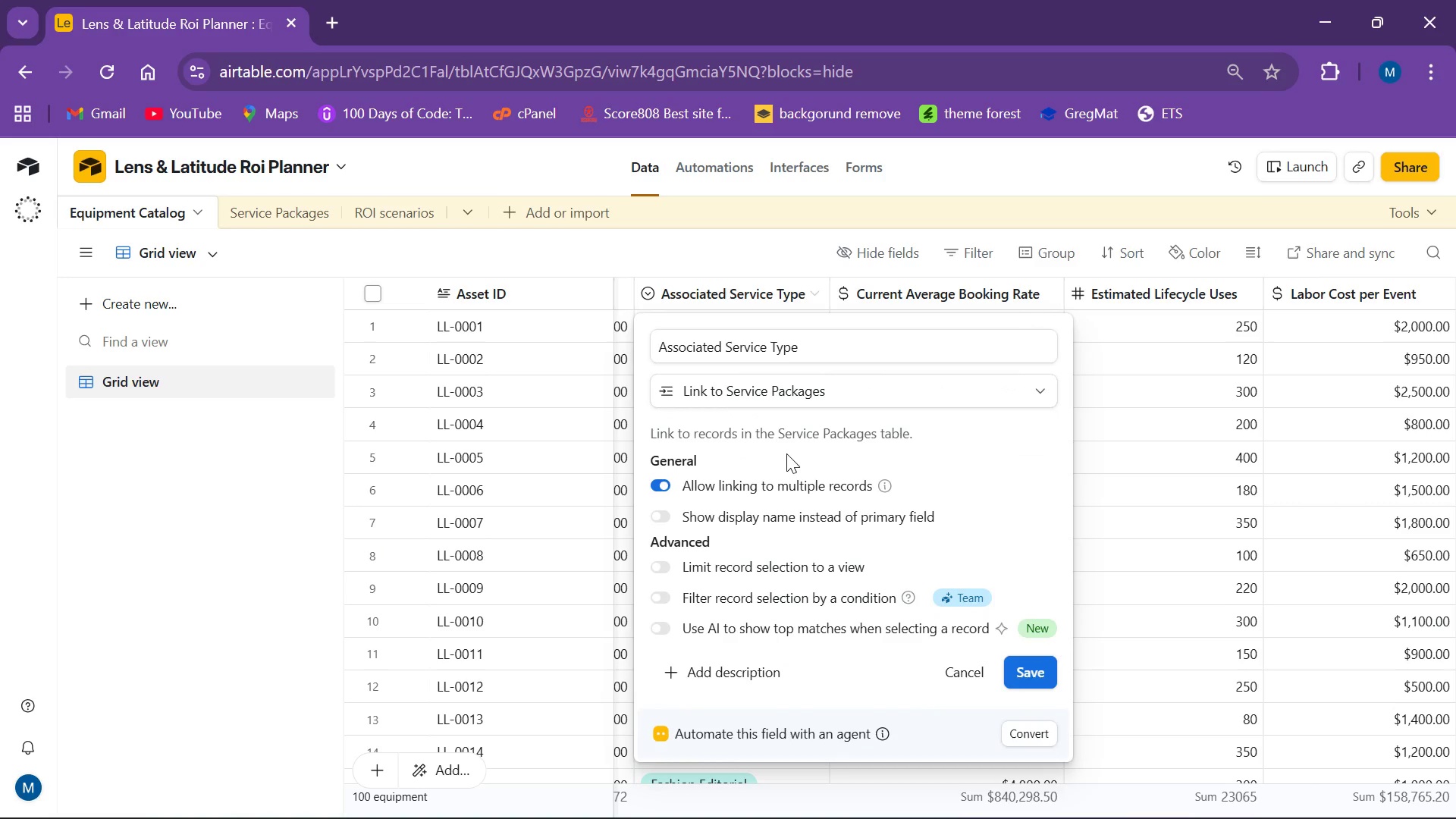 
scroll: coordinate [811, 494], scroll_direction: down, amount: 2.0
 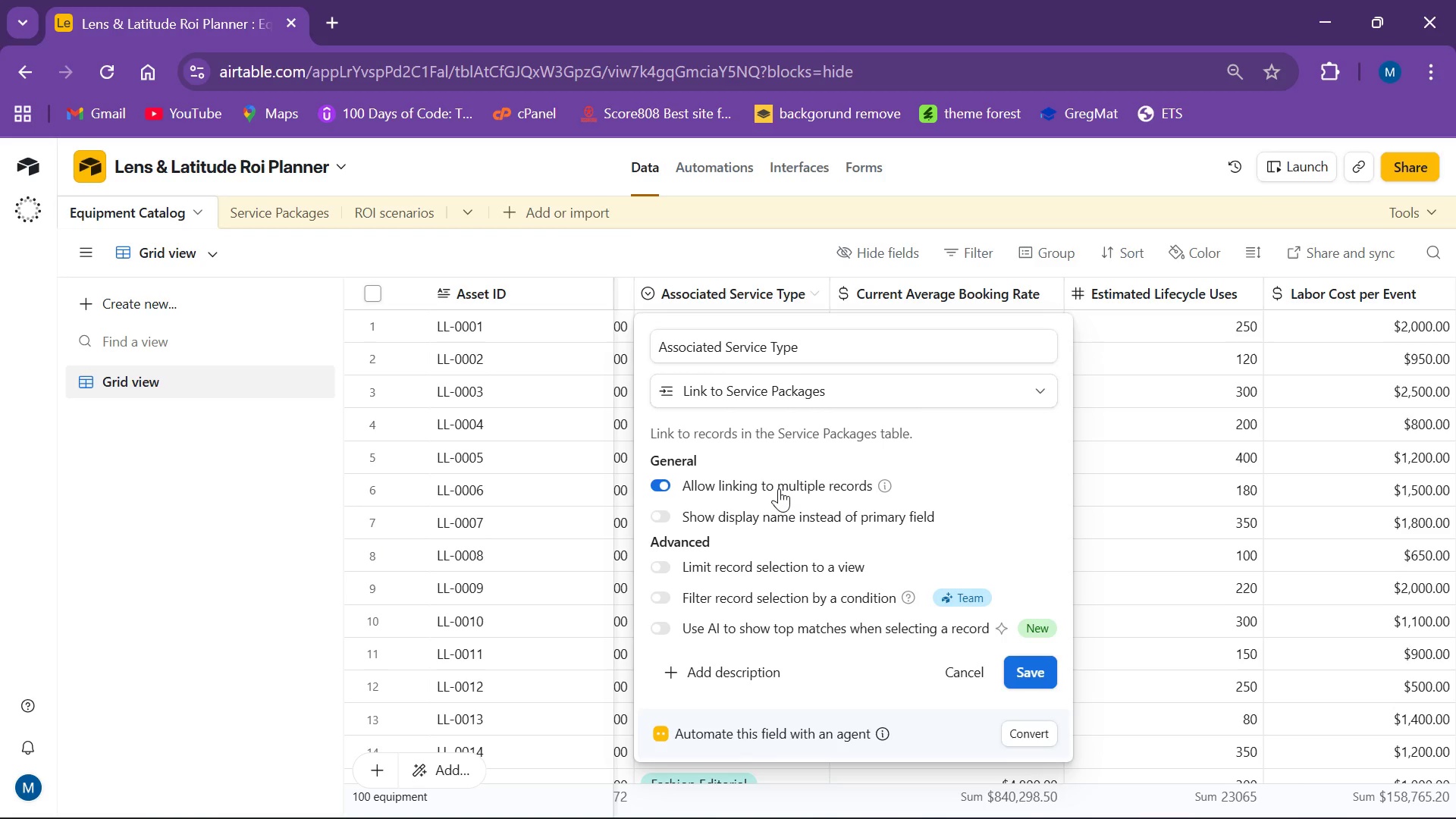 
wait(14.51)
 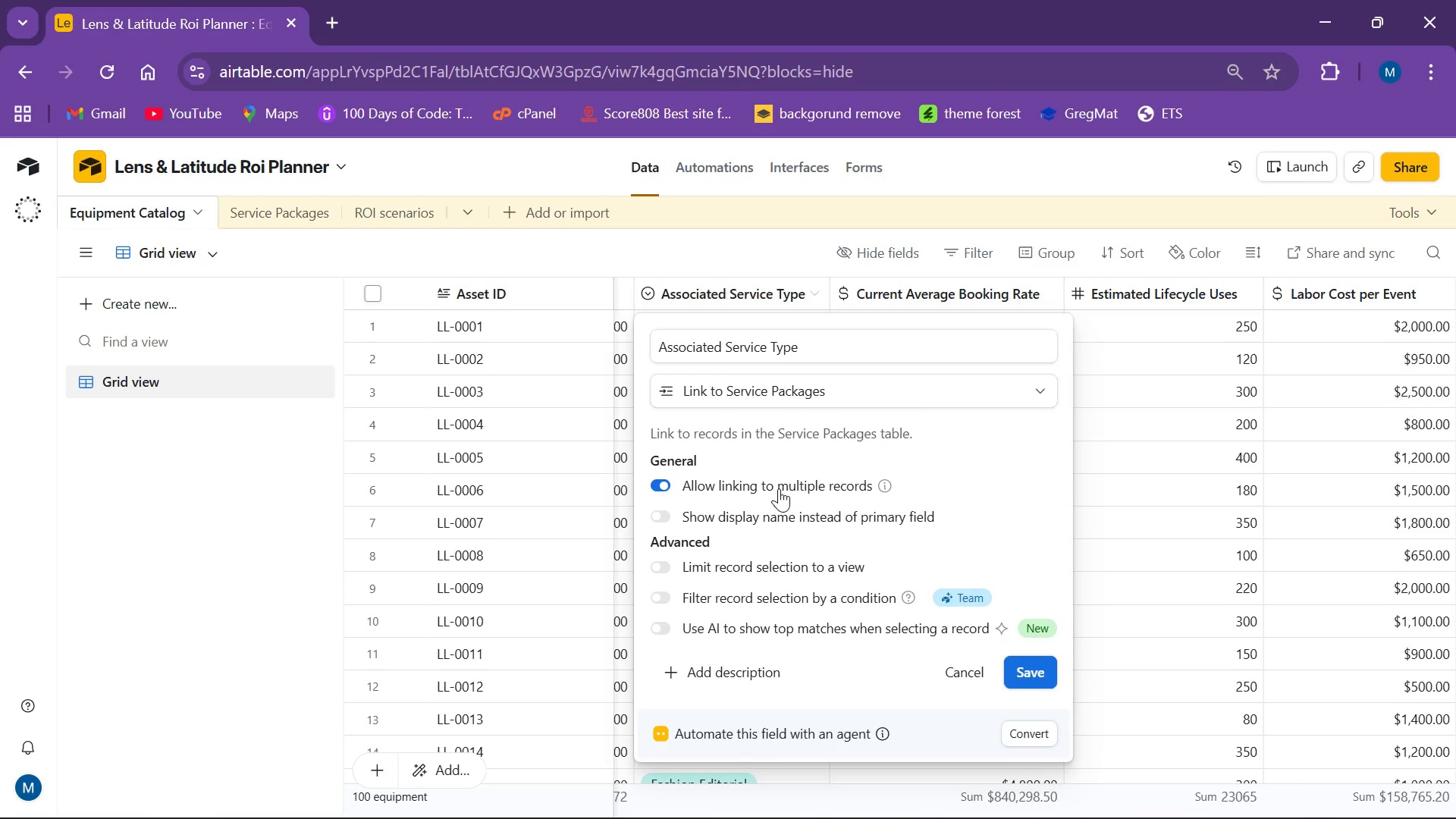 
scroll: coordinate [832, 526], scroll_direction: down, amount: 2.0
 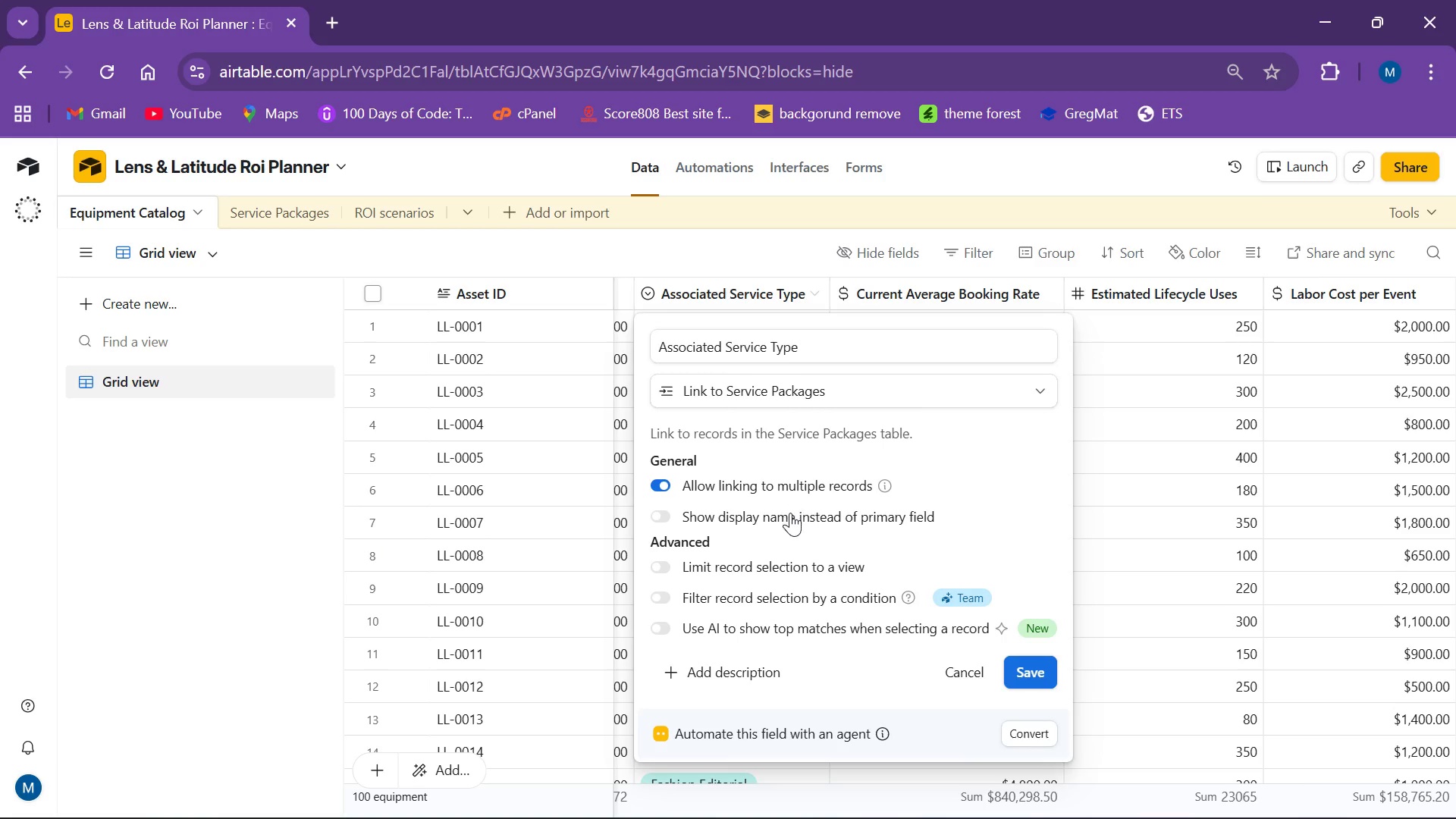 
scroll: coordinate [787, 531], scroll_direction: up, amount: 2.0
 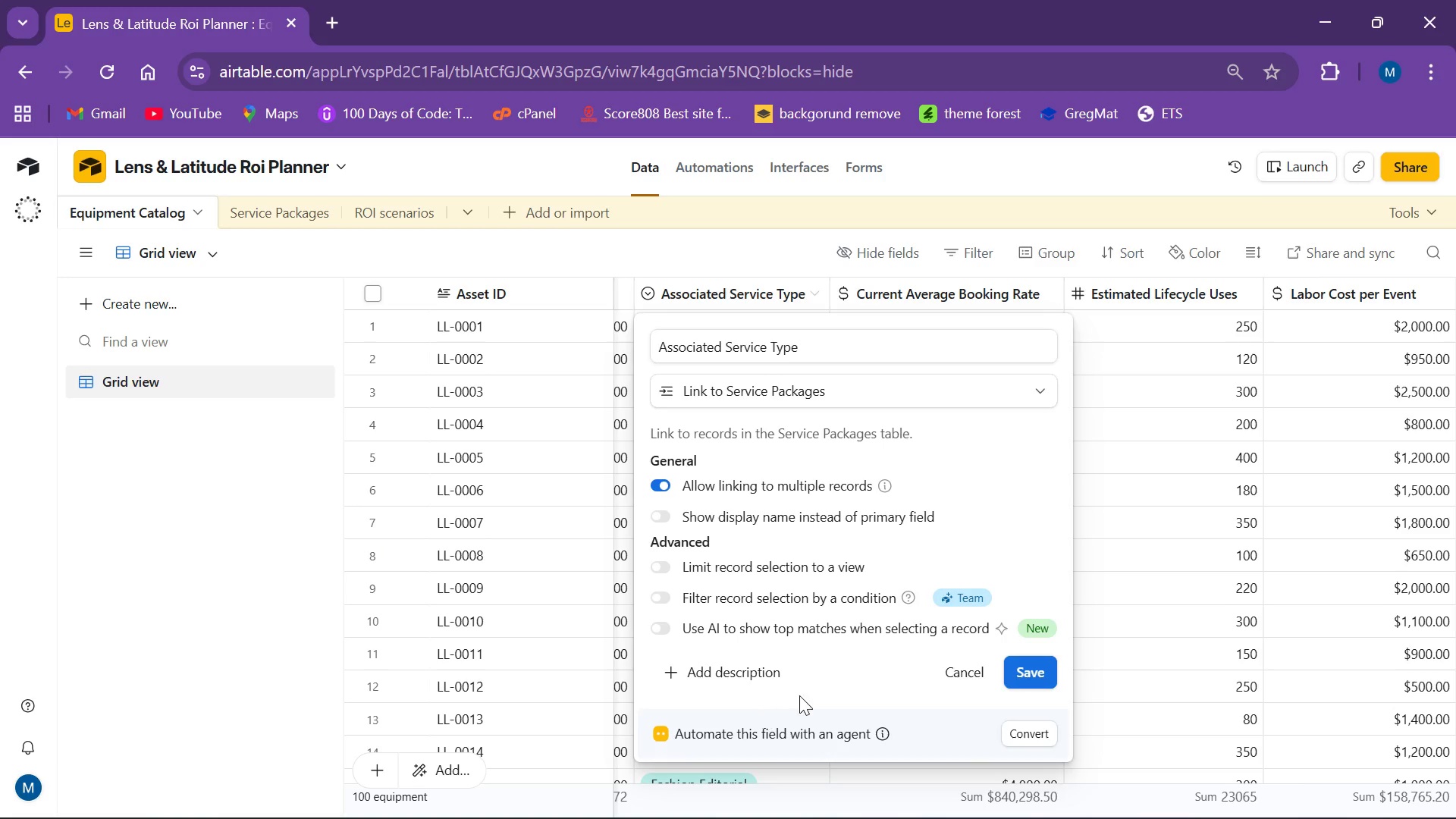 
left_click([968, 669])
 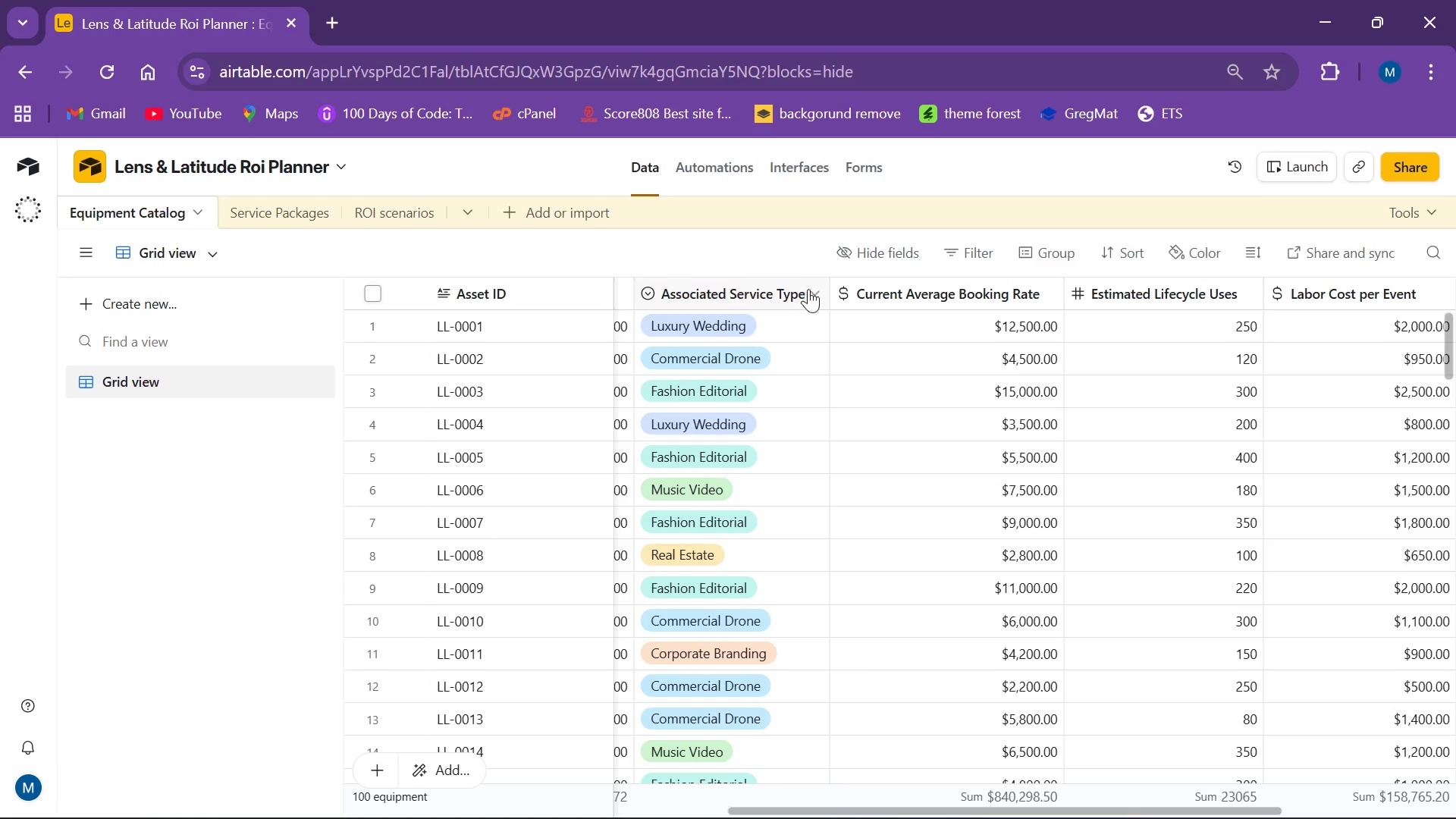 
left_click([827, 291])
 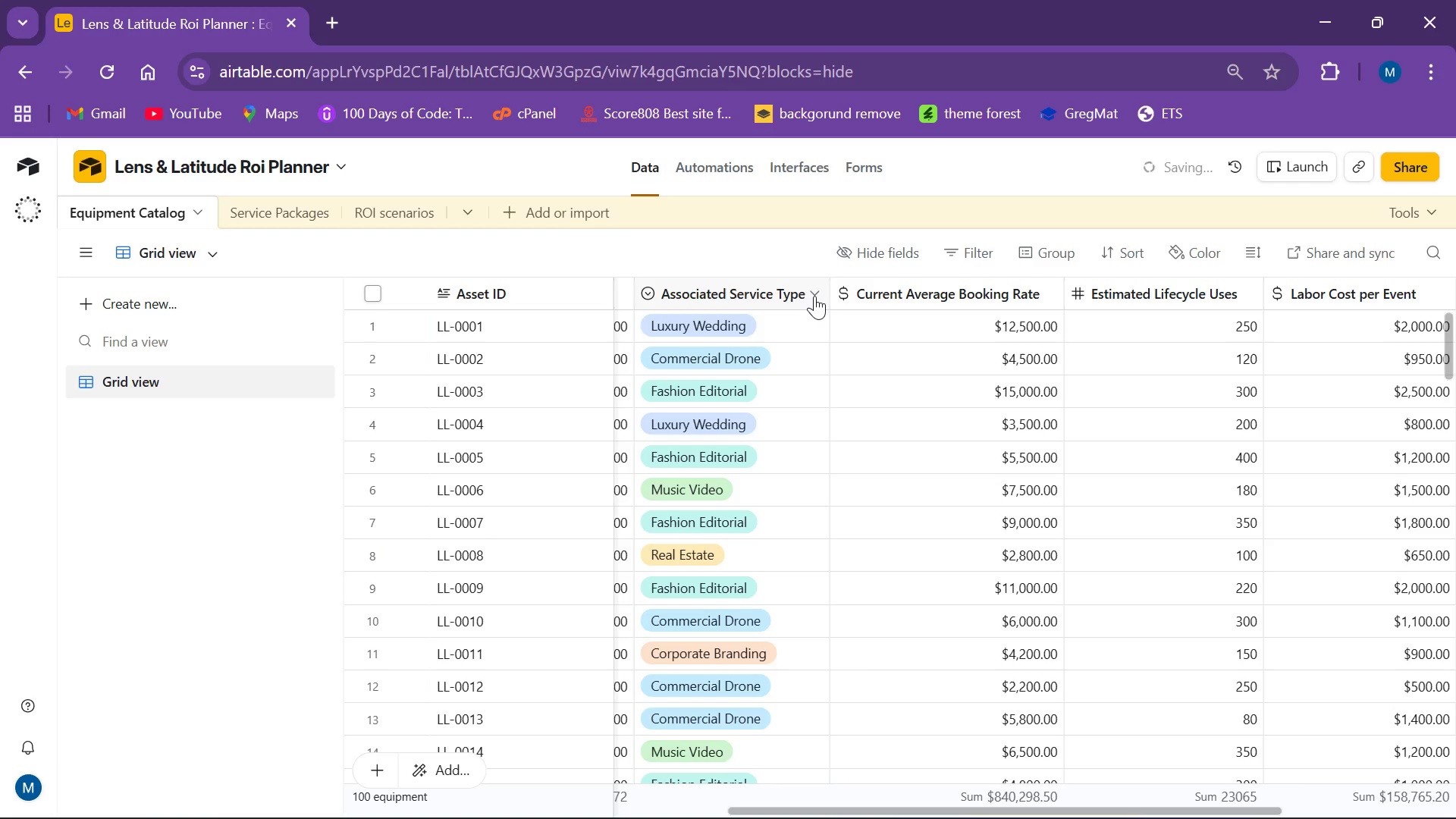 
left_click([814, 296])
 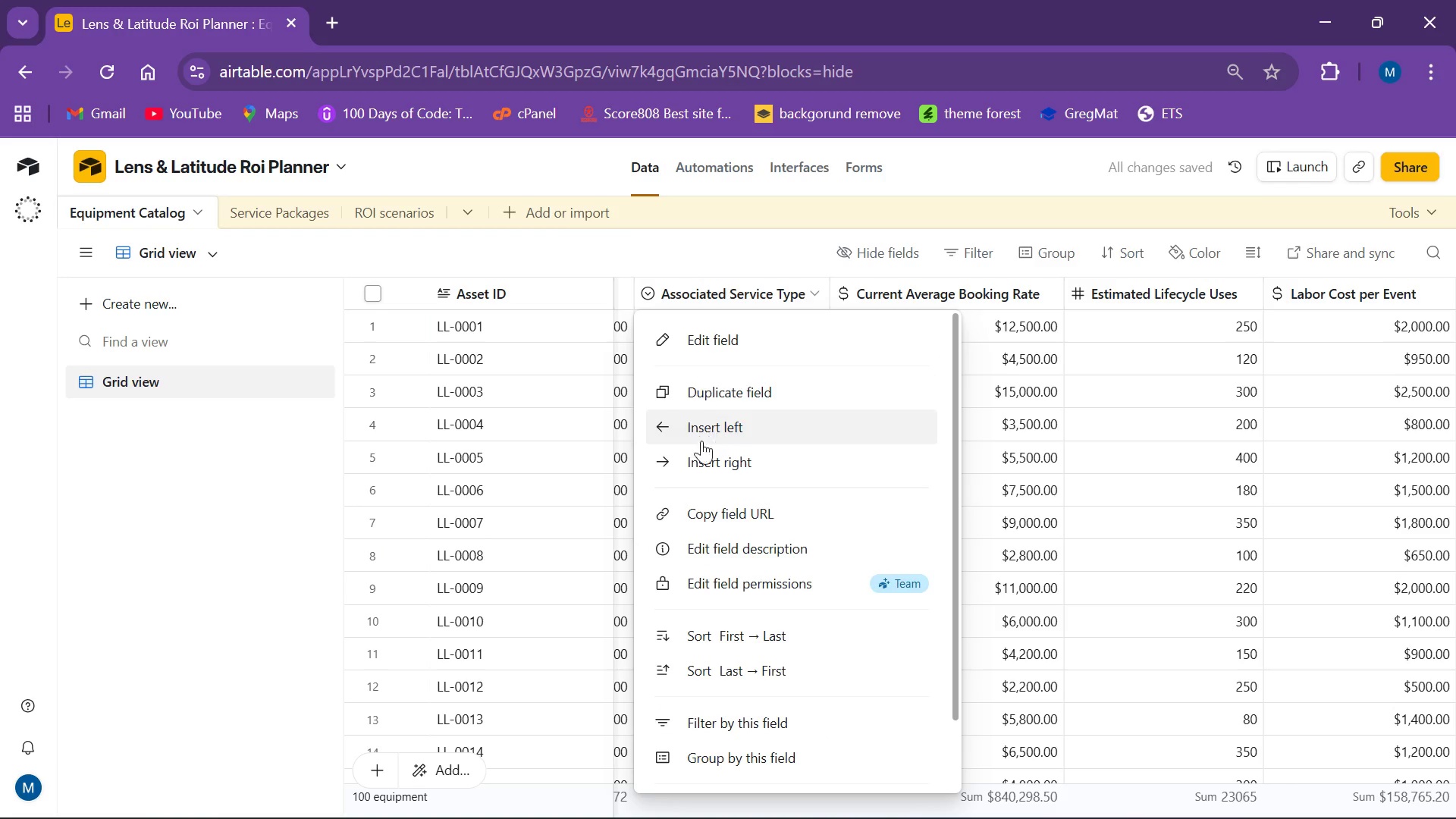 
scroll: coordinate [837, 592], scroll_direction: down, amount: 4.0
 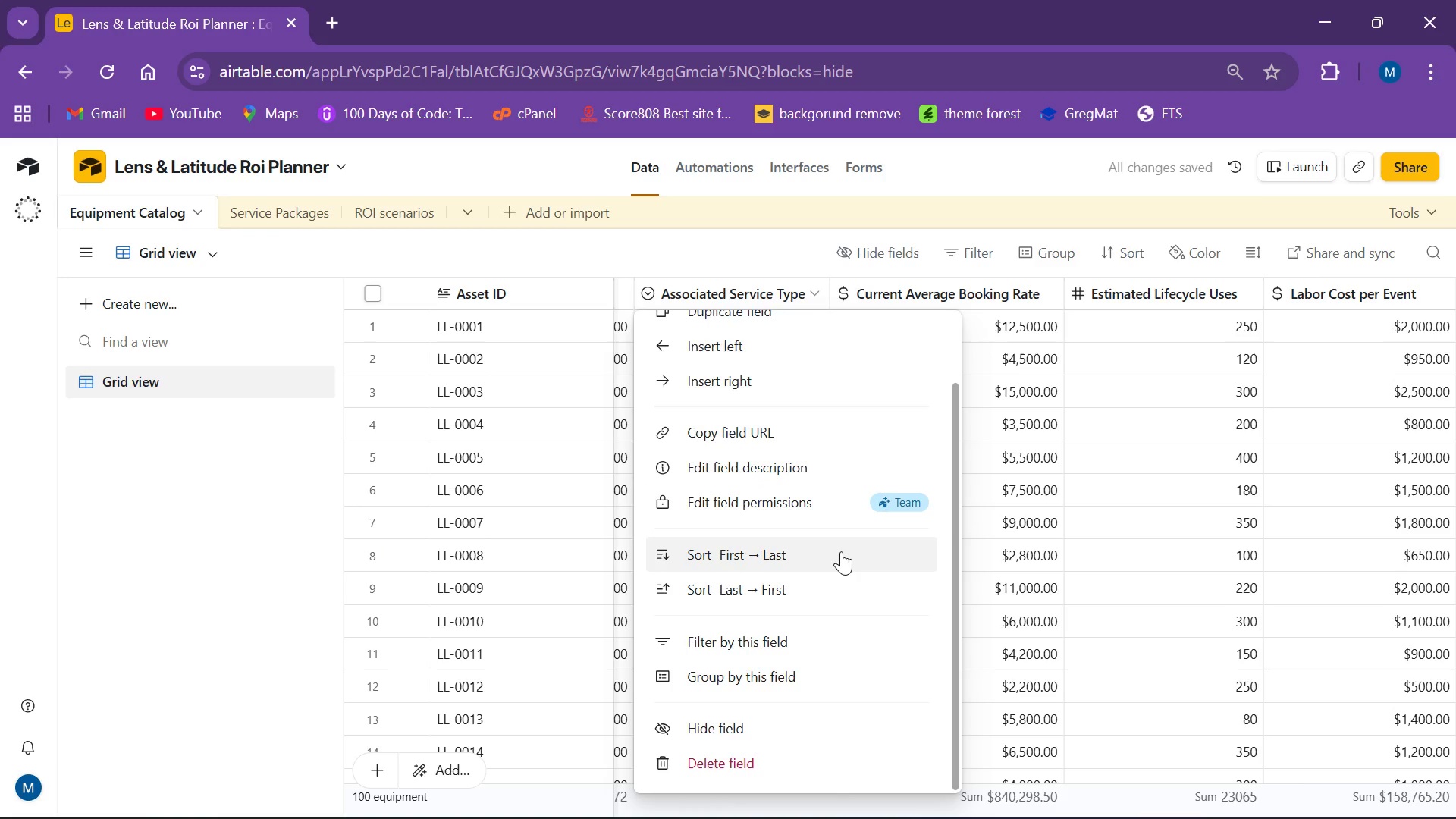 
scroll: coordinate [840, 551], scroll_direction: up, amount: 4.0
 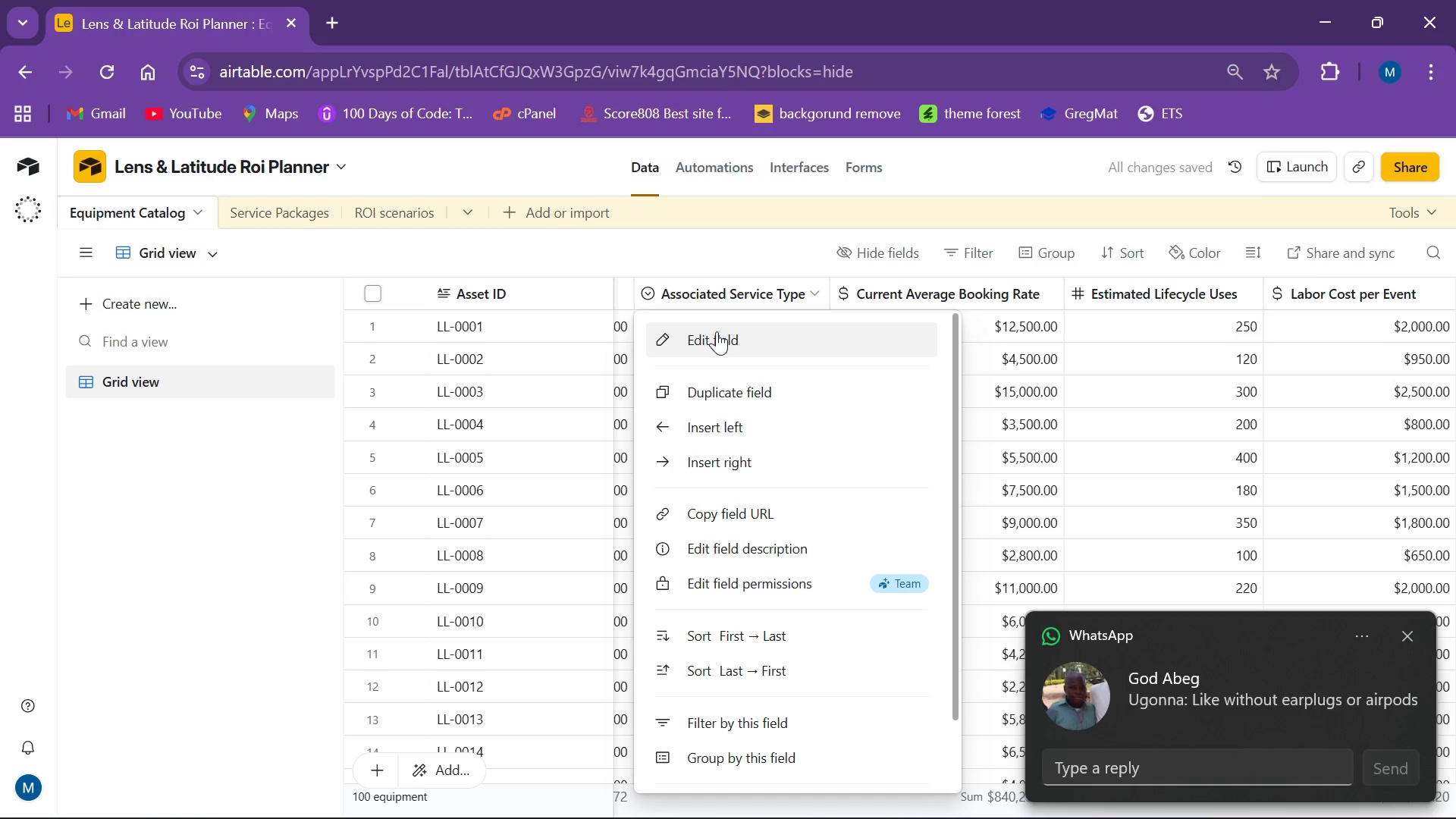 
left_click([717, 331])
 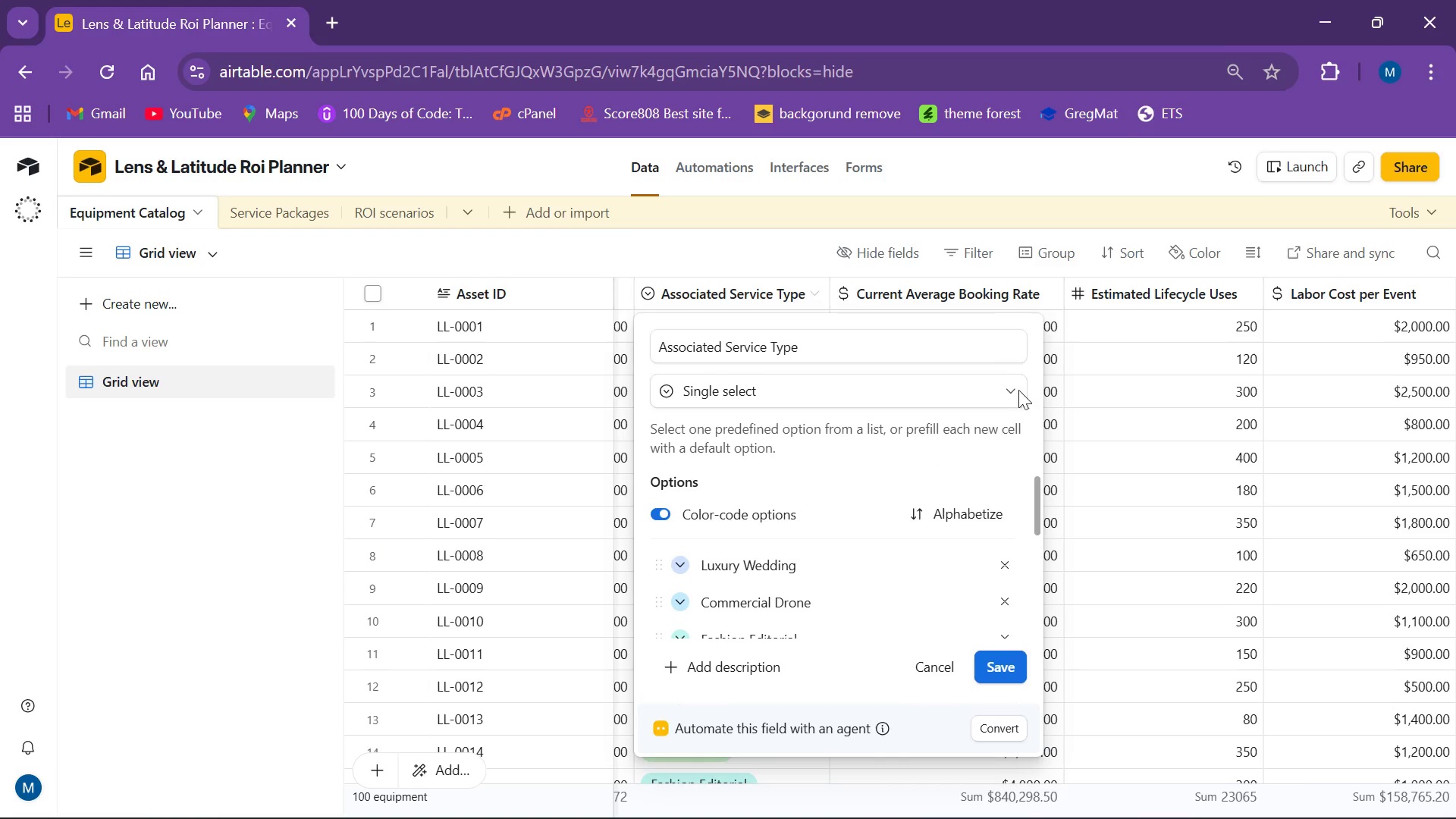 
wait(21.14)
 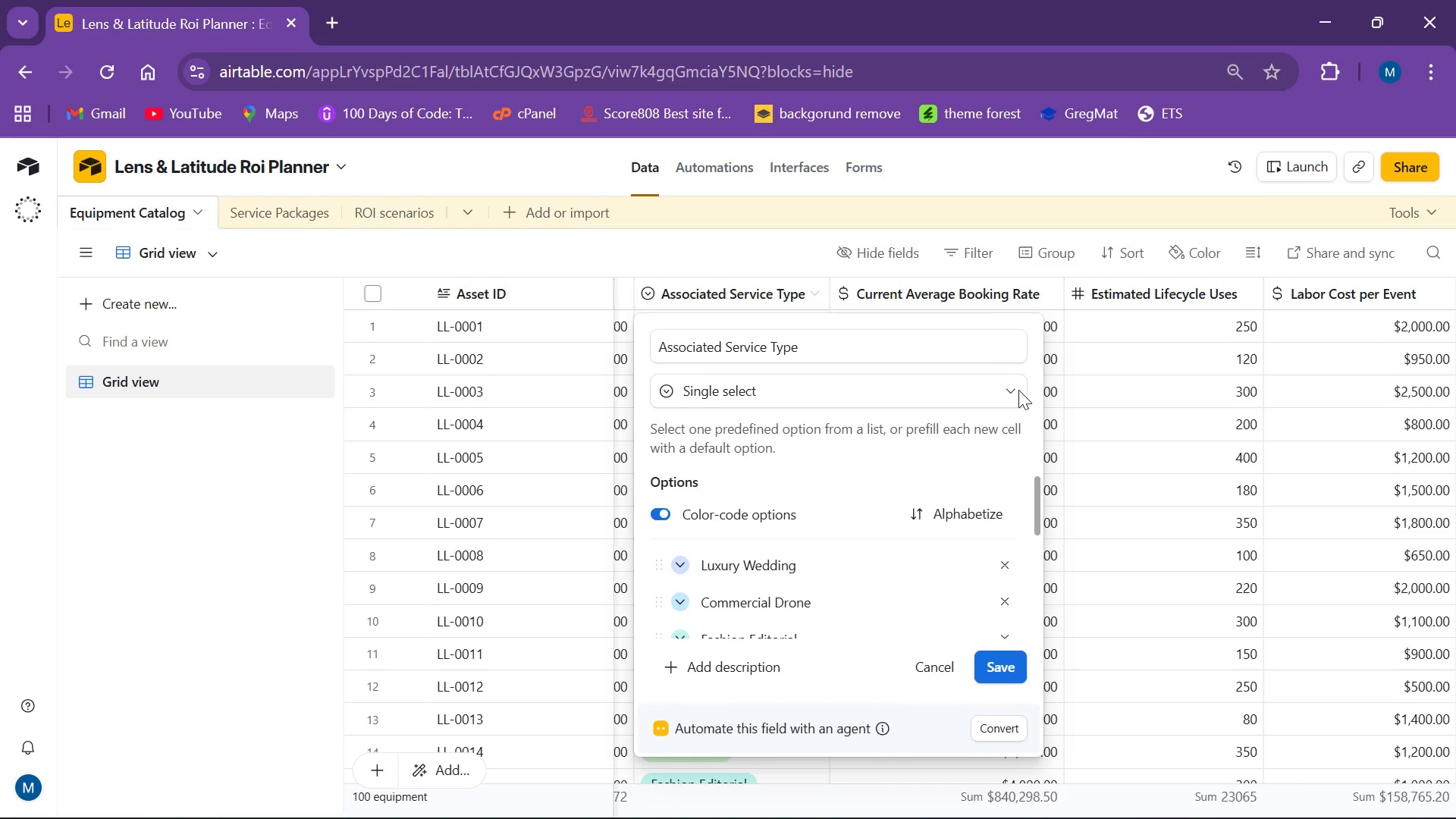 
scroll: coordinate [840, 491], scroll_direction: down, amount: 1.0
 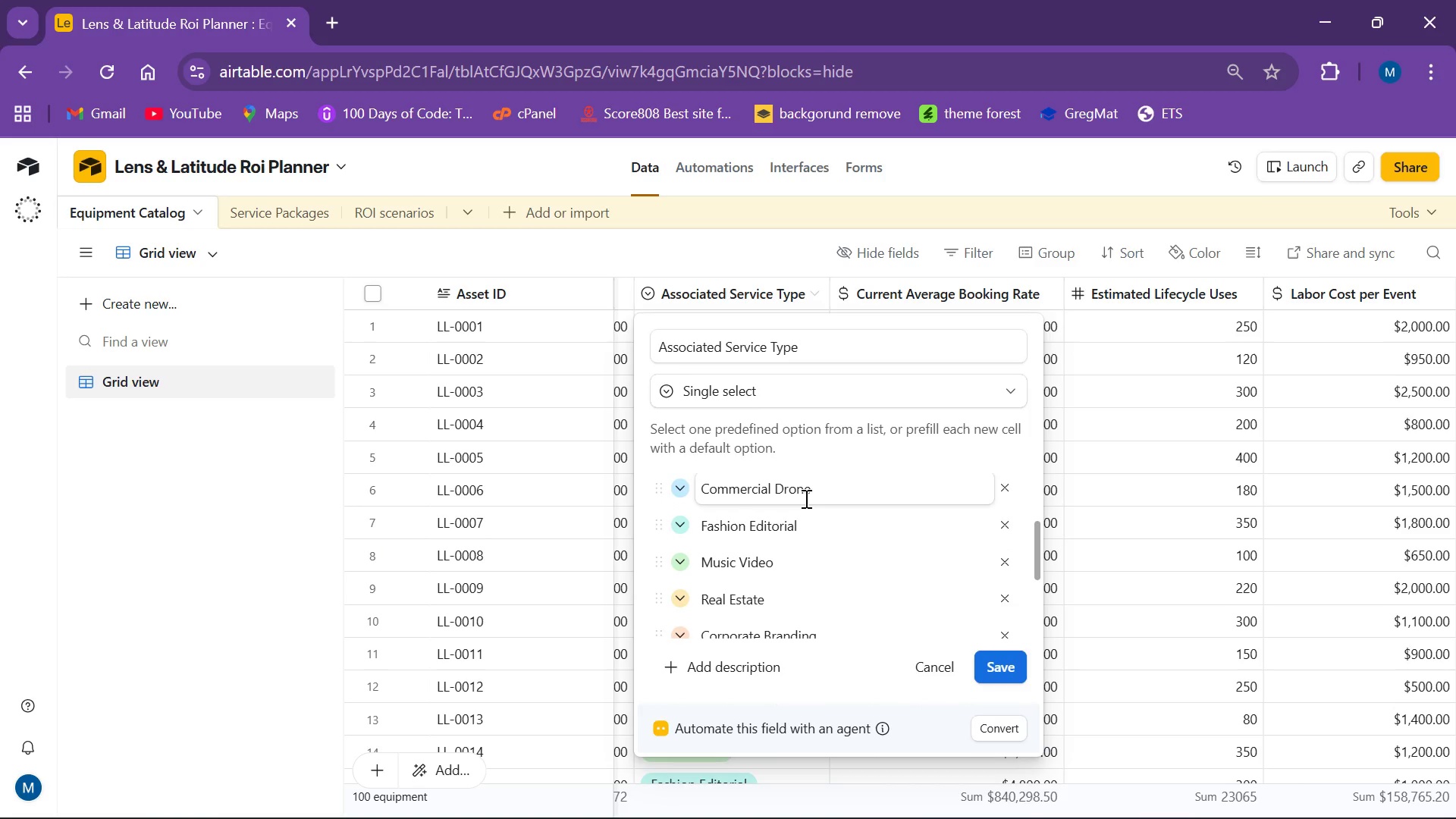 
wait(12.06)
 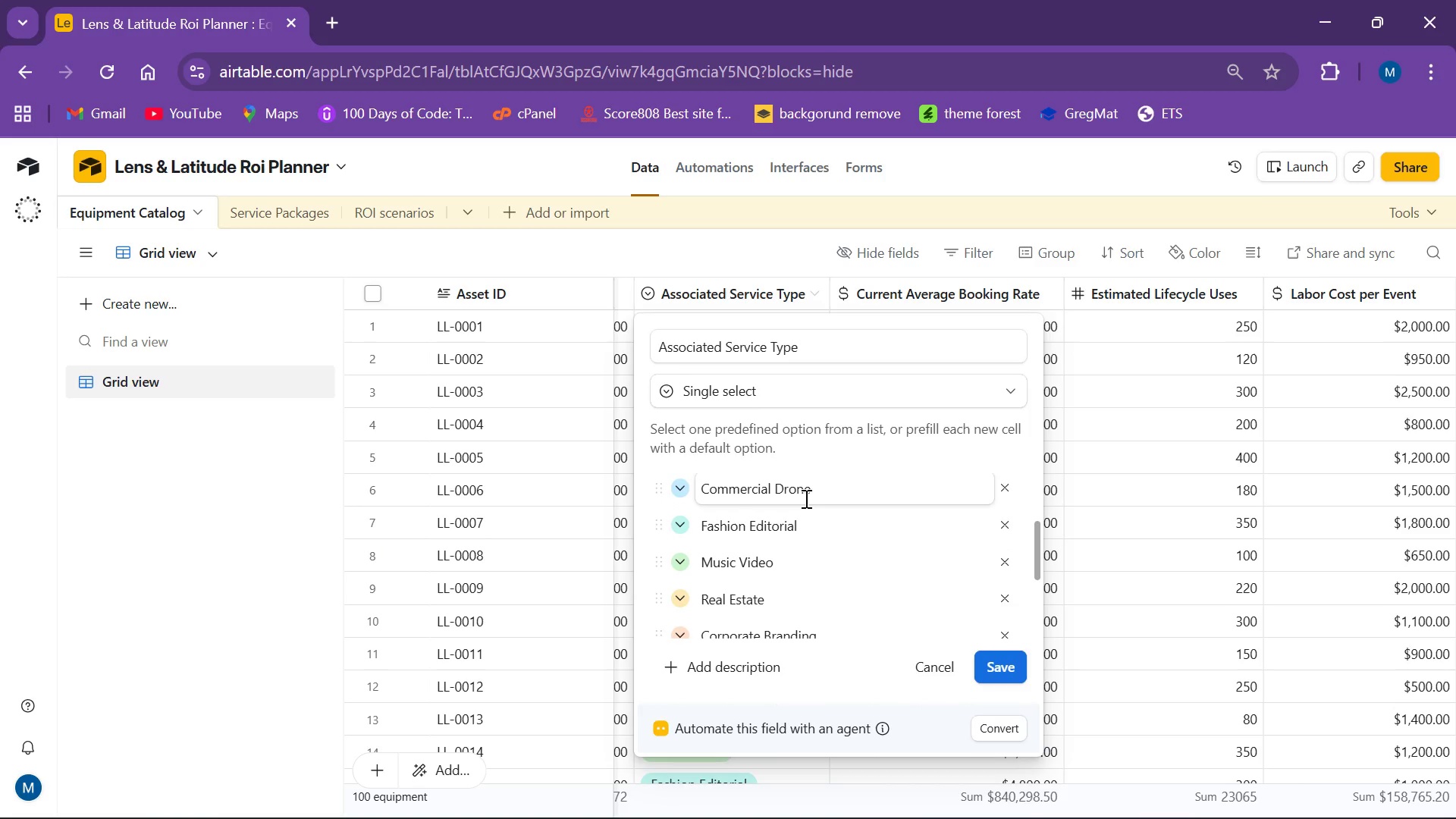 
left_click([793, 387])
 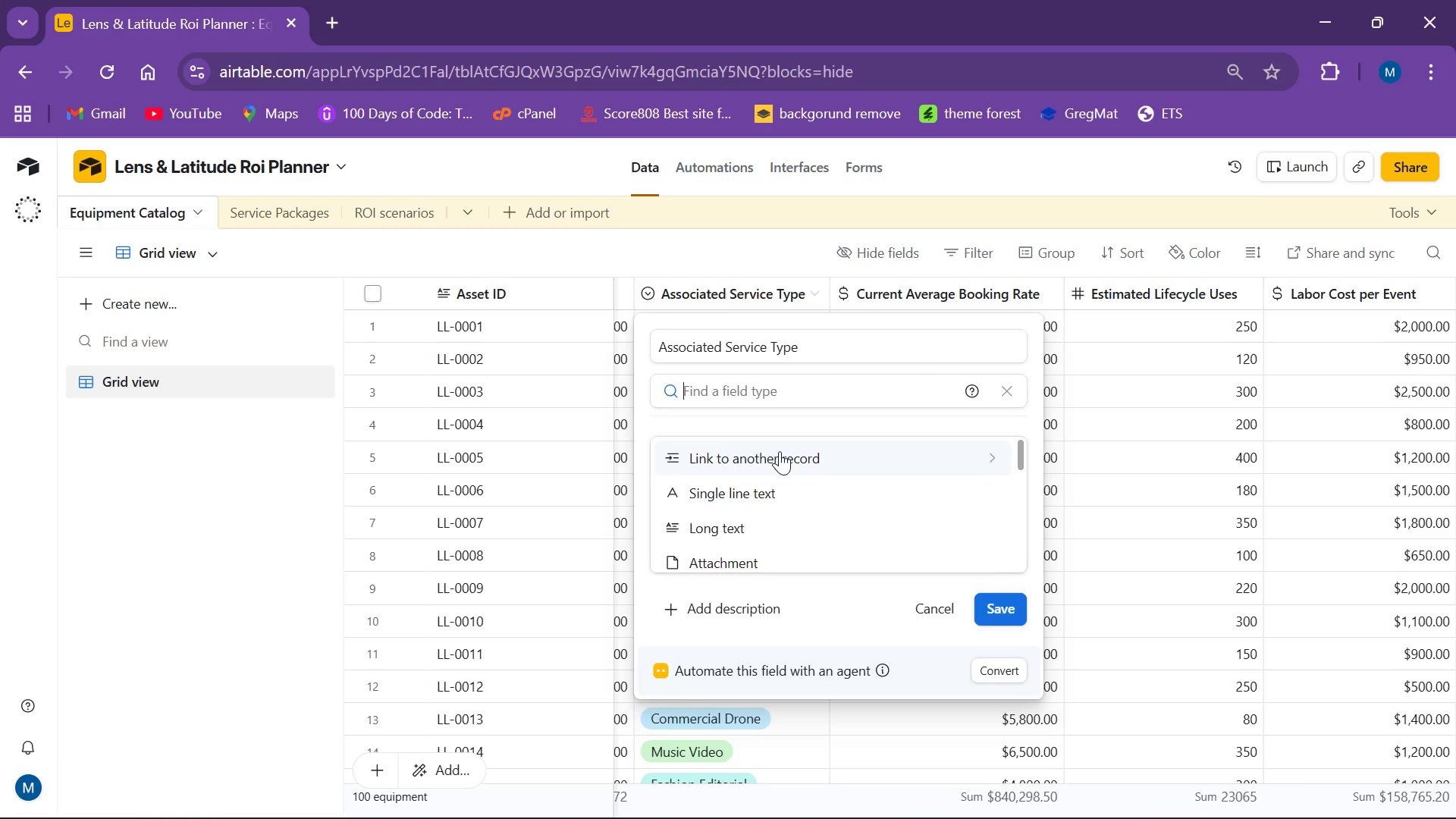 
left_click([783, 460])
 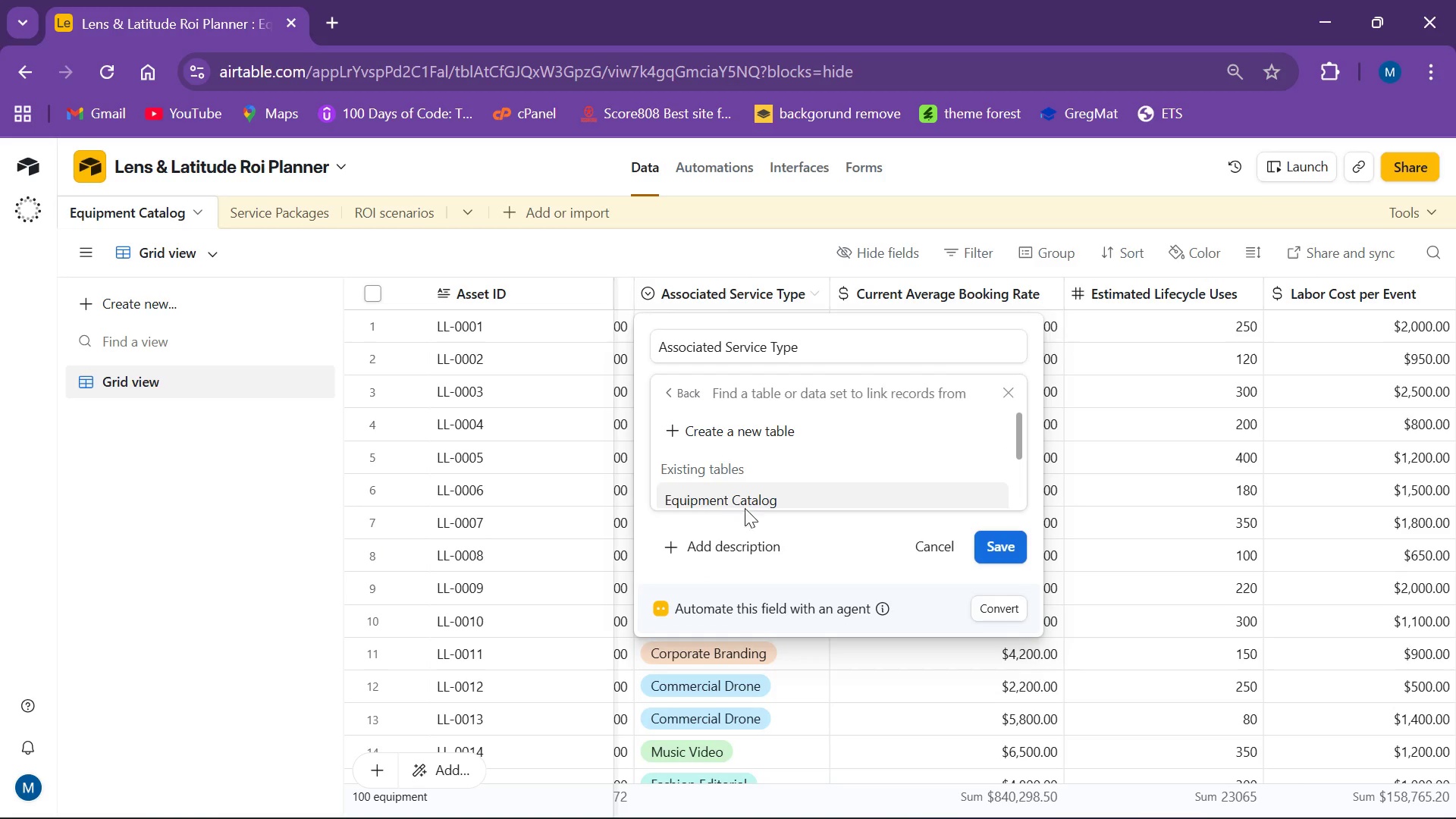 
scroll: coordinate [789, 463], scroll_direction: down, amount: 2.0
 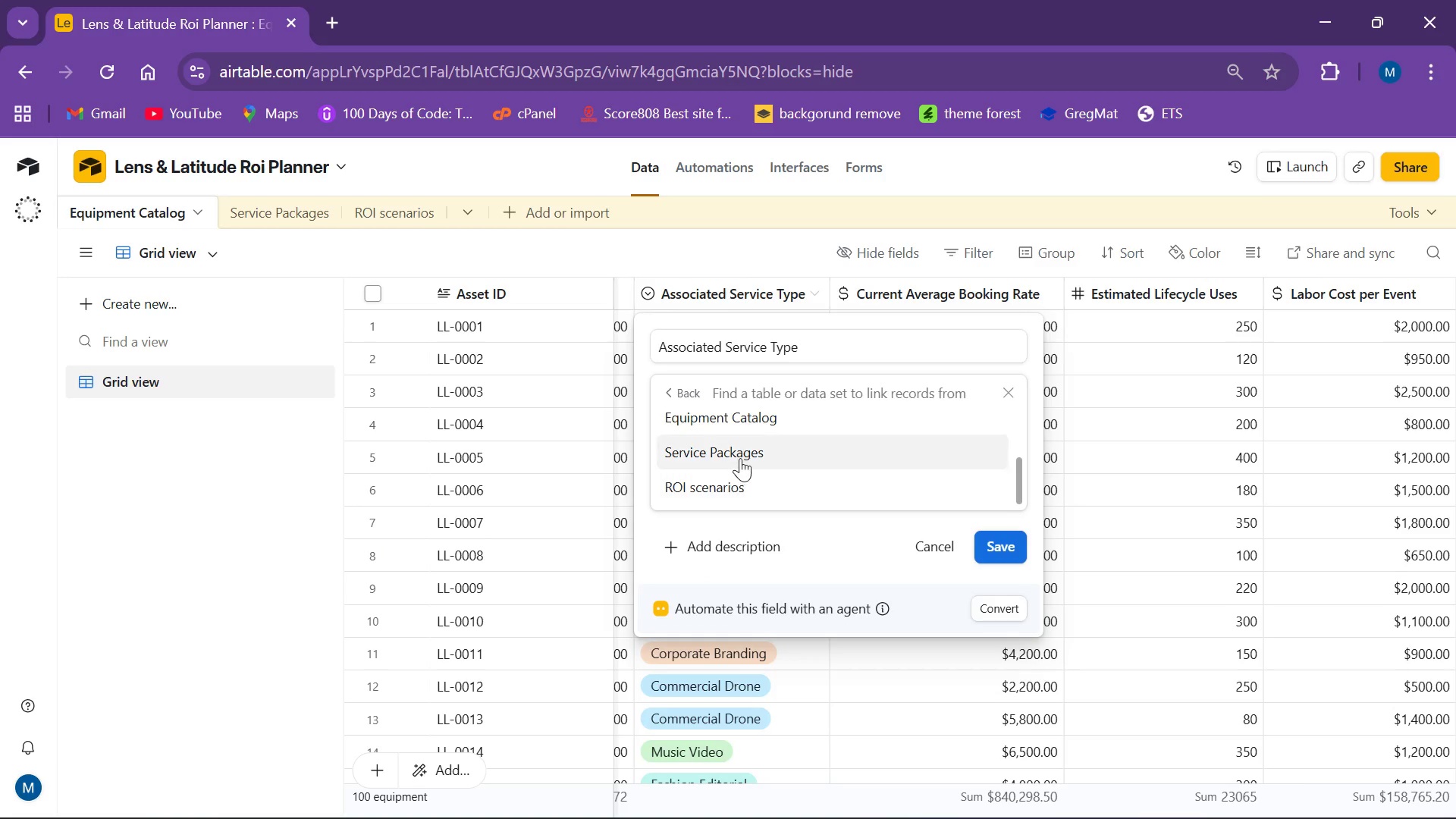 
left_click([740, 458])
 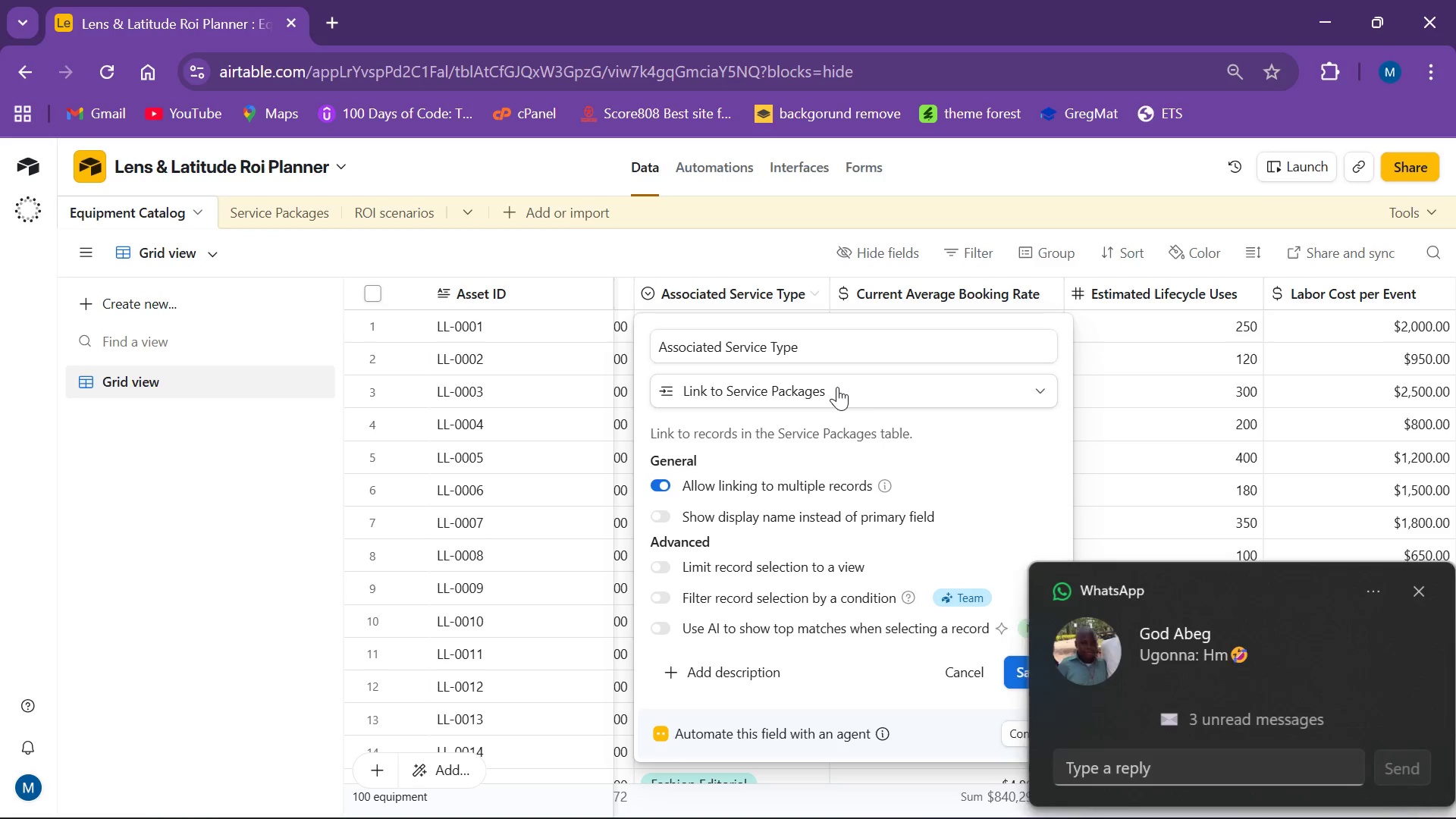 
wait(44.88)
 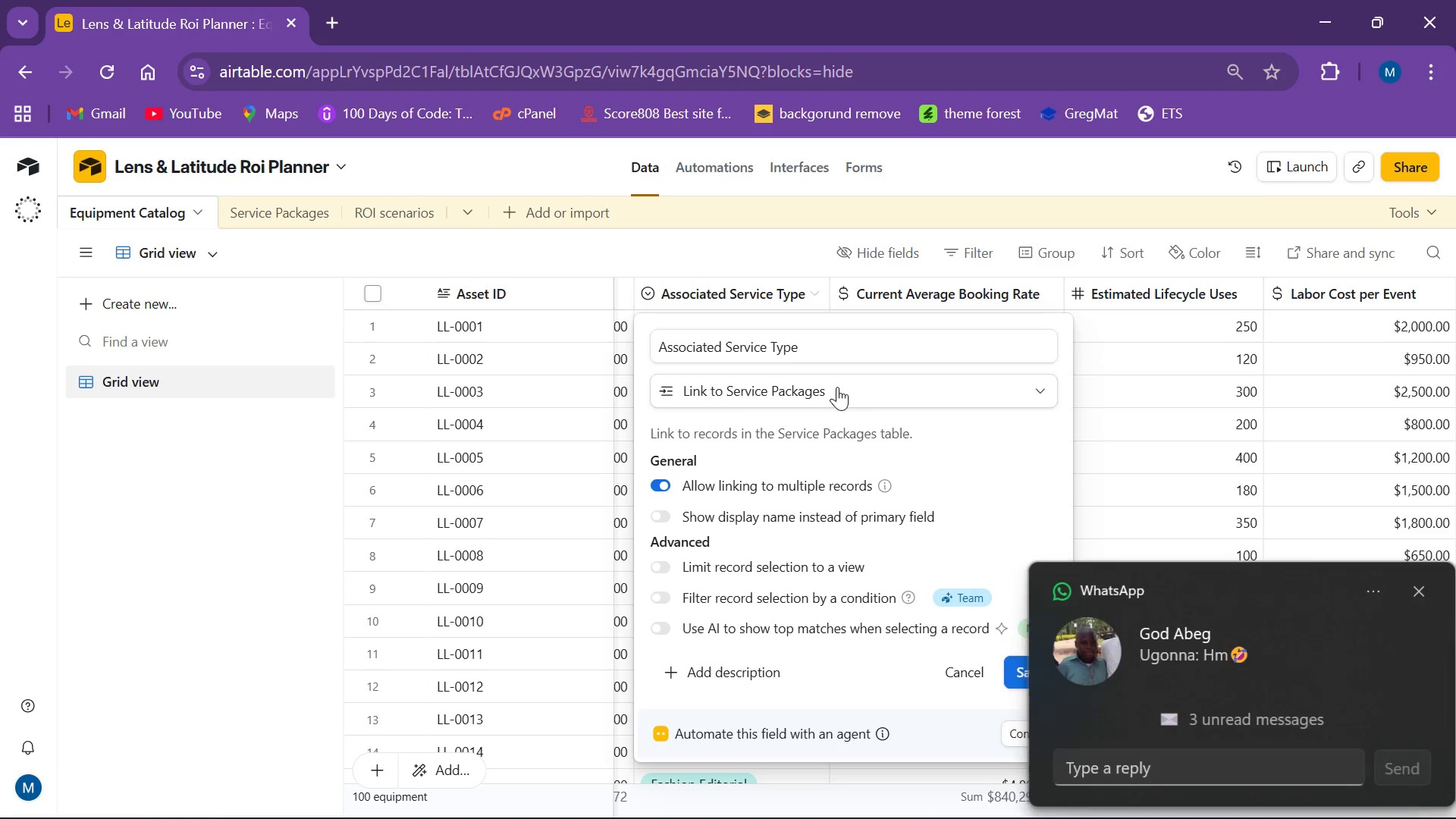 
left_click([1404, 590])
 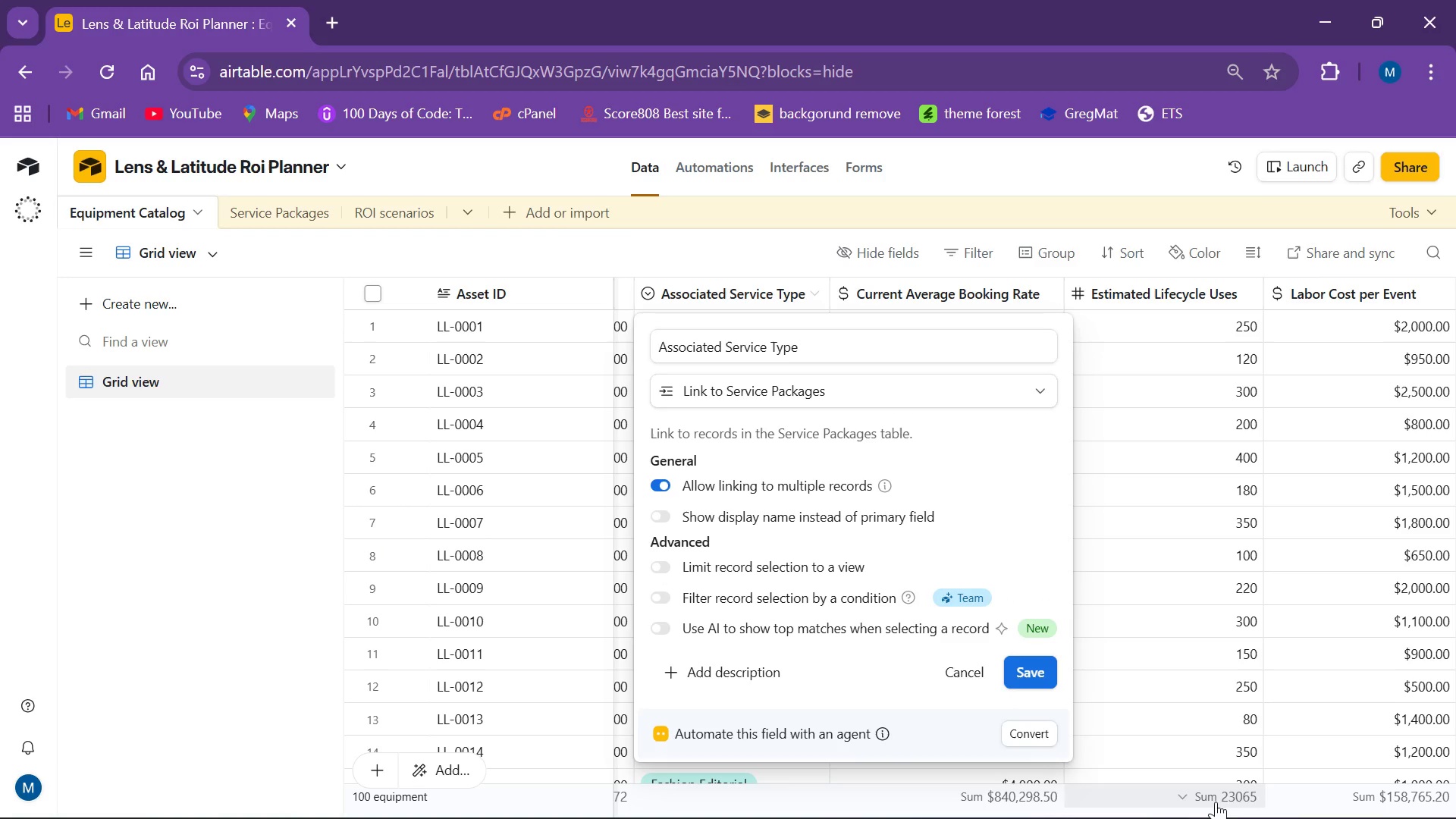 
left_click([1031, 678])
 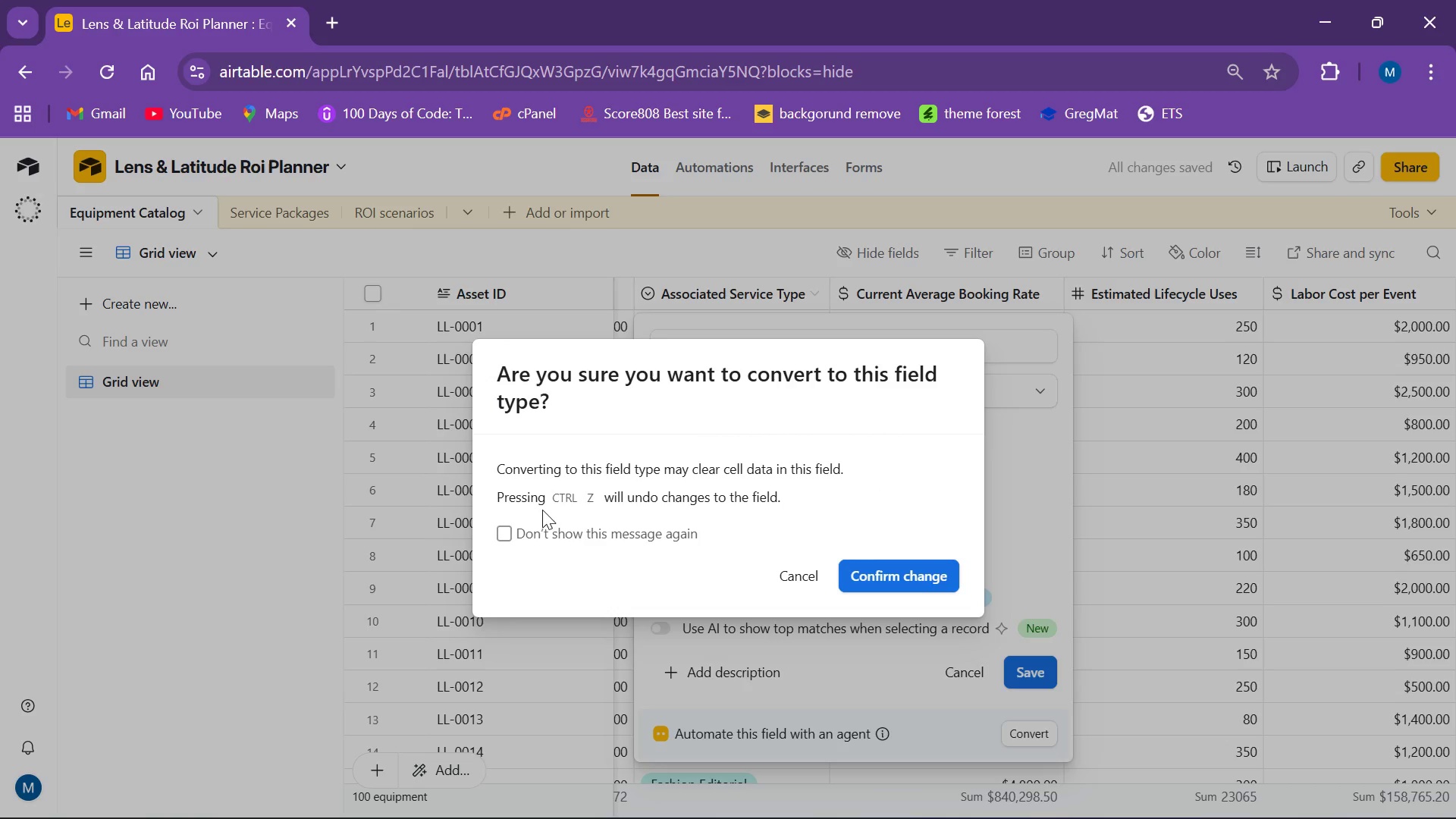 
wait(5.06)
 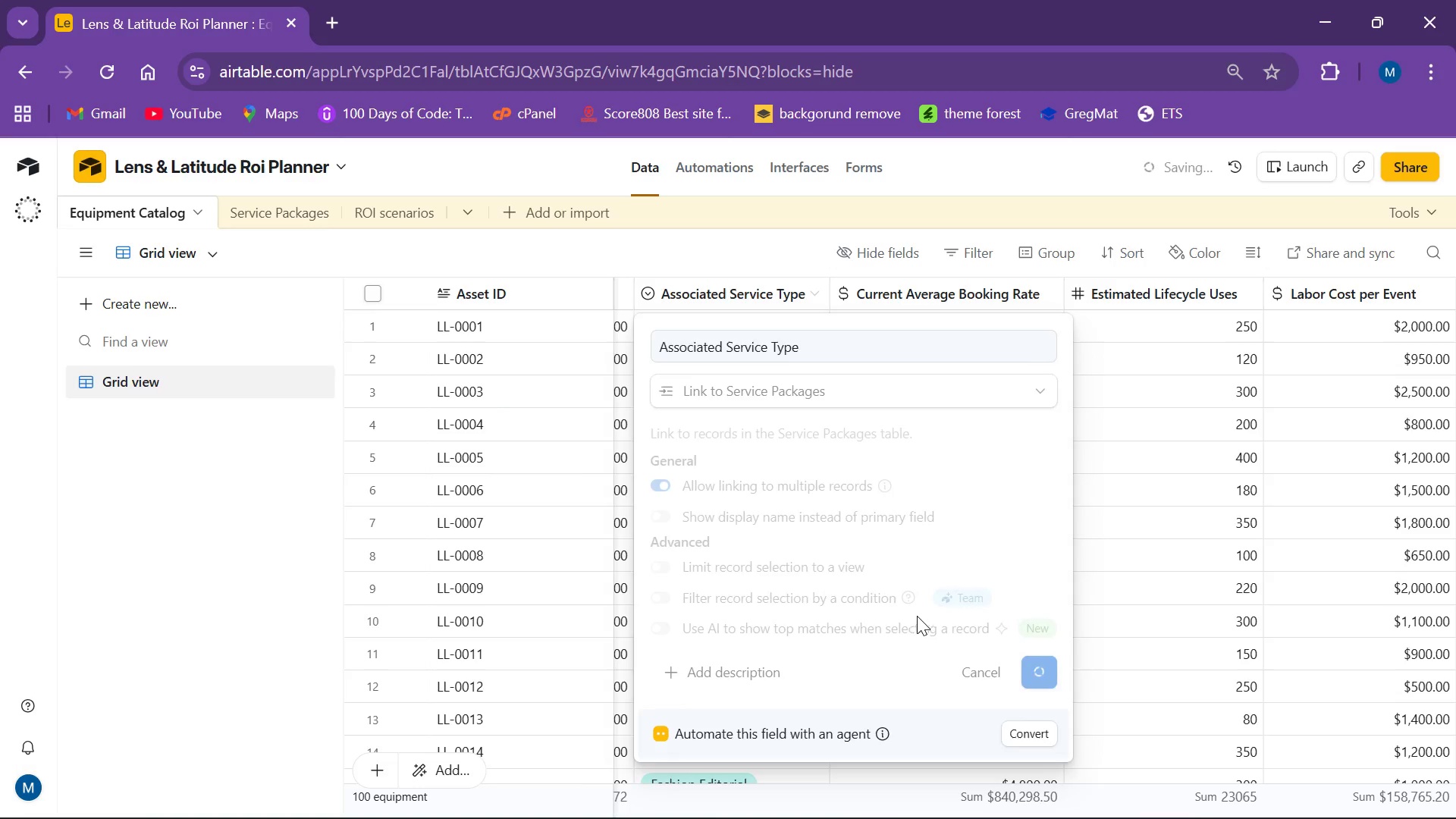 
left_click([887, 570])
 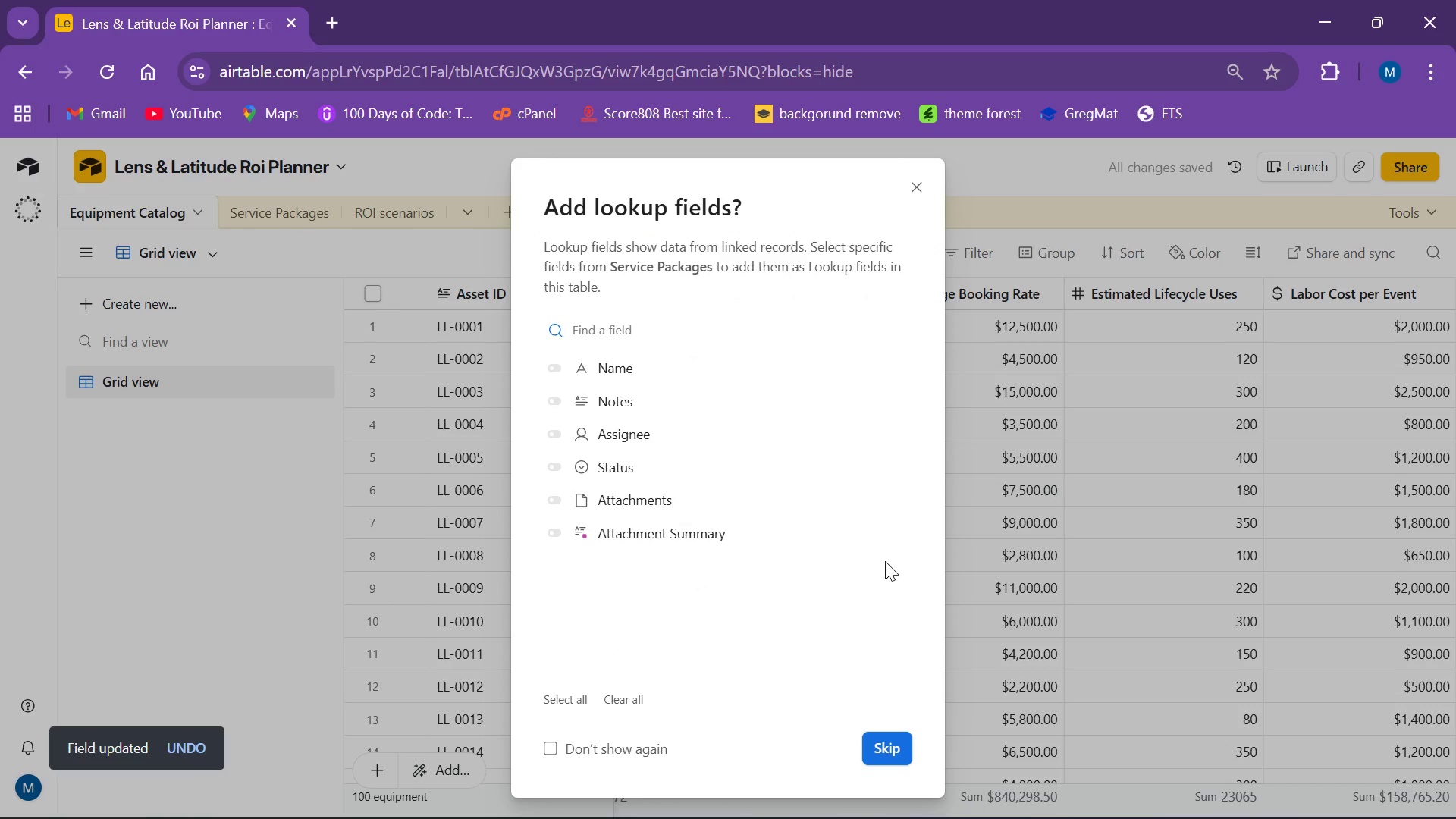 
scroll: coordinate [778, 552], scroll_direction: down, amount: 2.0
 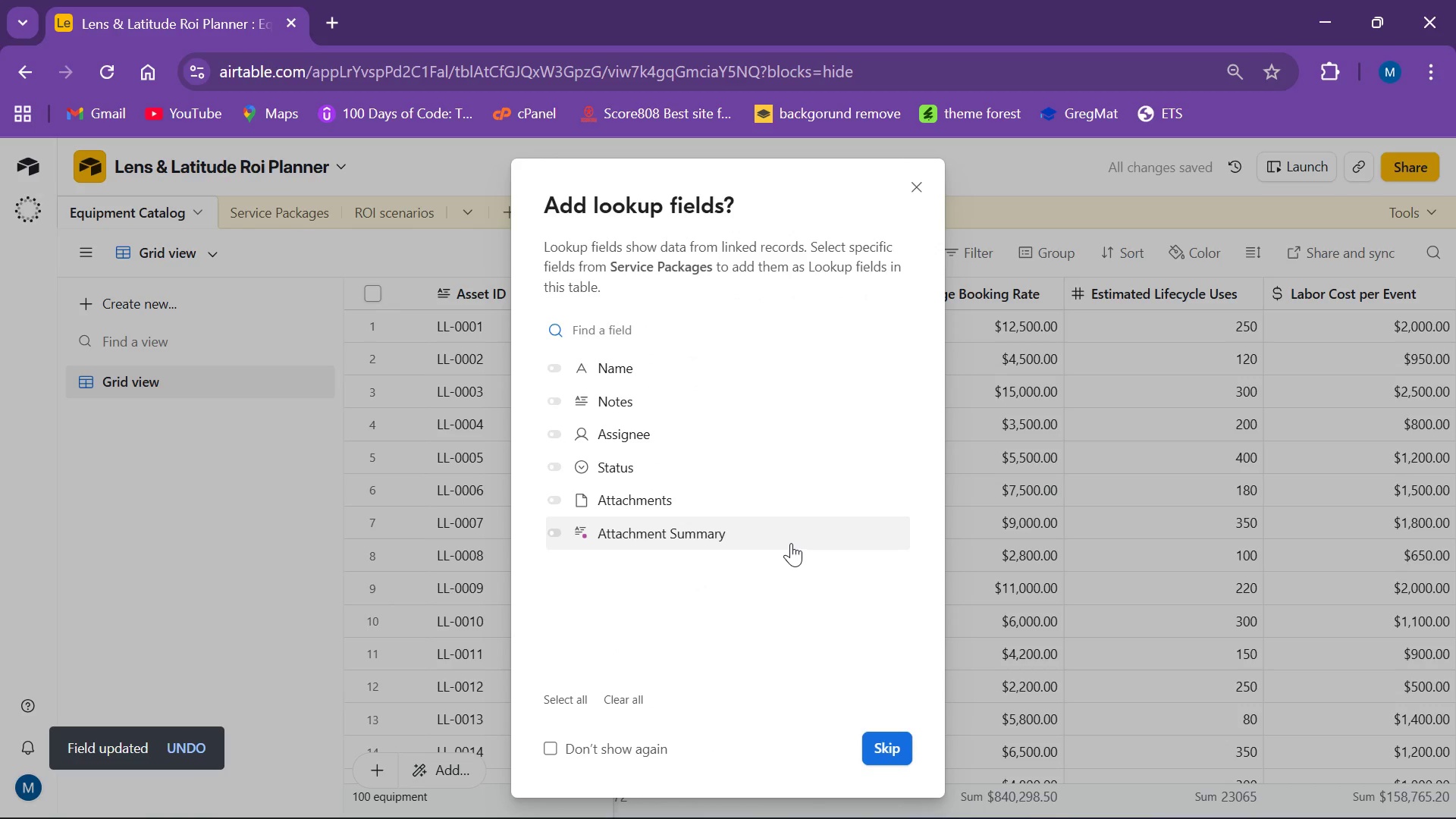 
scroll: coordinate [791, 540], scroll_direction: up, amount: 2.0
 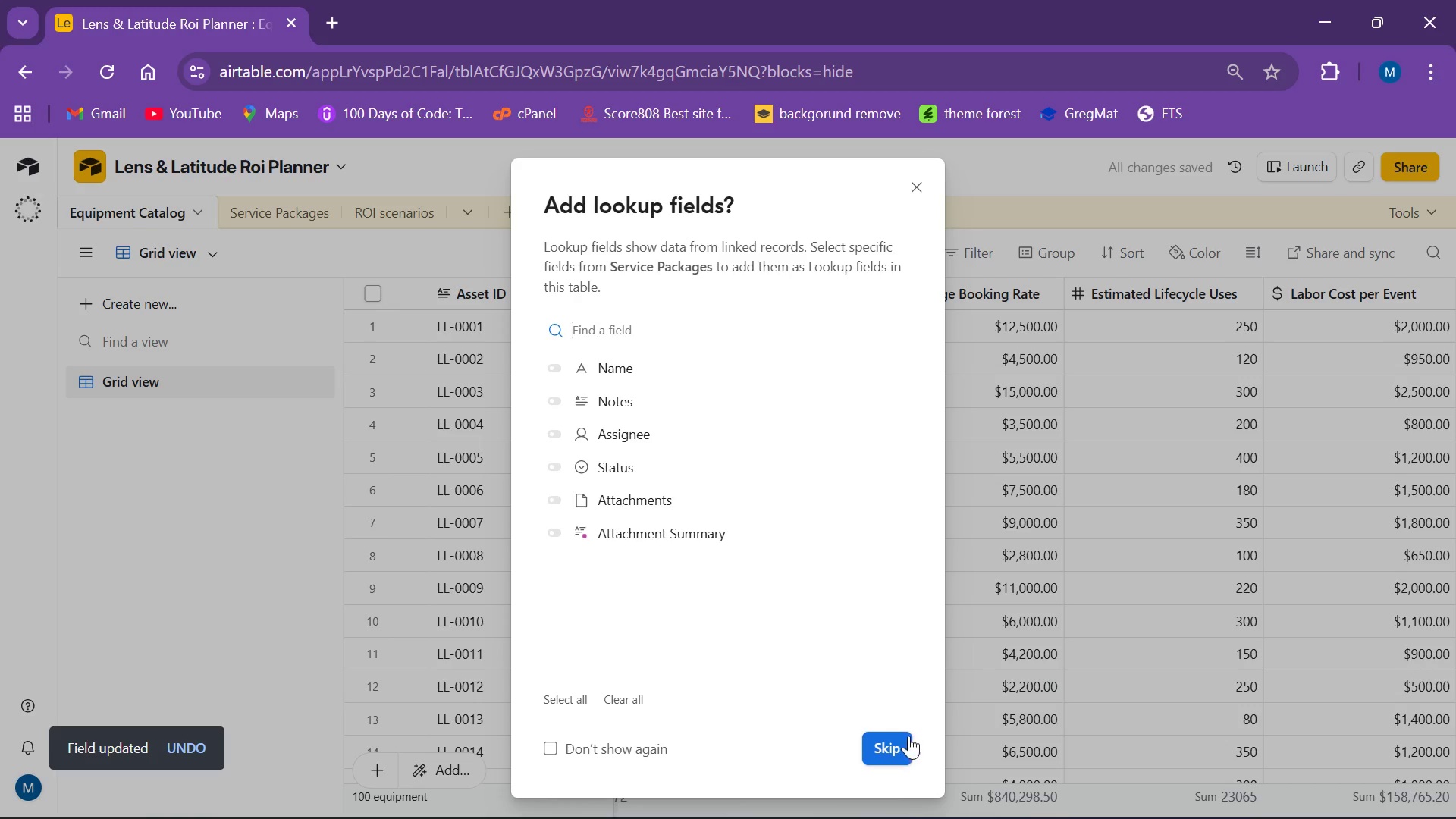 
left_click([892, 744])
 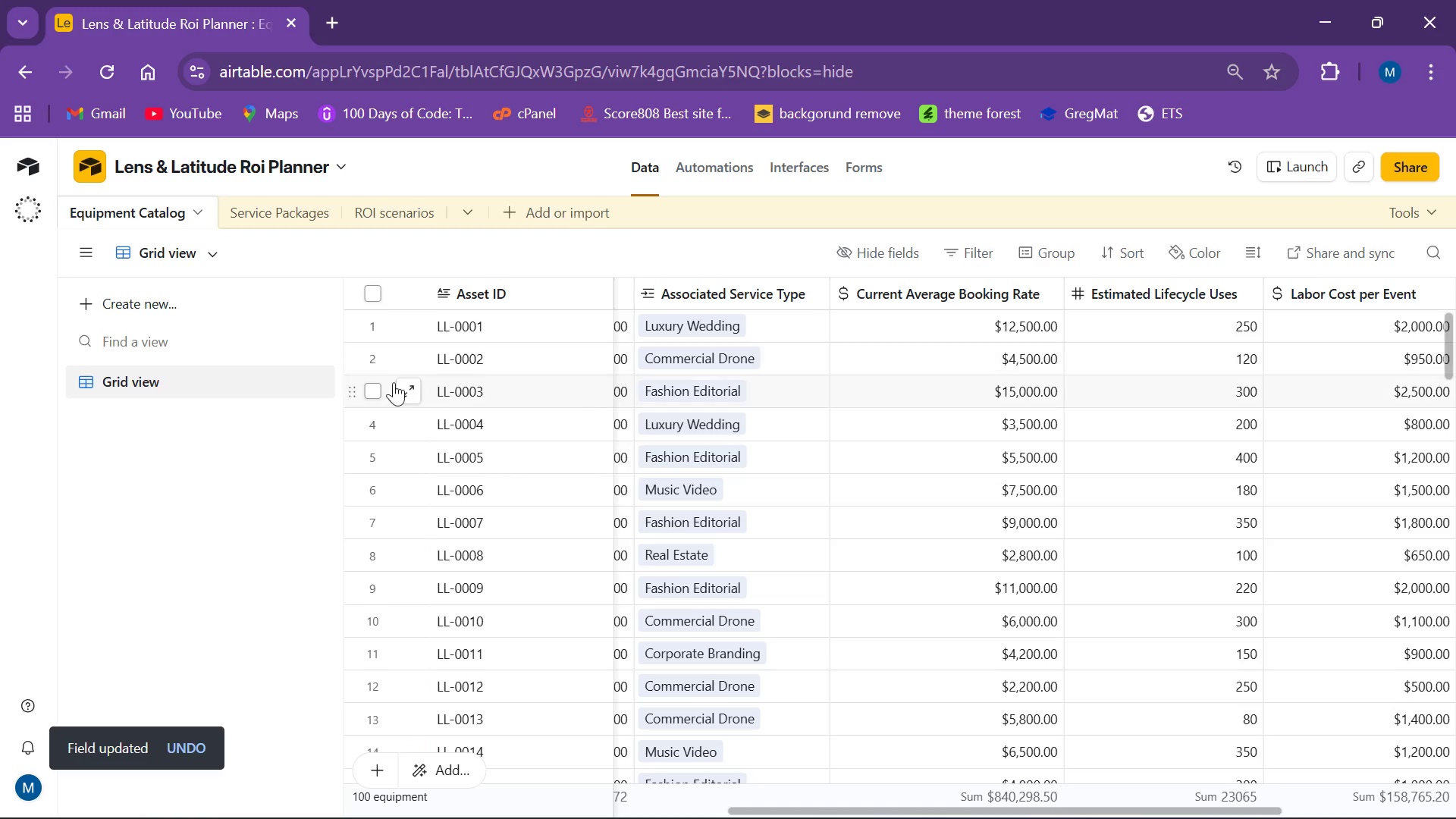 
left_click([288, 213])
 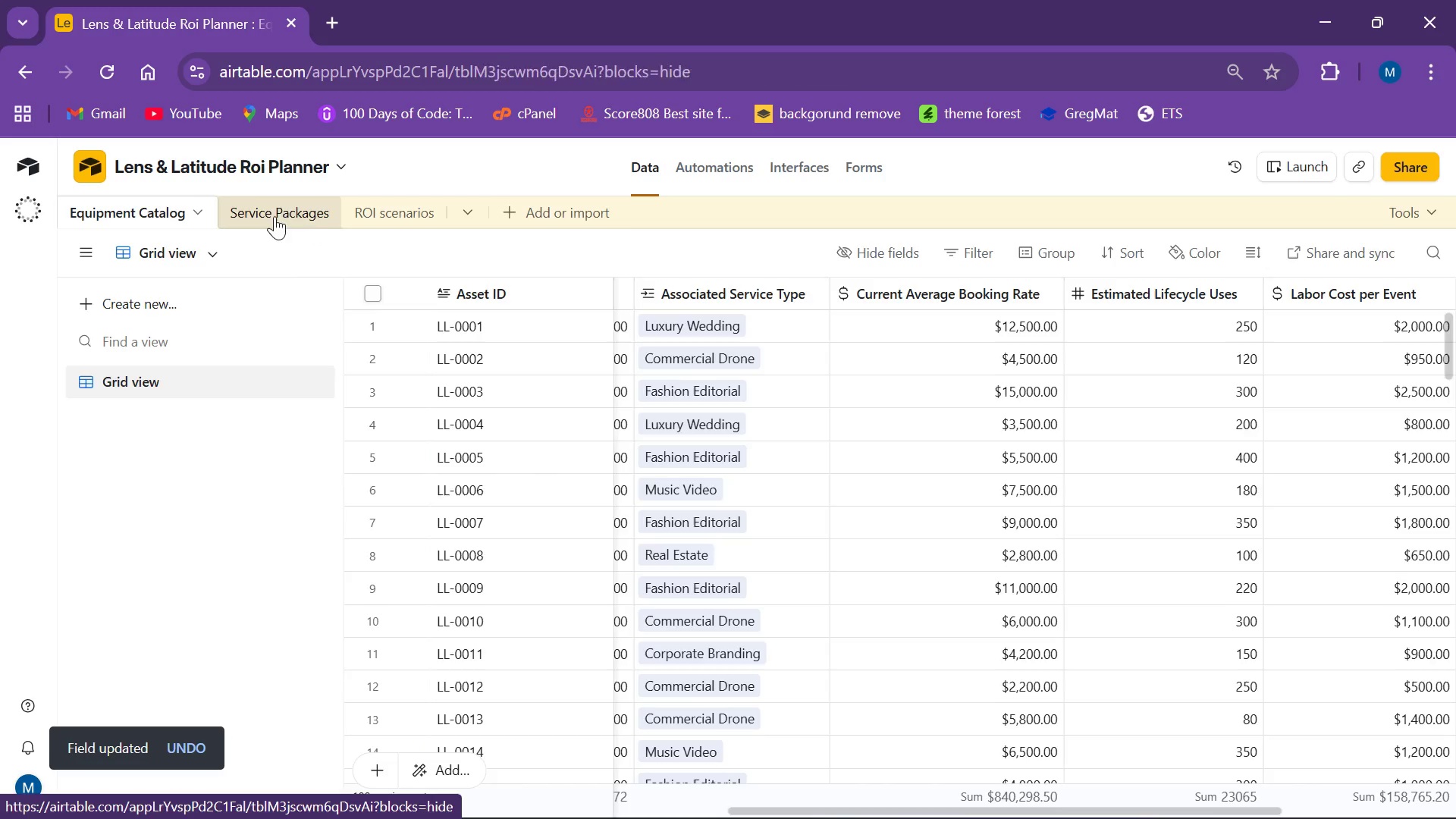 
mouse_move([294, 226])
 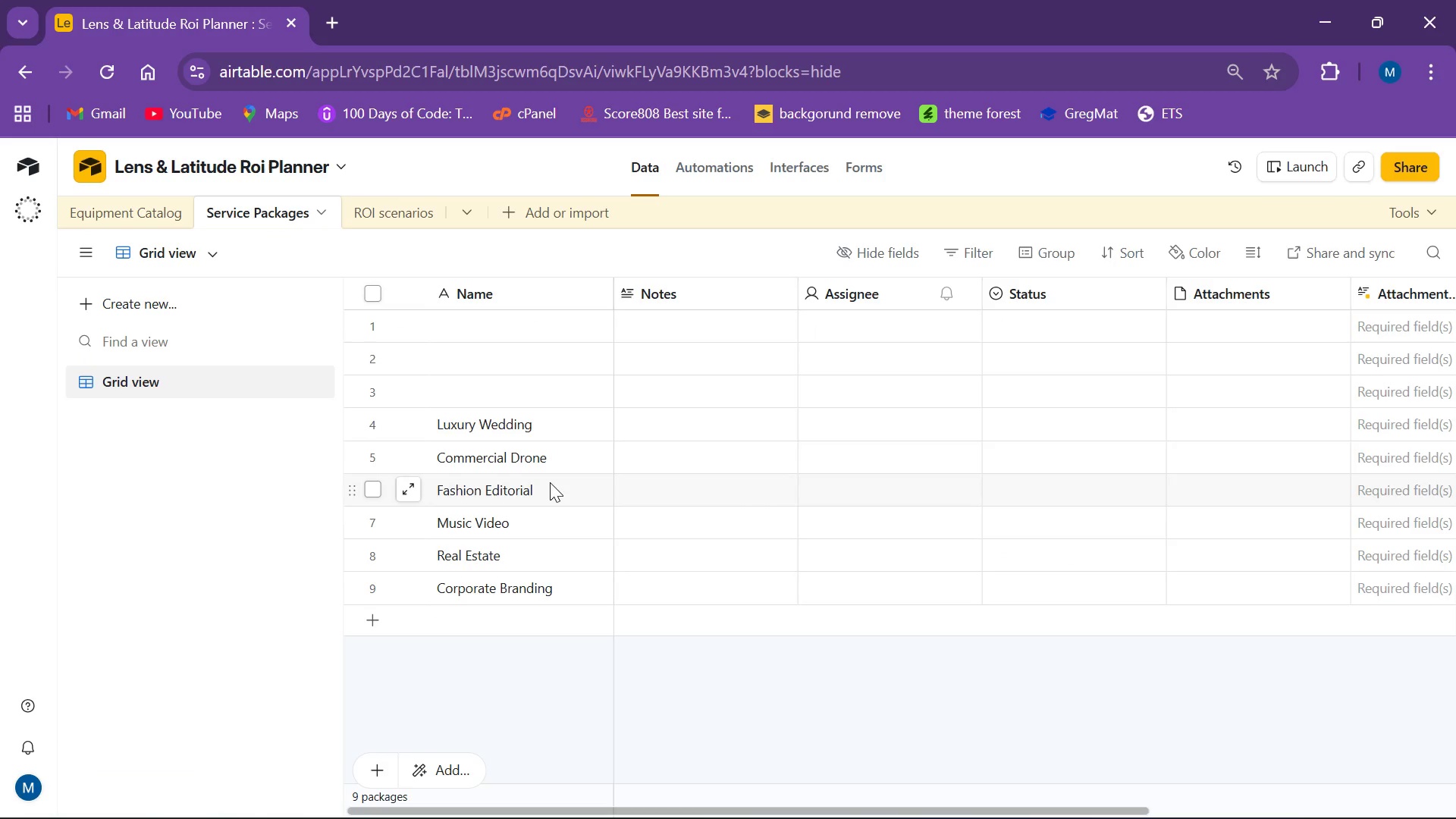 
scroll: coordinate [597, 464], scroll_direction: down, amount: 1.0
 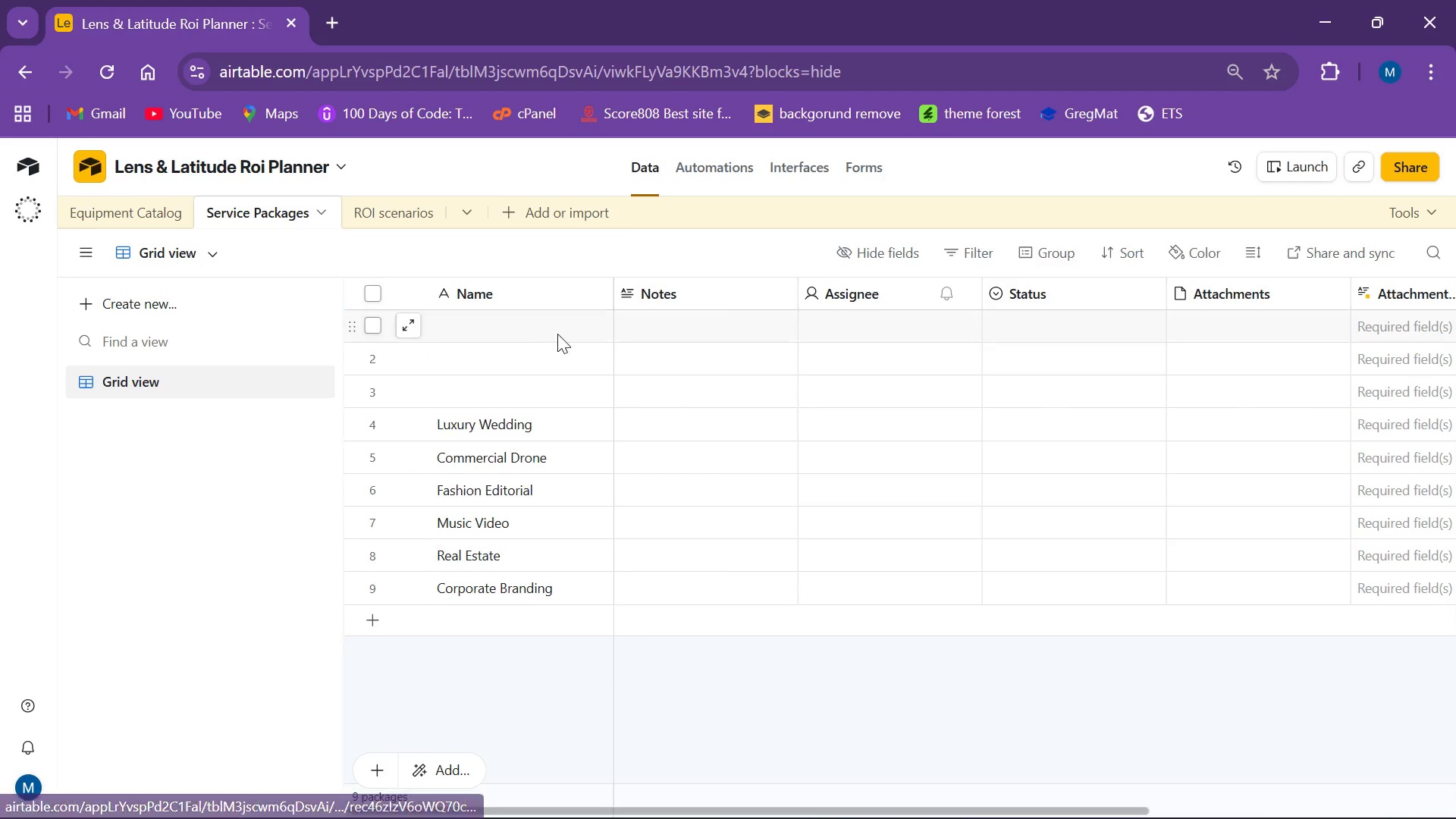 
wait(8.99)
 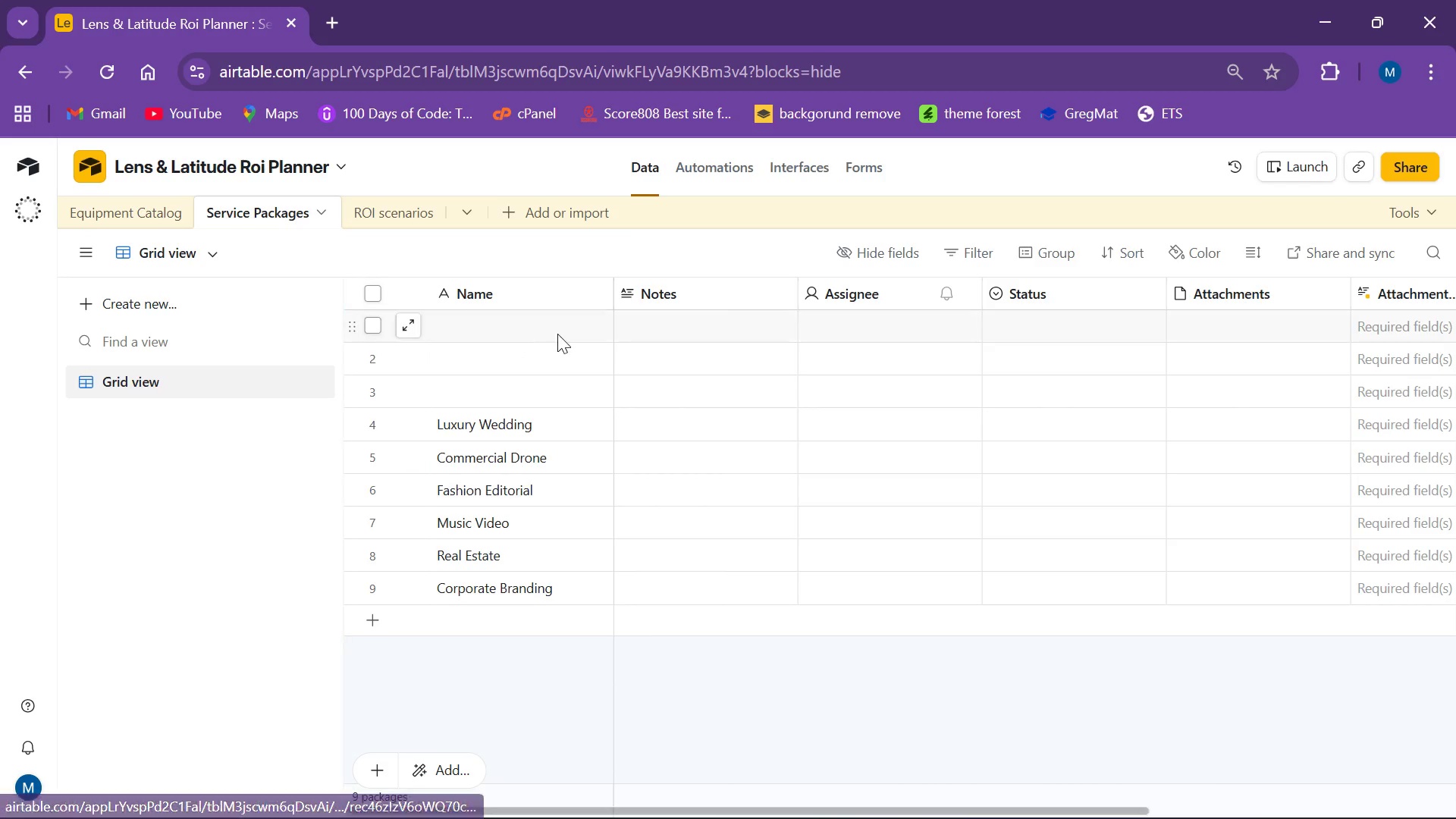 
scroll: coordinate [789, 334], scroll_direction: up, amount: 3.0
 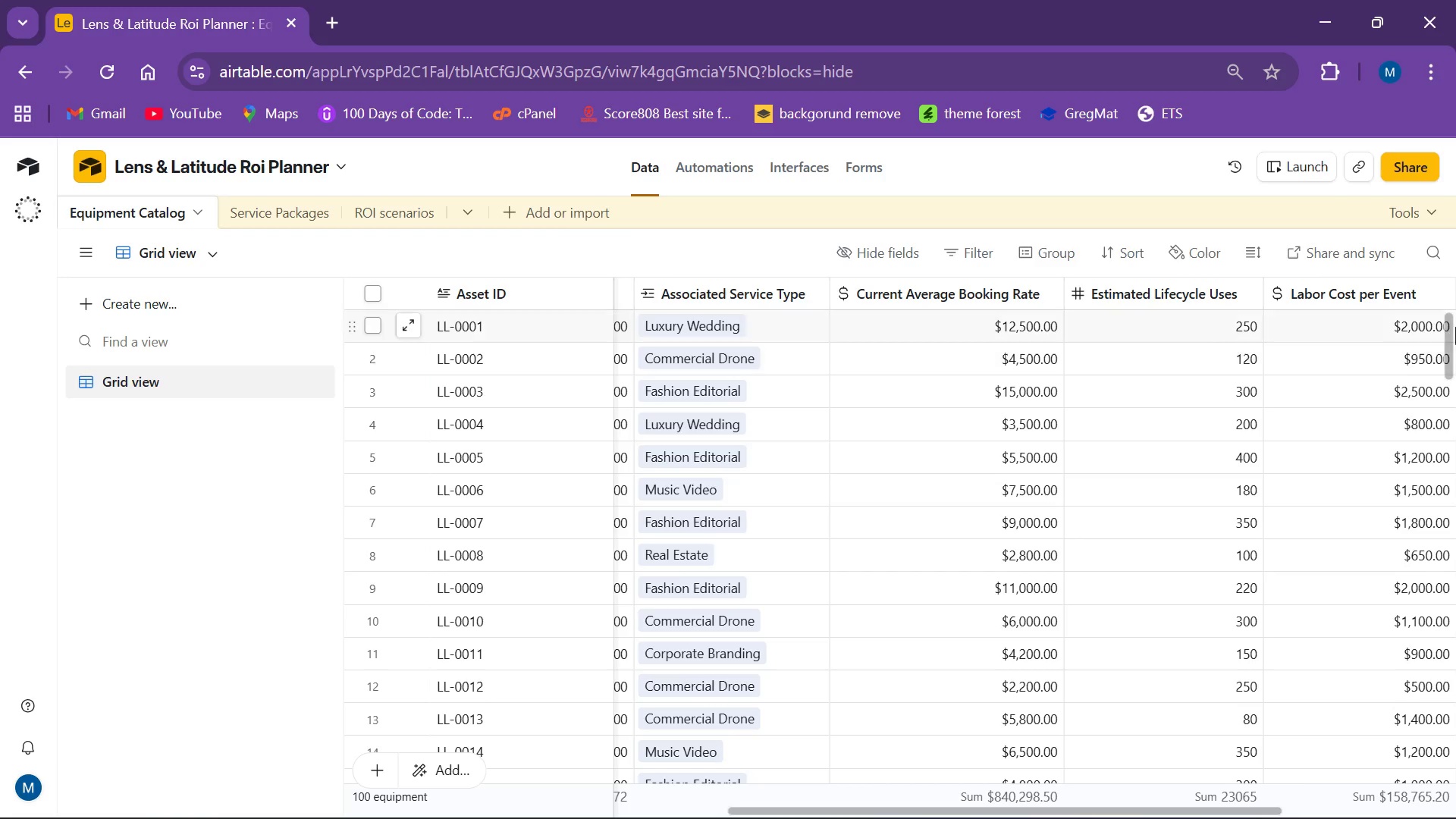 
wait(22.52)
 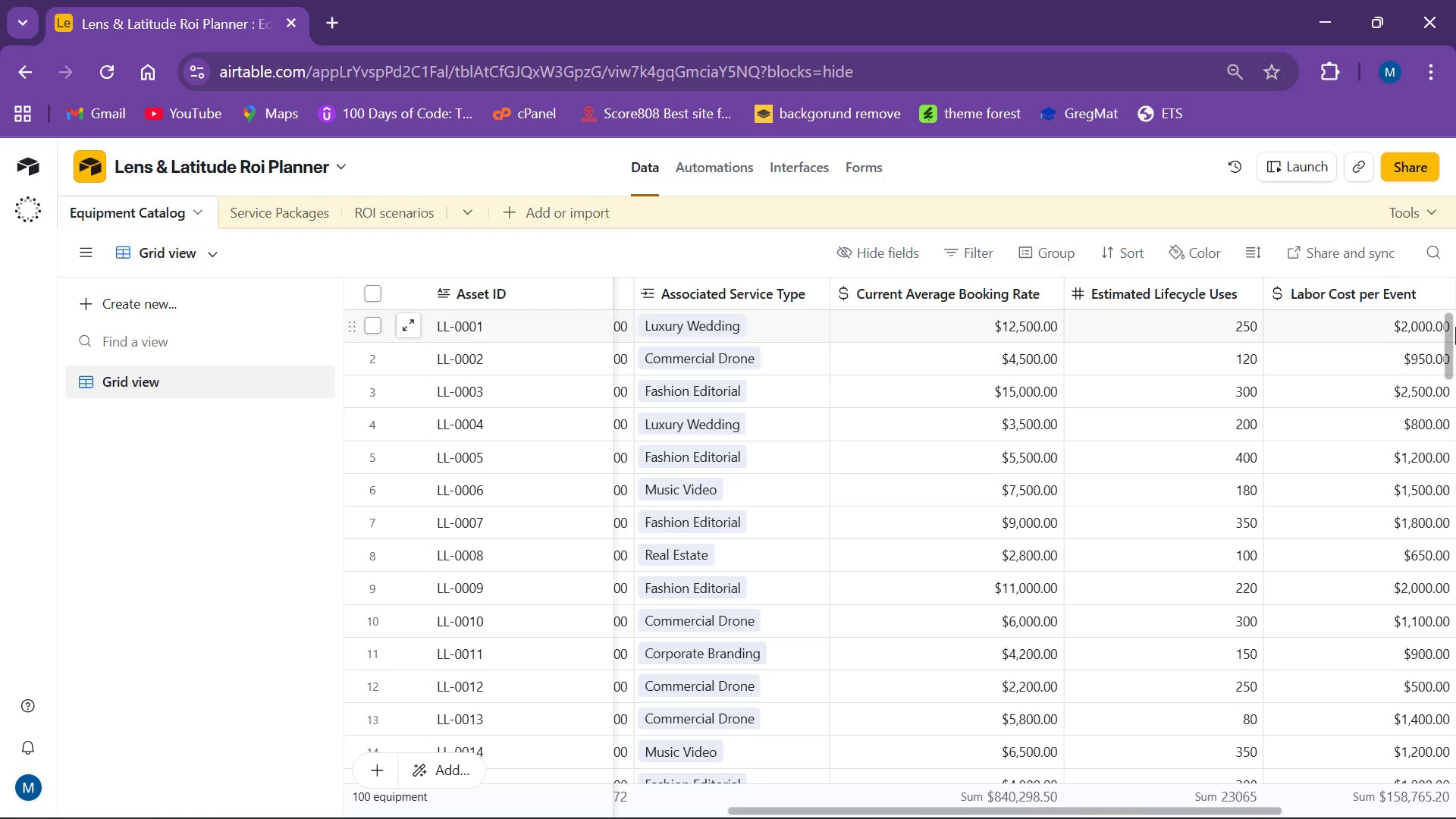 
left_click_drag(start_coordinate=[958, 808], to_coordinate=[1009, 805])
 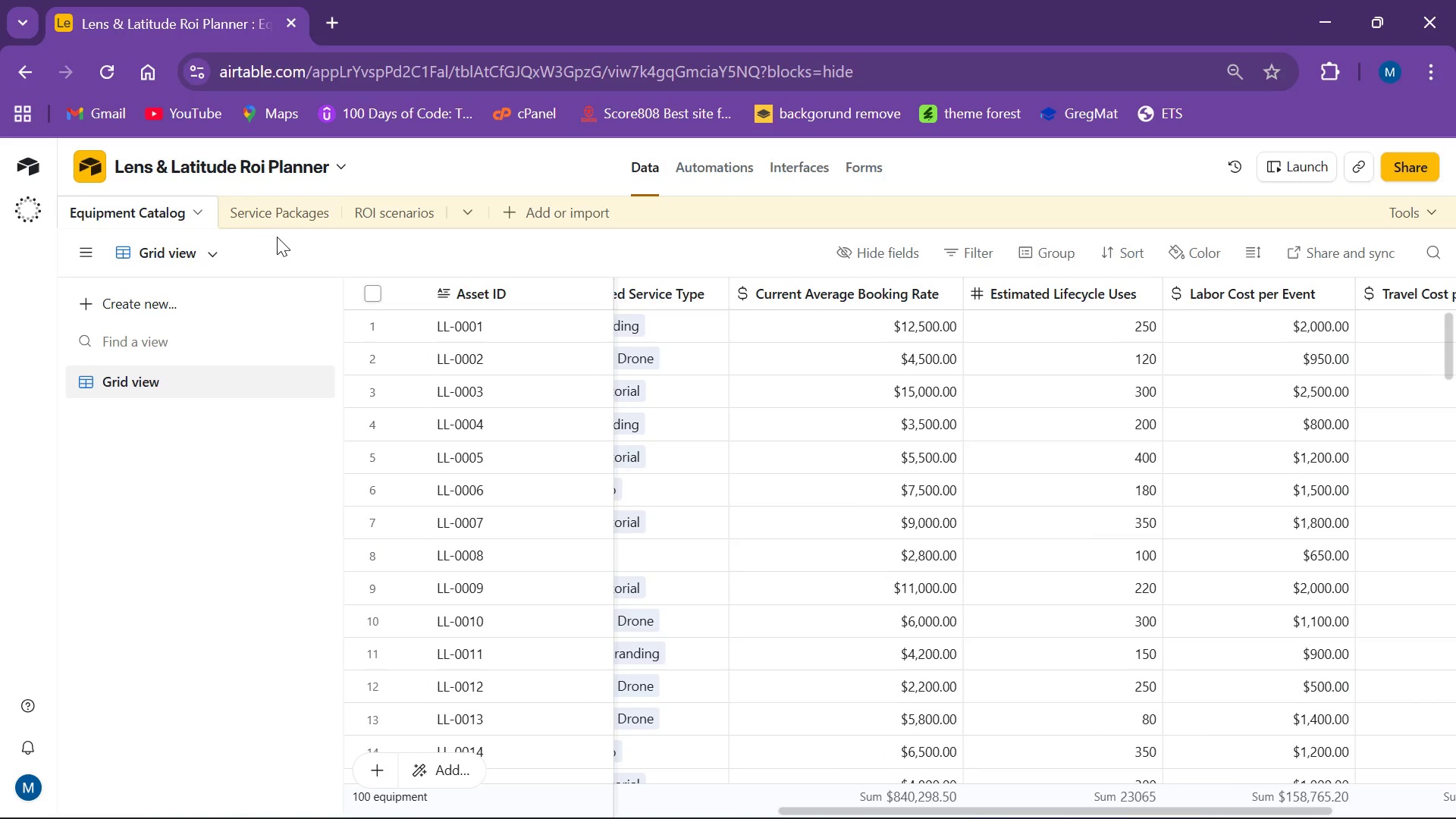 
left_click([278, 218])
 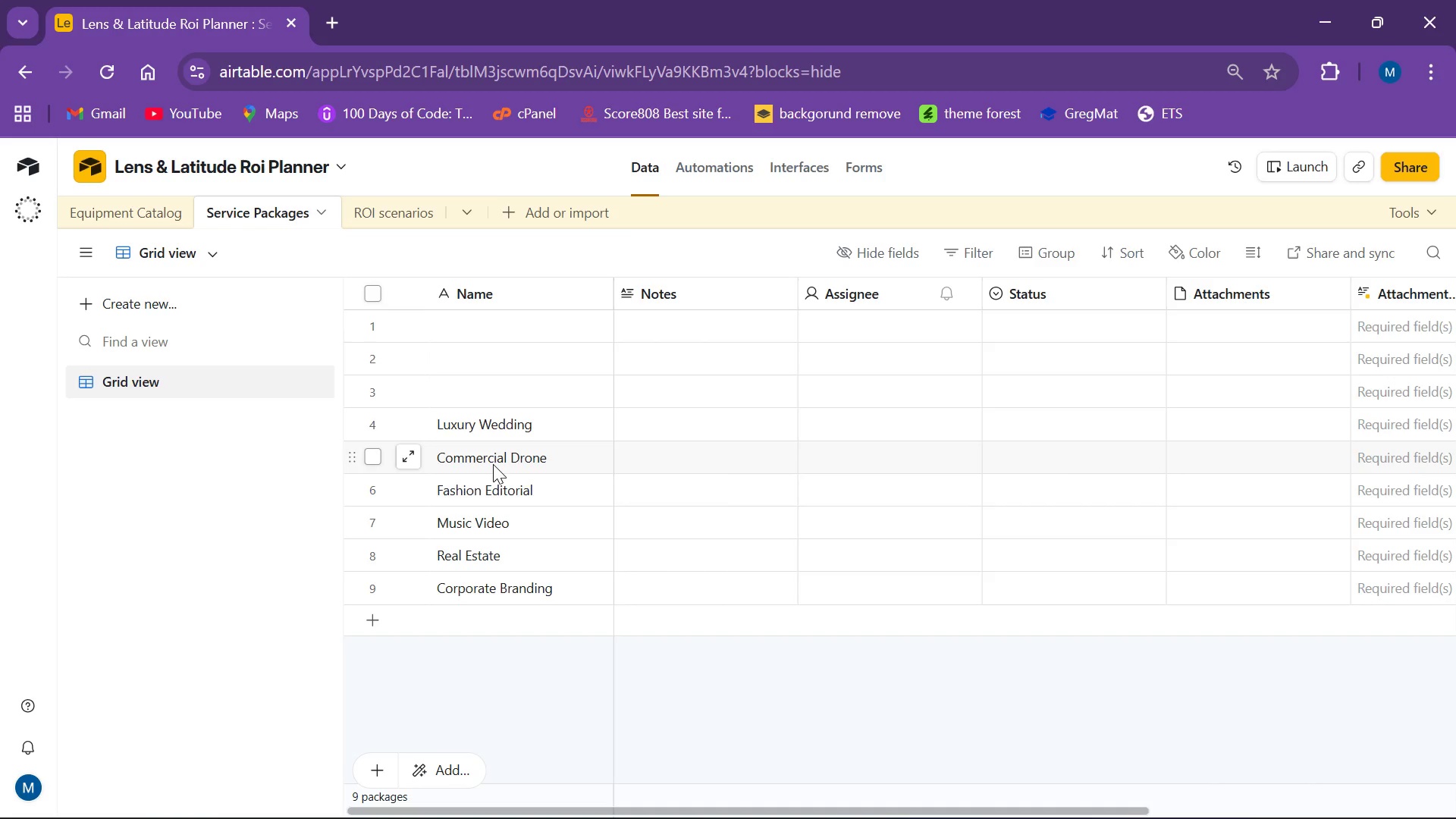 
wait(13.61)
 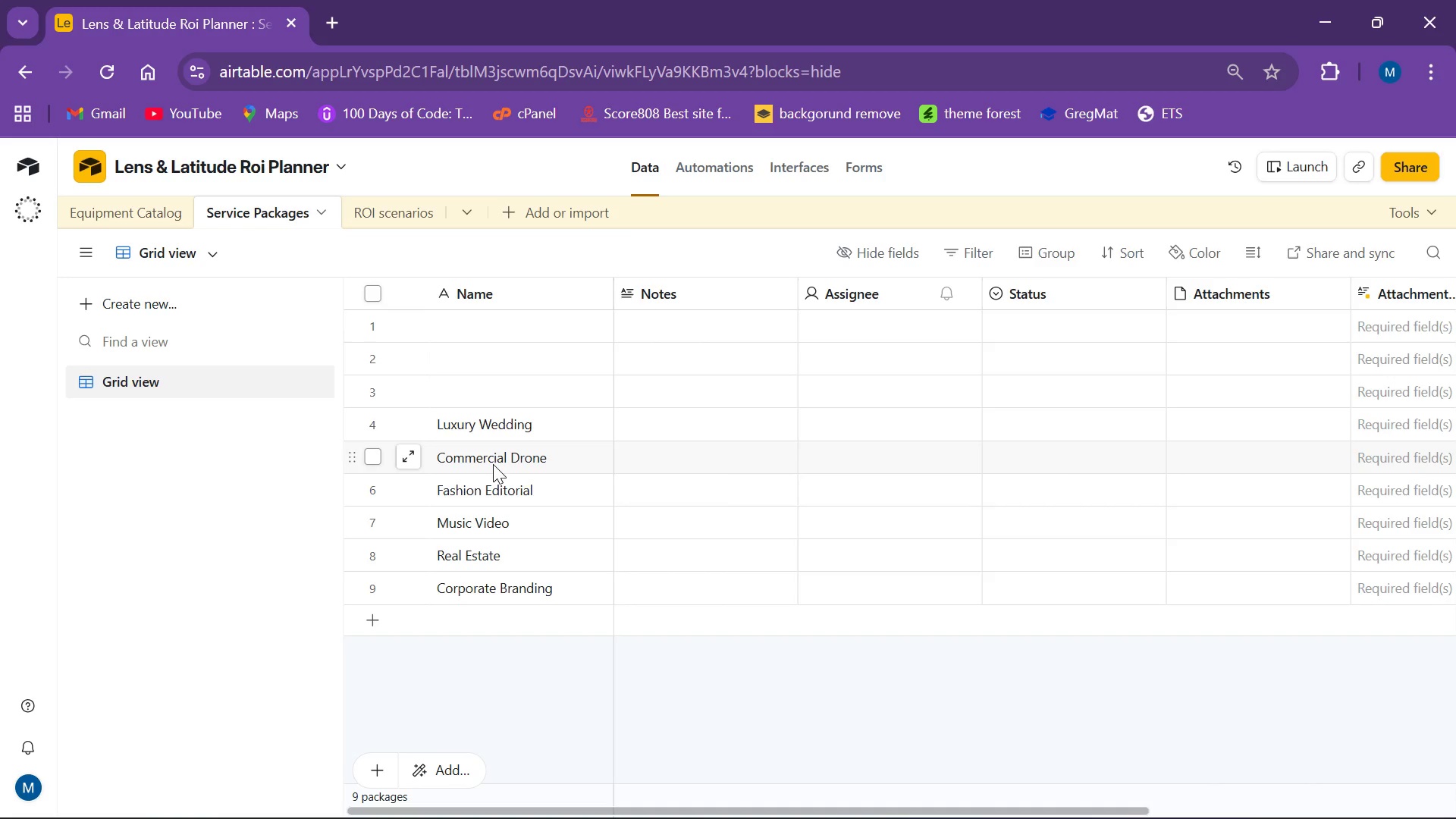 
left_click([373, 397])
 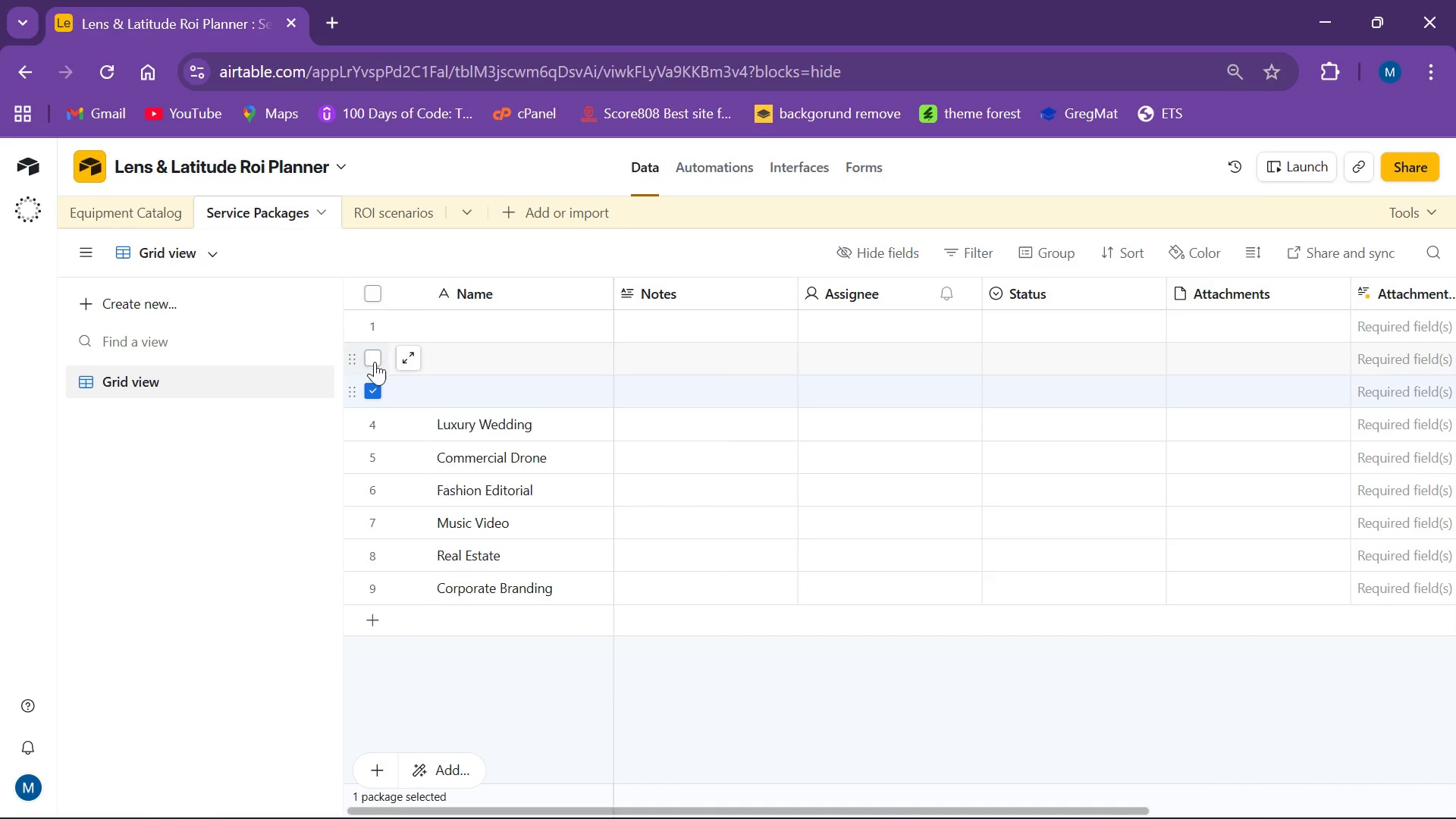 
left_click([375, 360])
 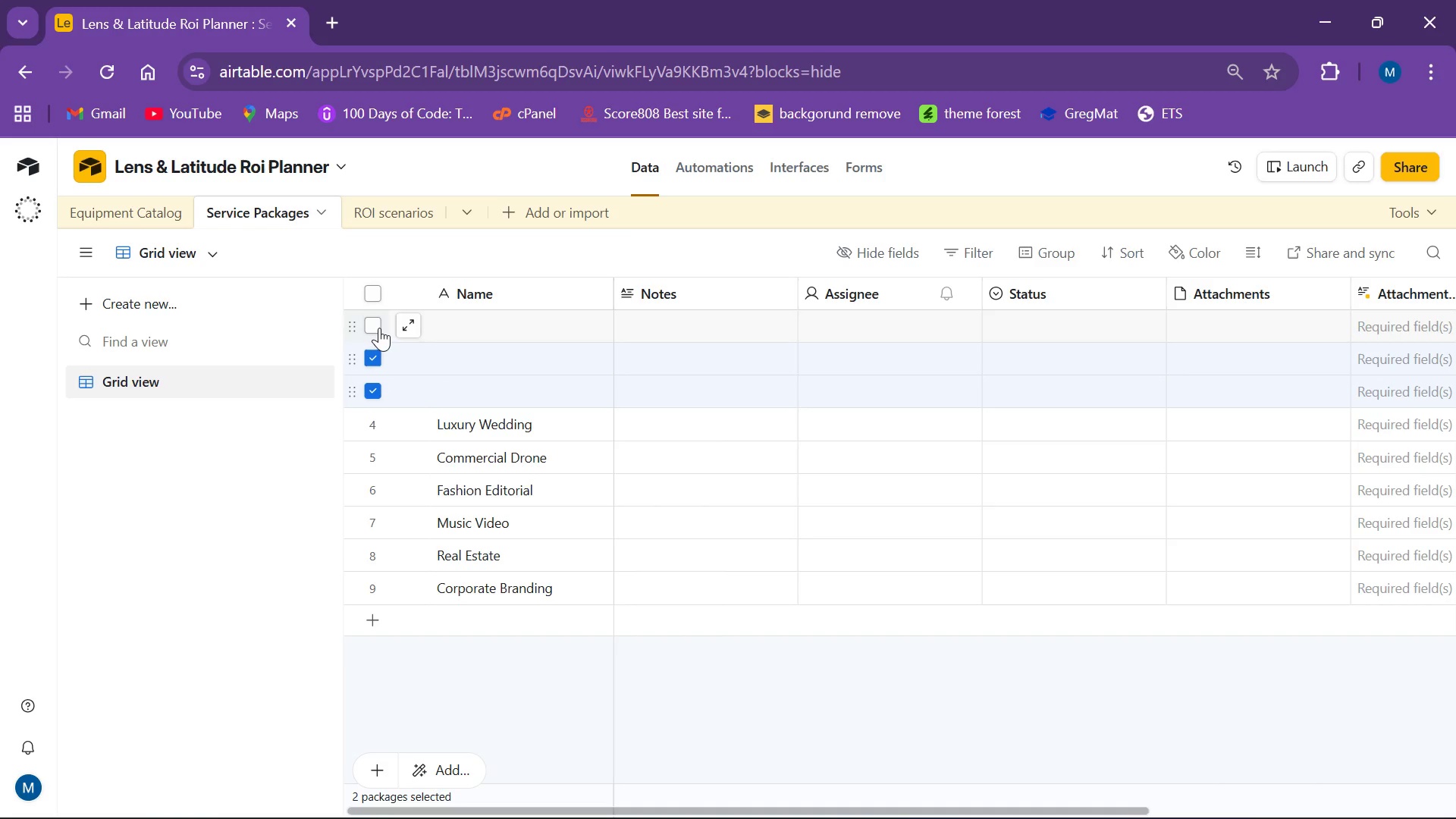 
left_click([377, 328])
 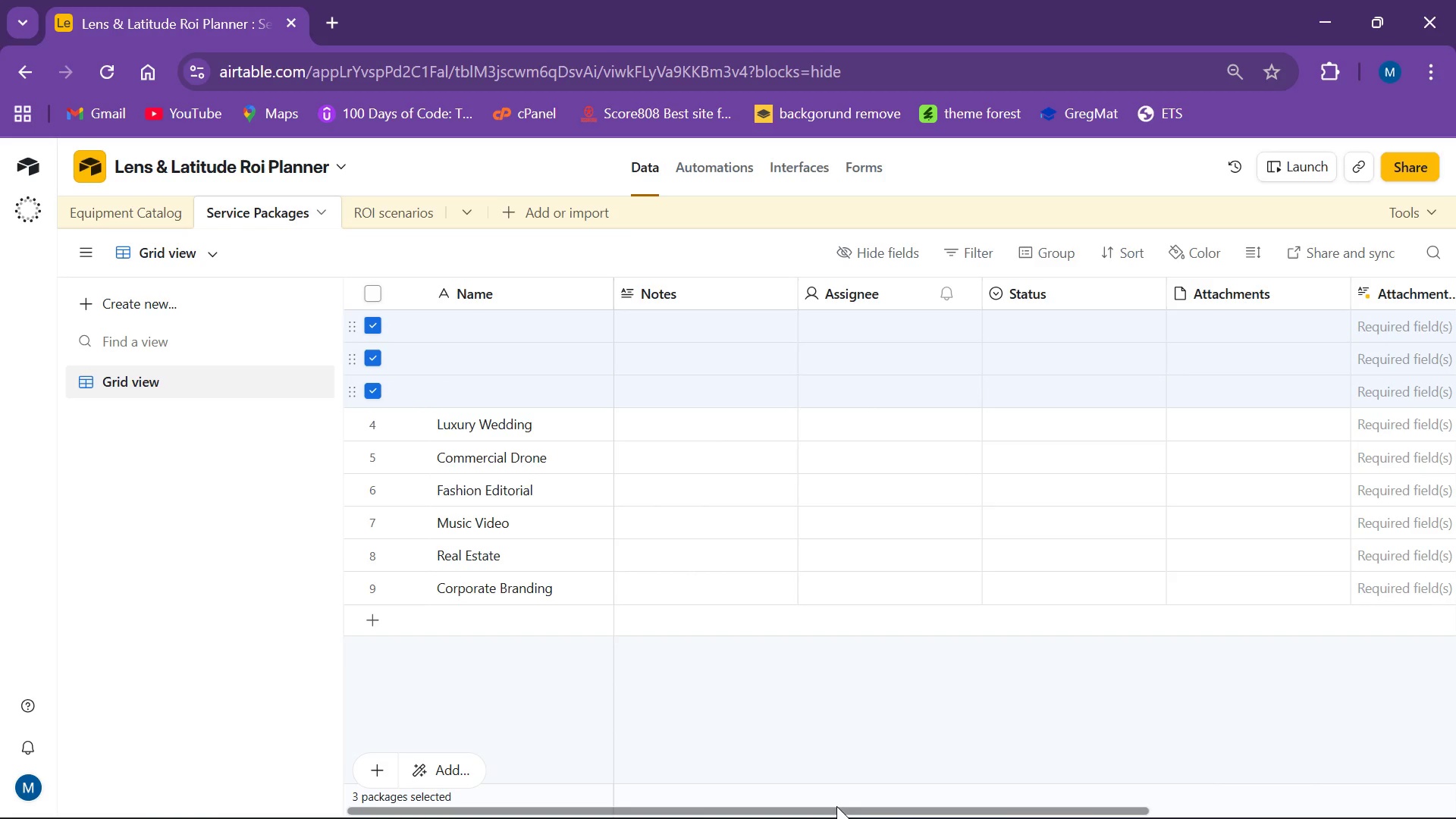 
left_click_drag(start_coordinate=[829, 811], to_coordinate=[636, 792])
 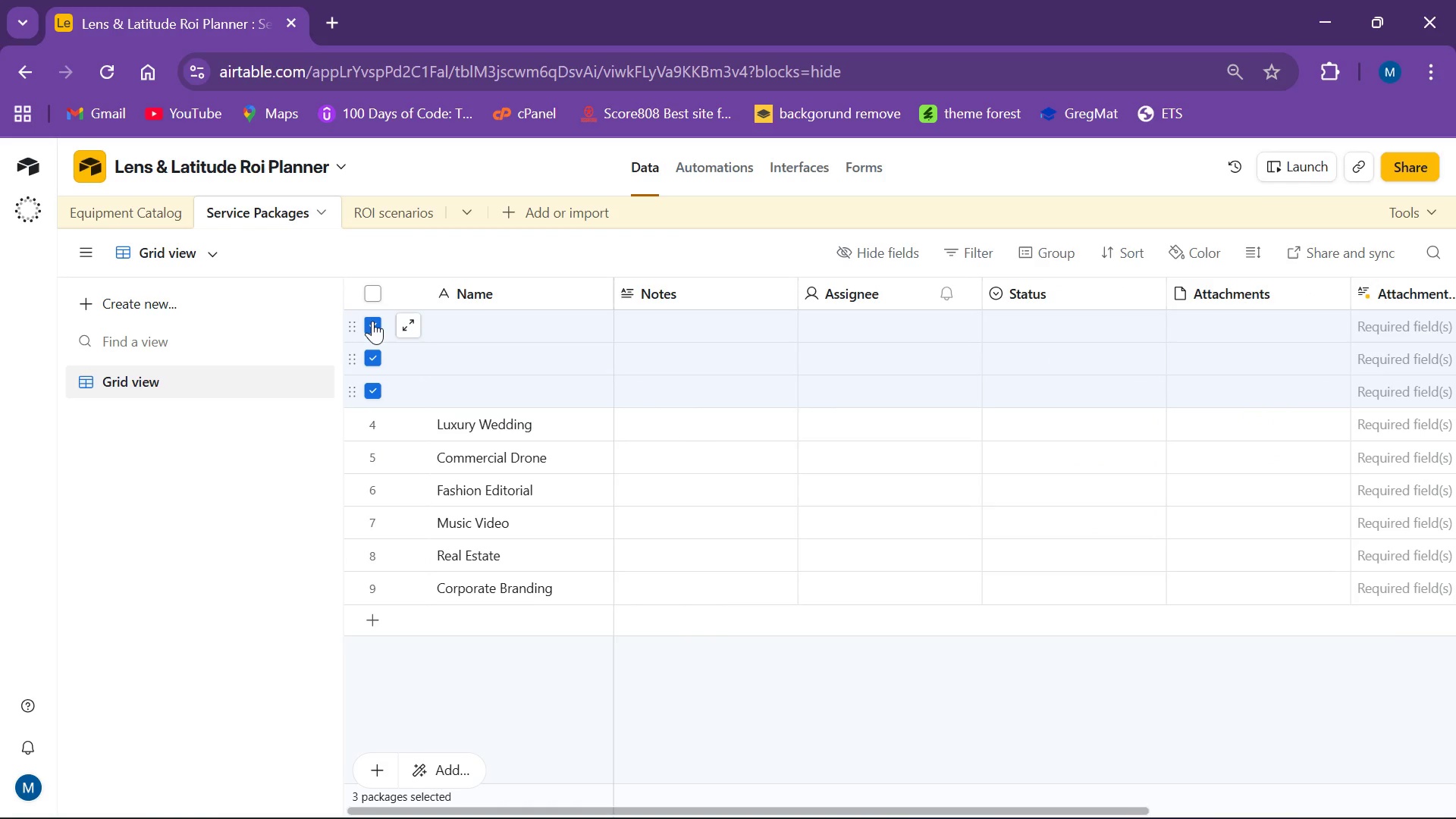 
left_click([372, 321])
 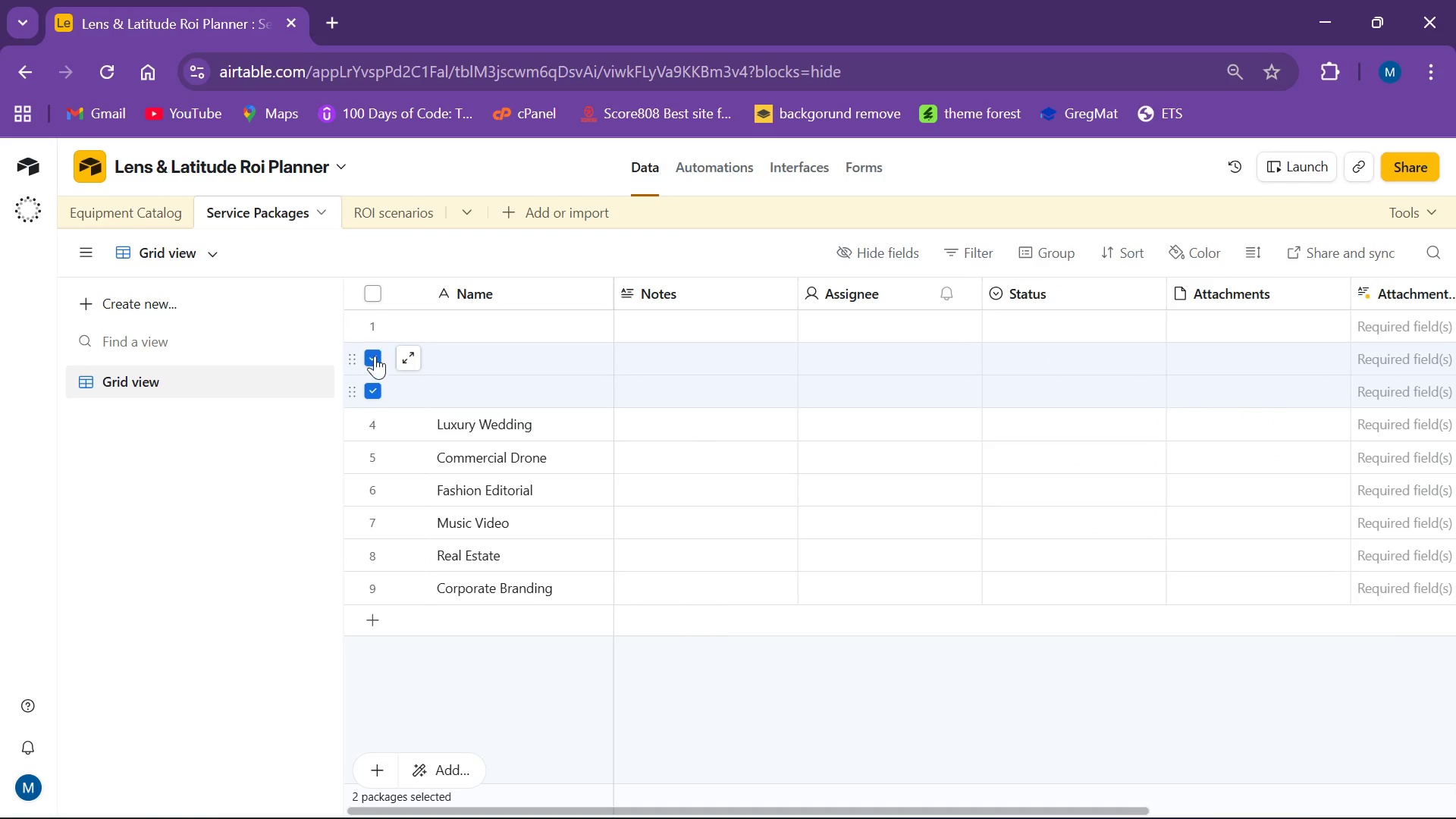 
left_click([375, 356])
 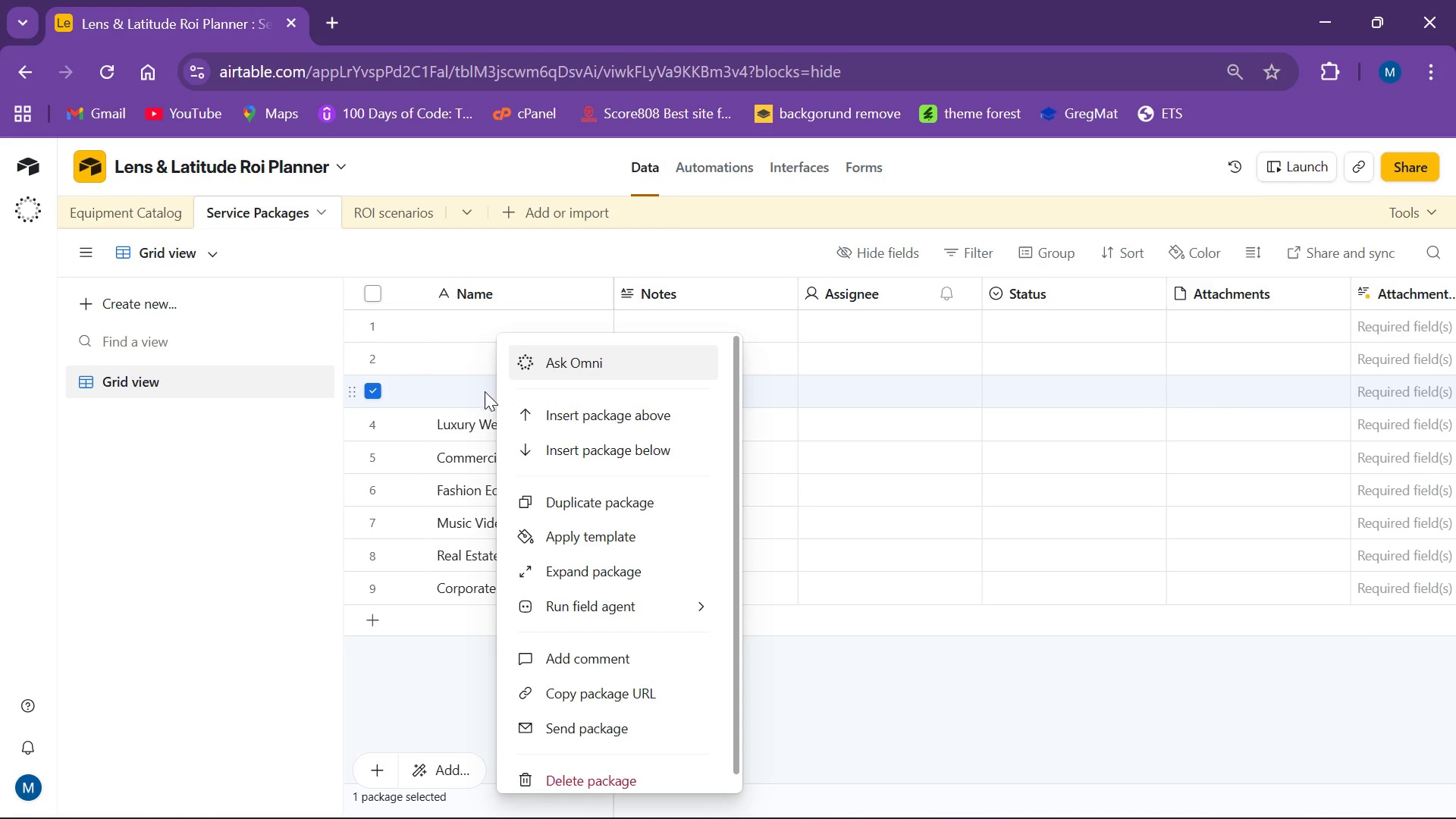 
scroll: coordinate [691, 571], scroll_direction: down, amount: 2.0
 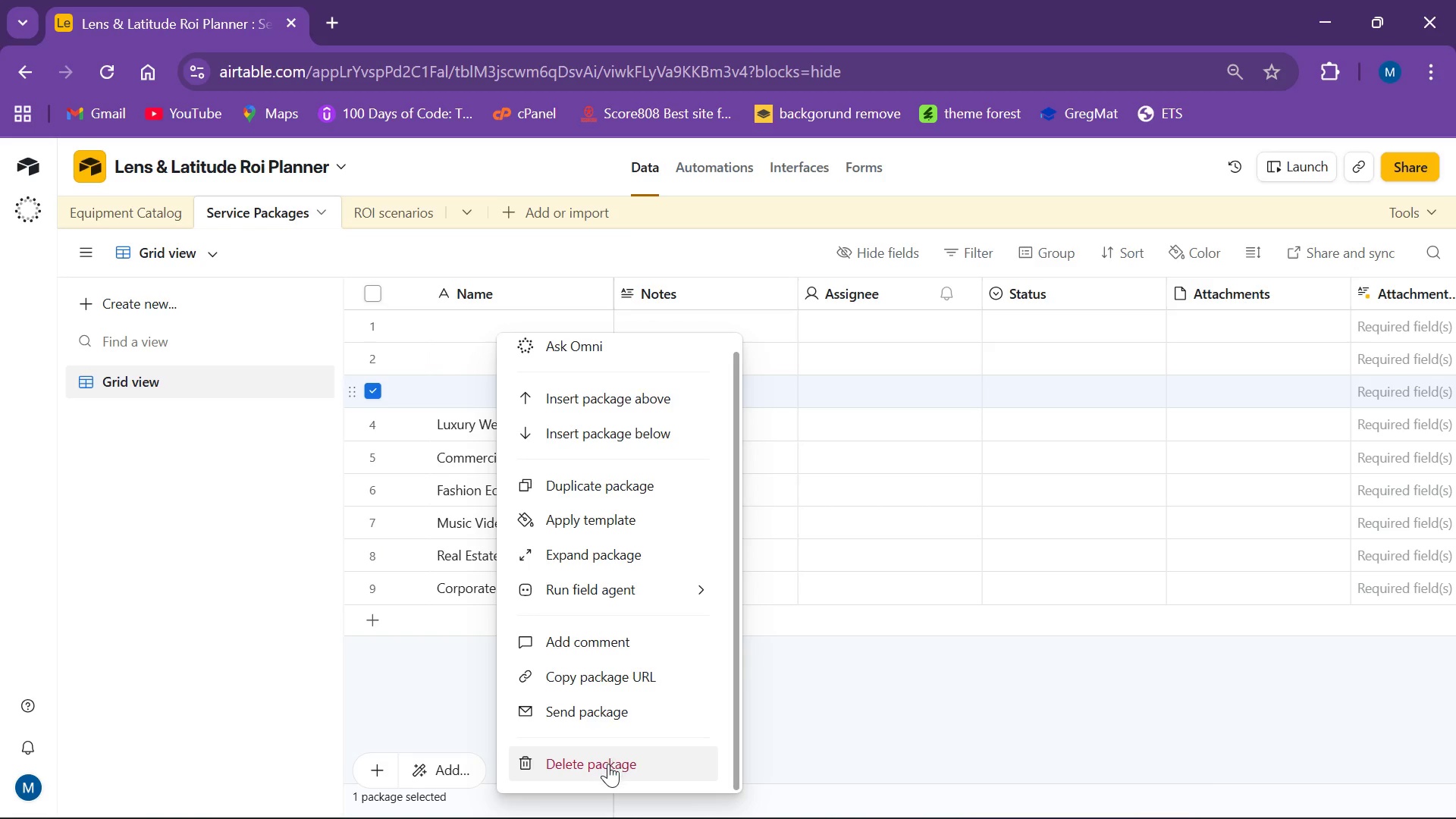 
left_click([606, 764])
 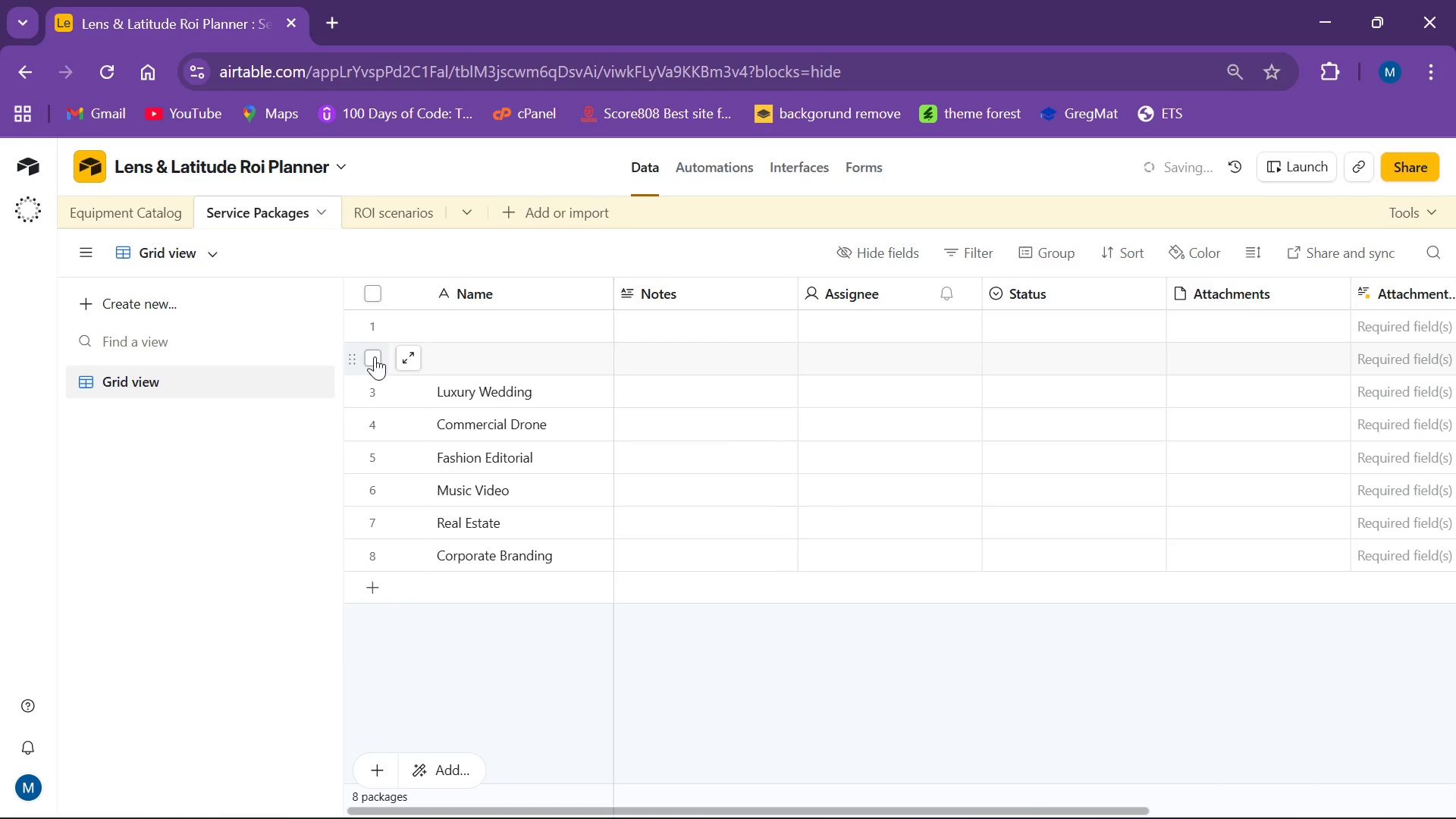 
left_click([367, 355])
 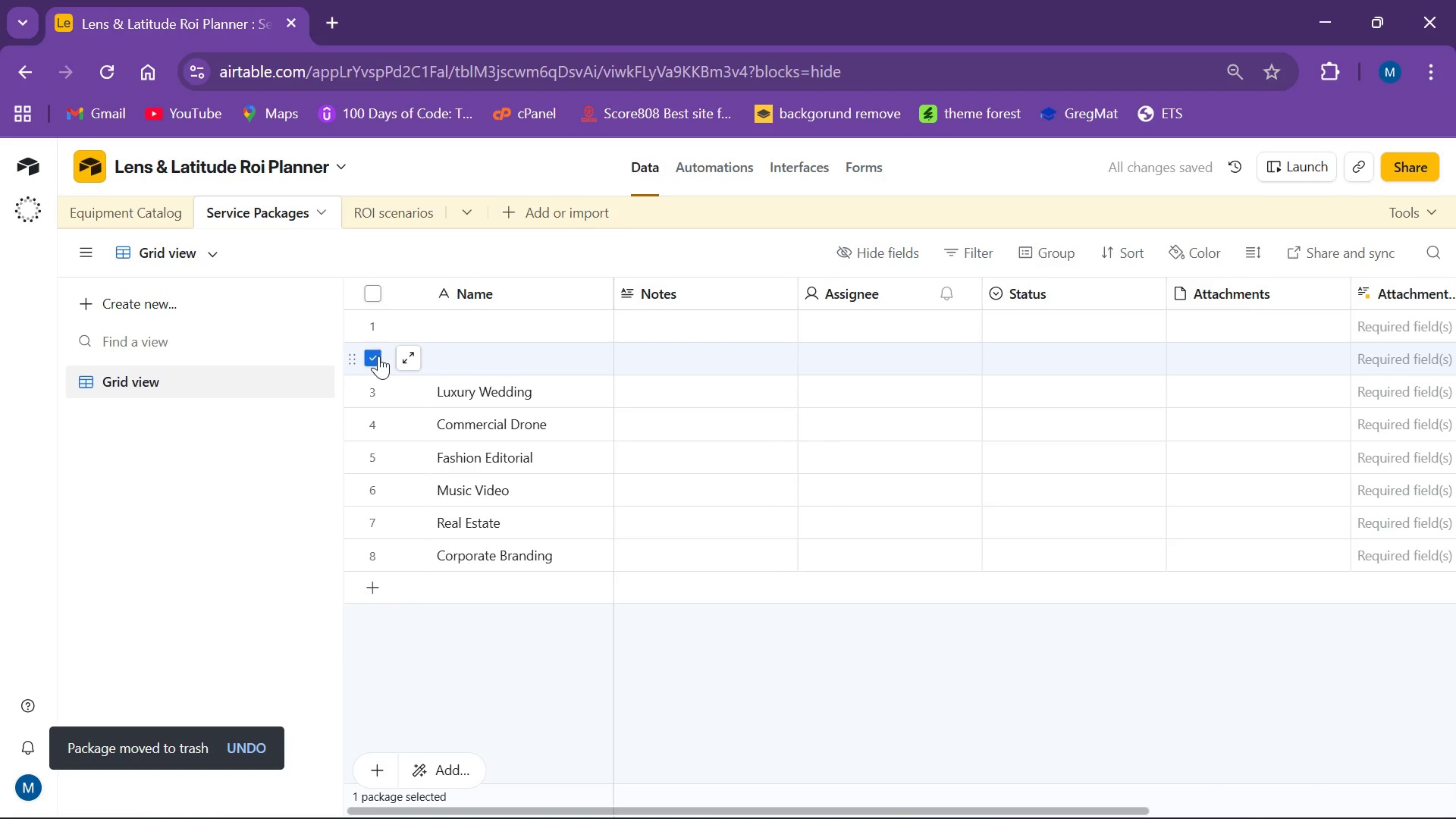 
right_click([378, 356])
 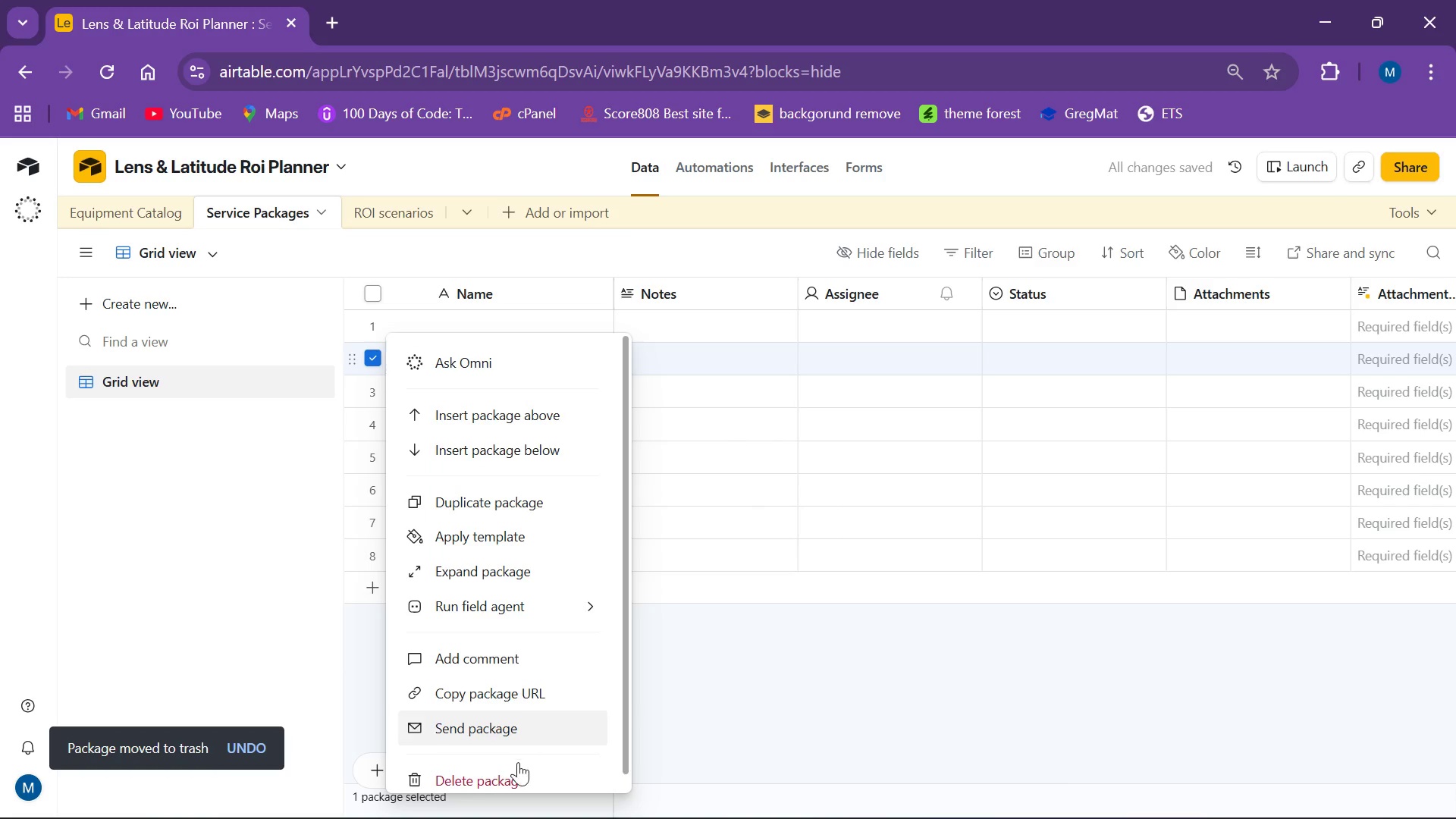 
left_click([508, 771])
 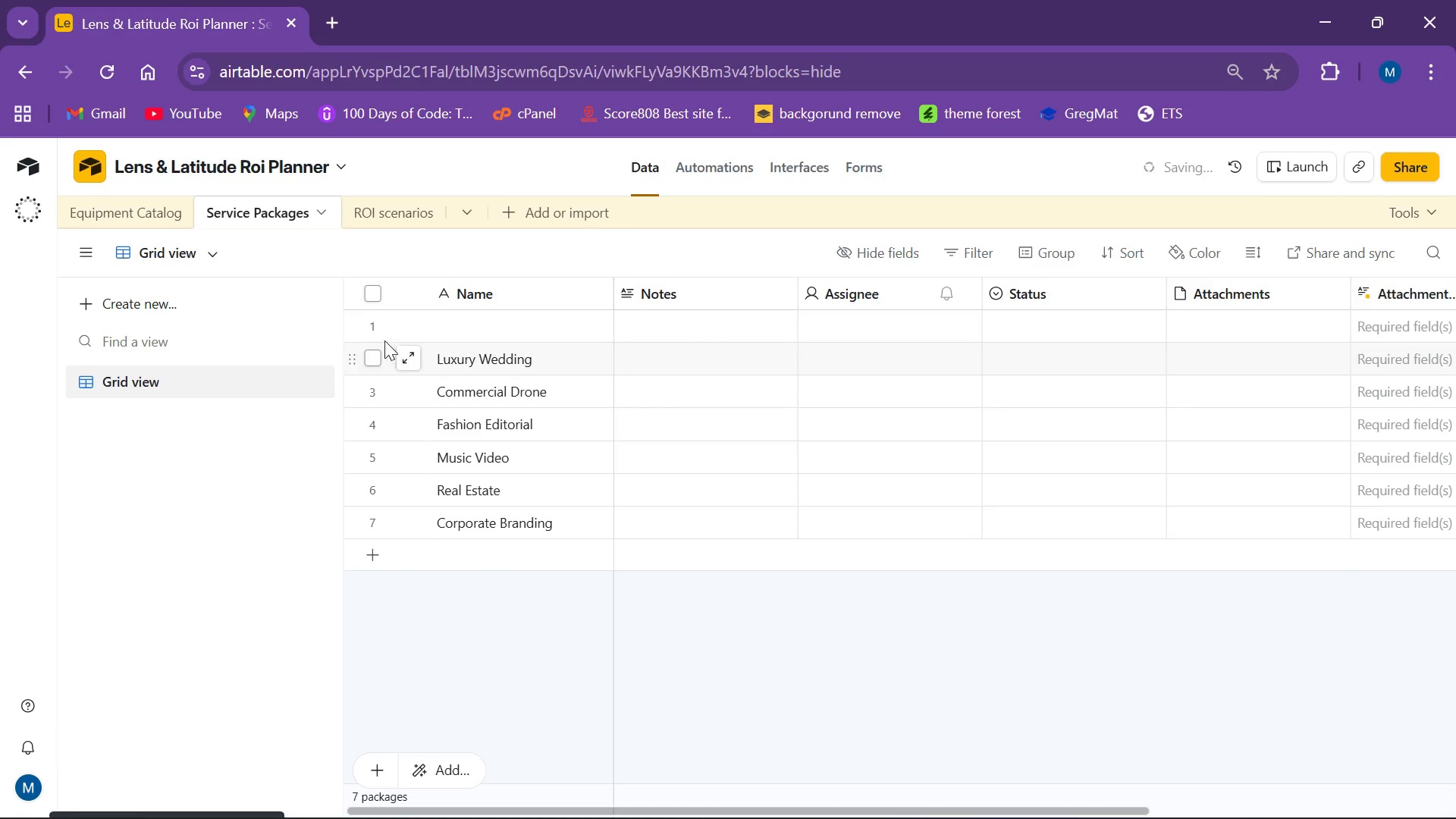 
left_click([366, 327])
 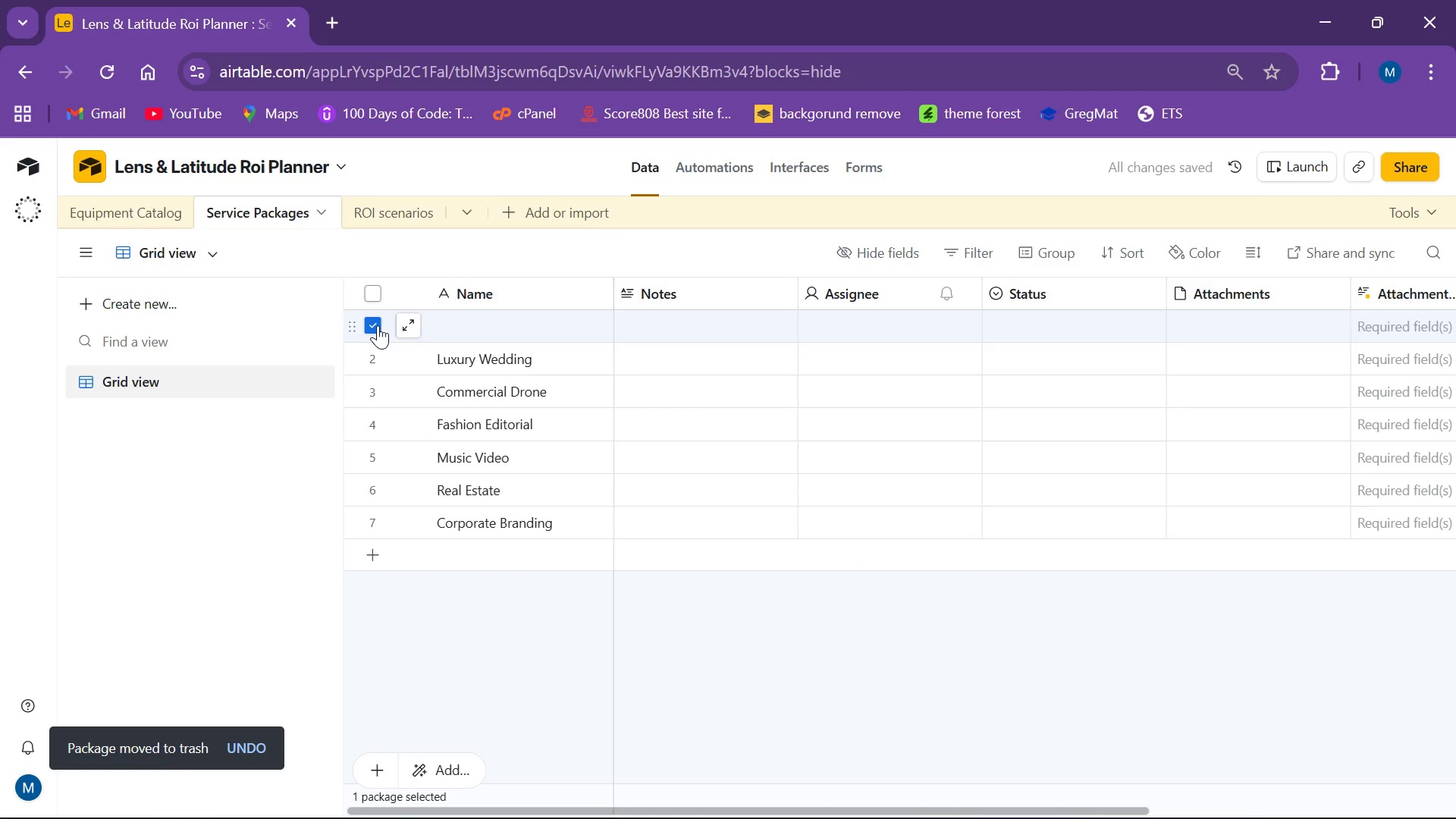 
right_click([378, 325])
 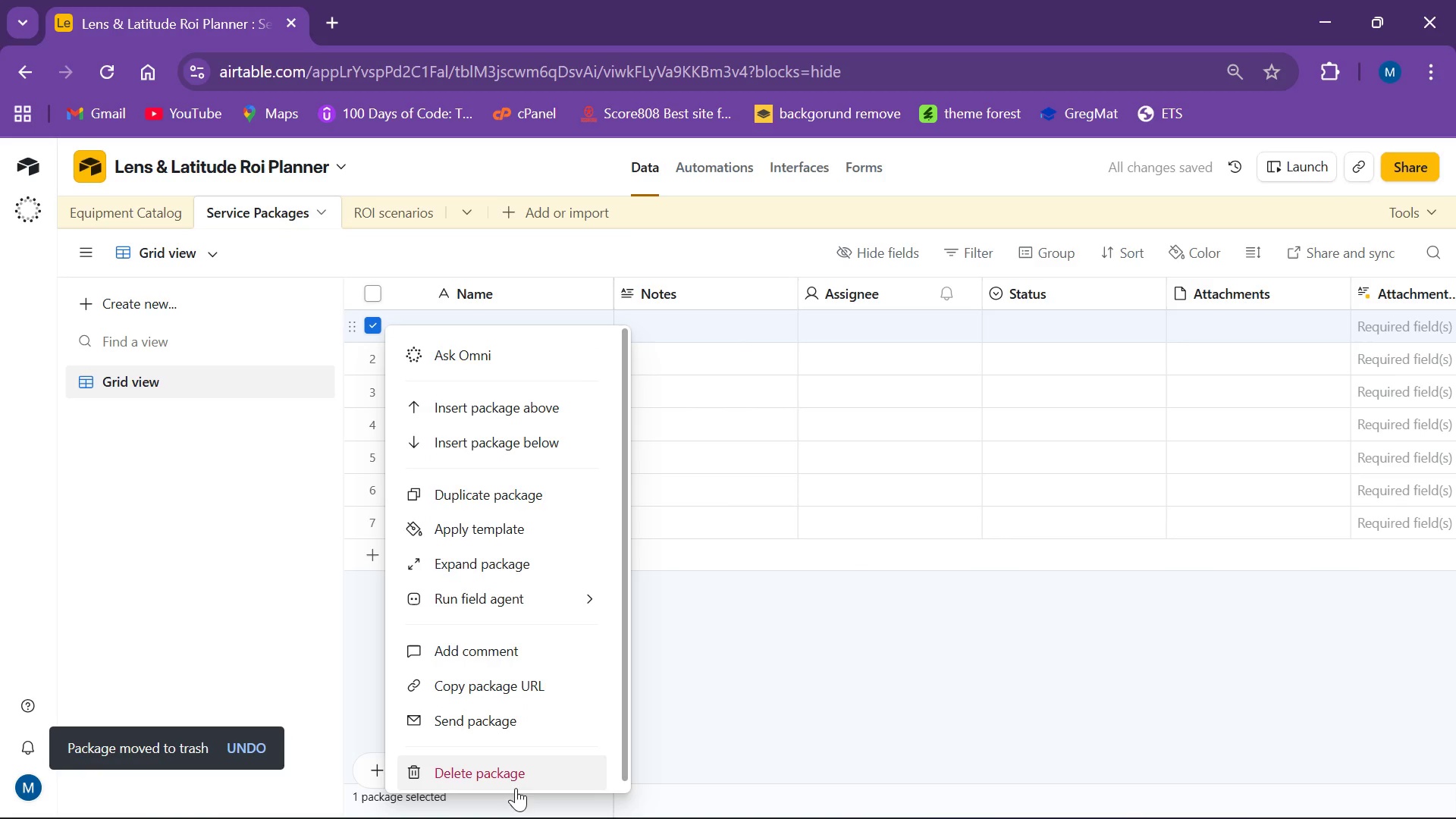 
left_click([504, 775])
 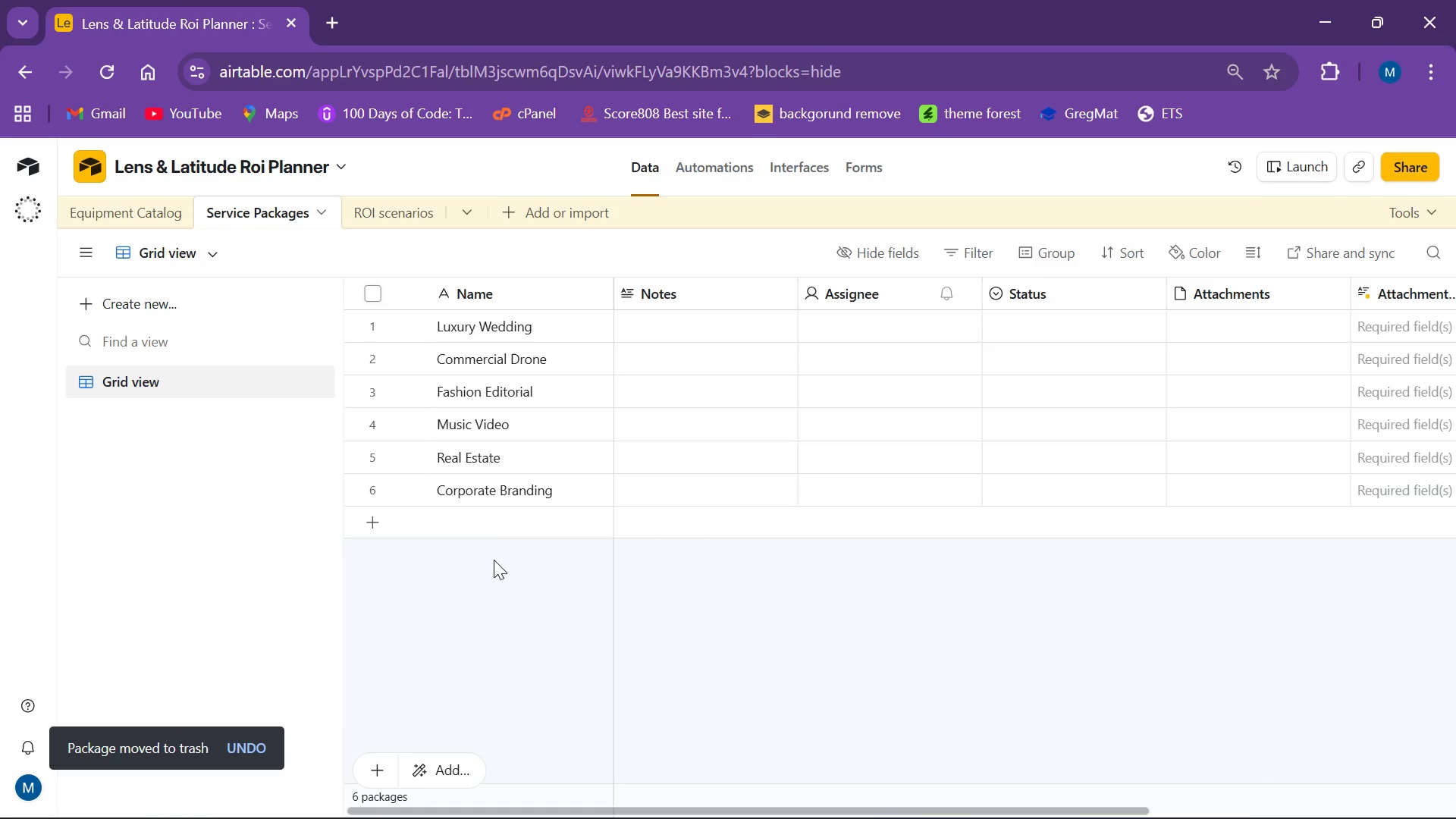 
wait(13.28)
 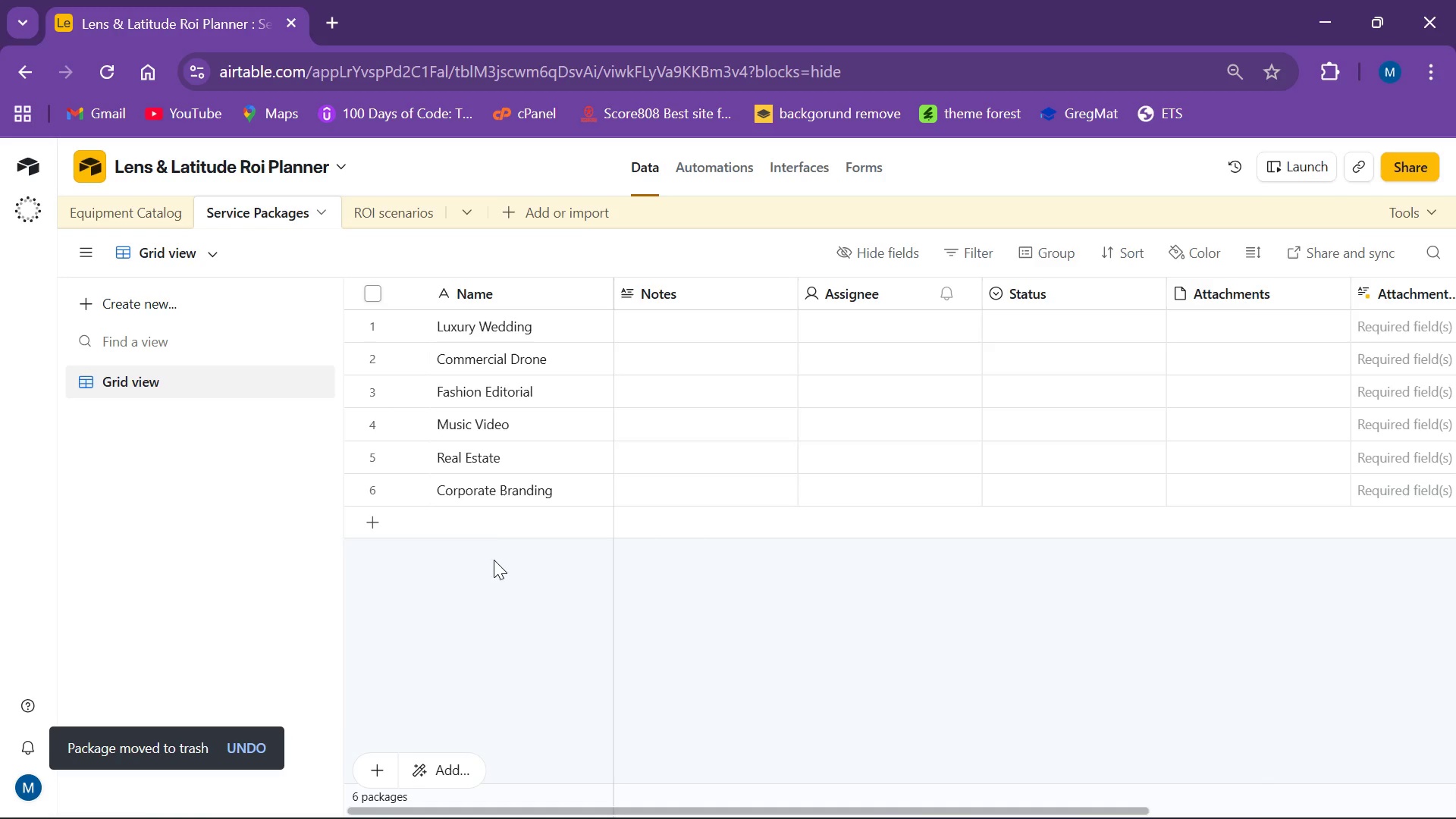 
left_click([400, 216])
 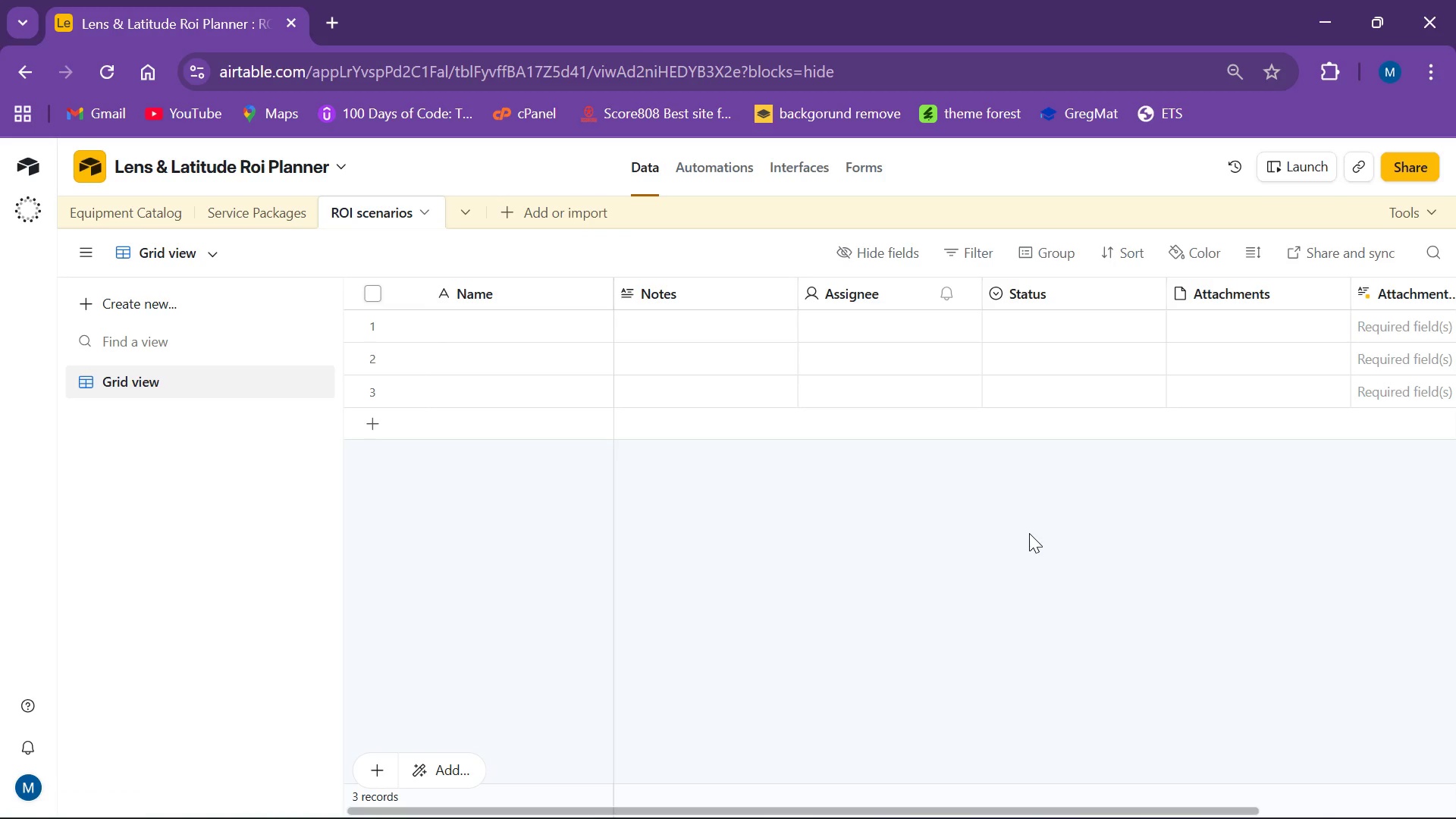 
wait(5.26)
 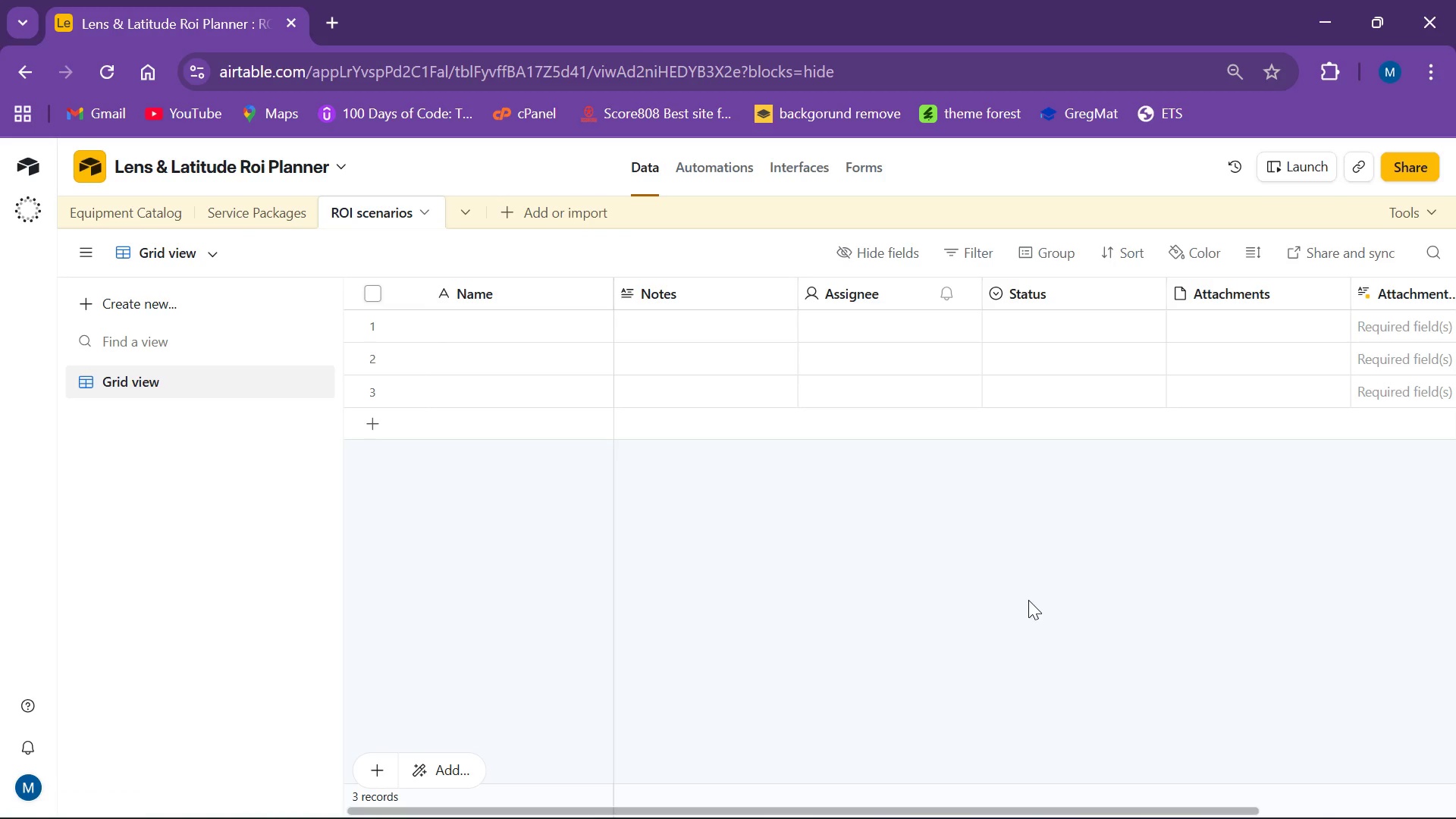 
left_click([483, 287])
 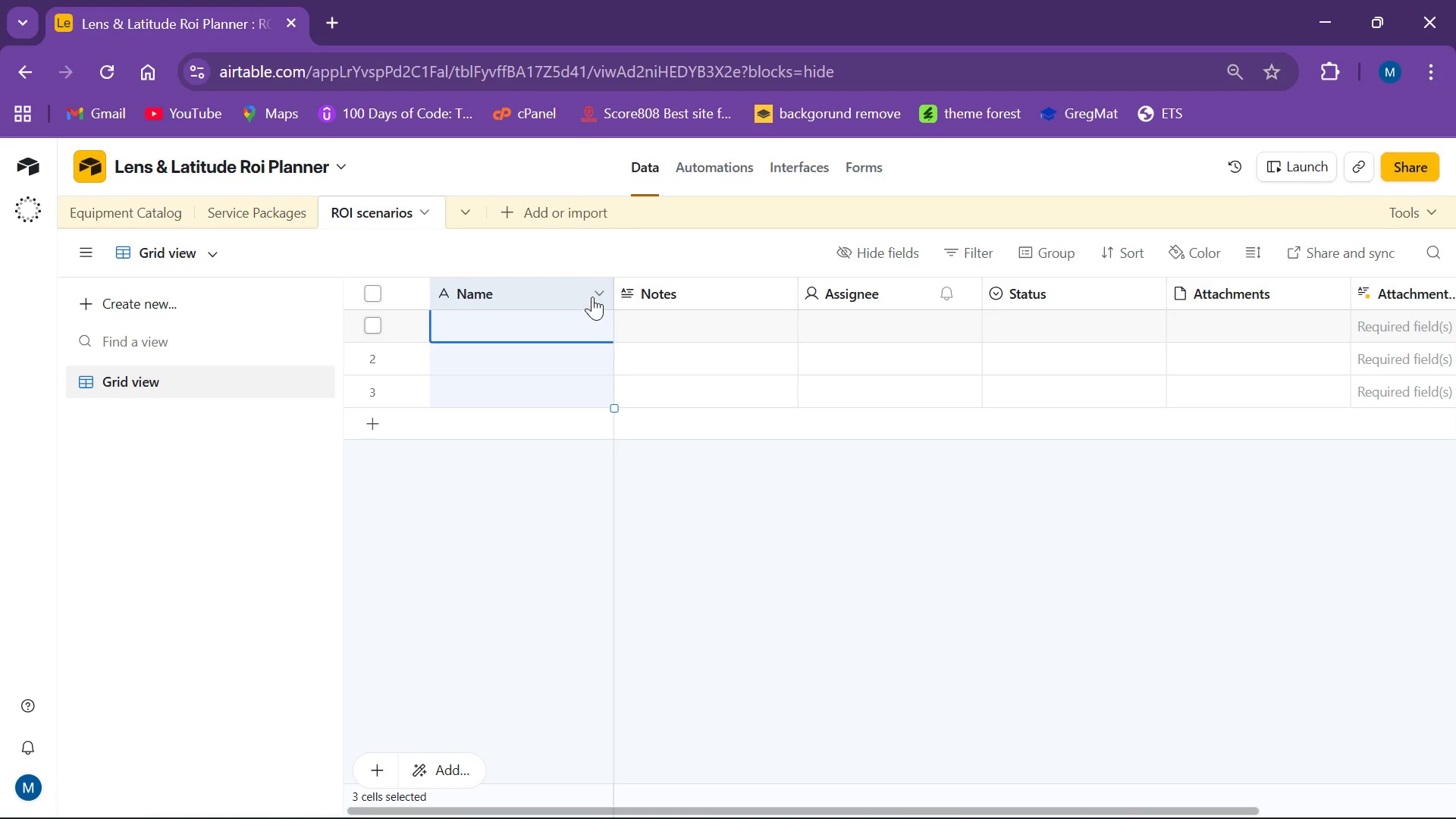 
left_click([601, 292])
 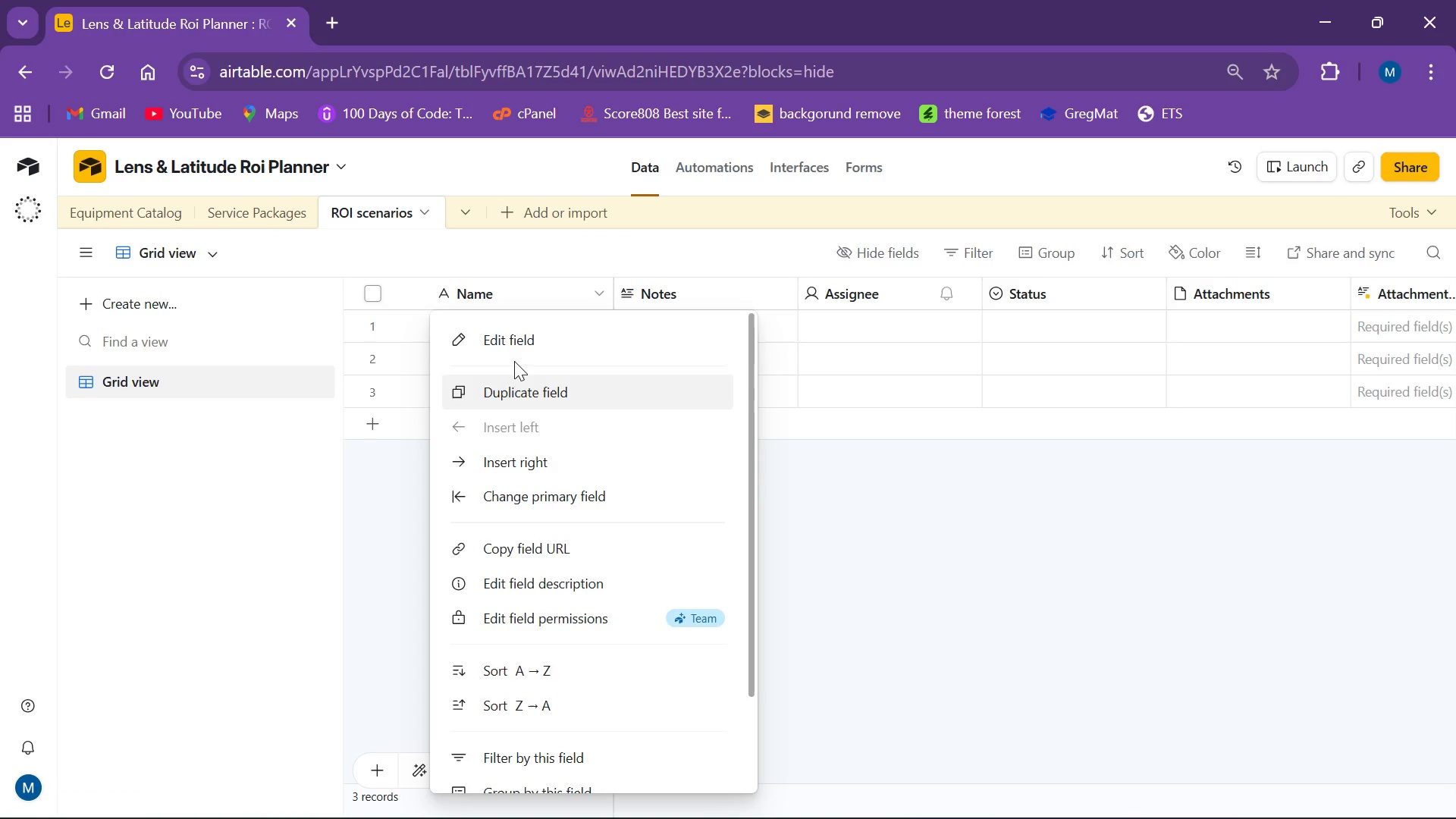 
left_click([519, 350])
 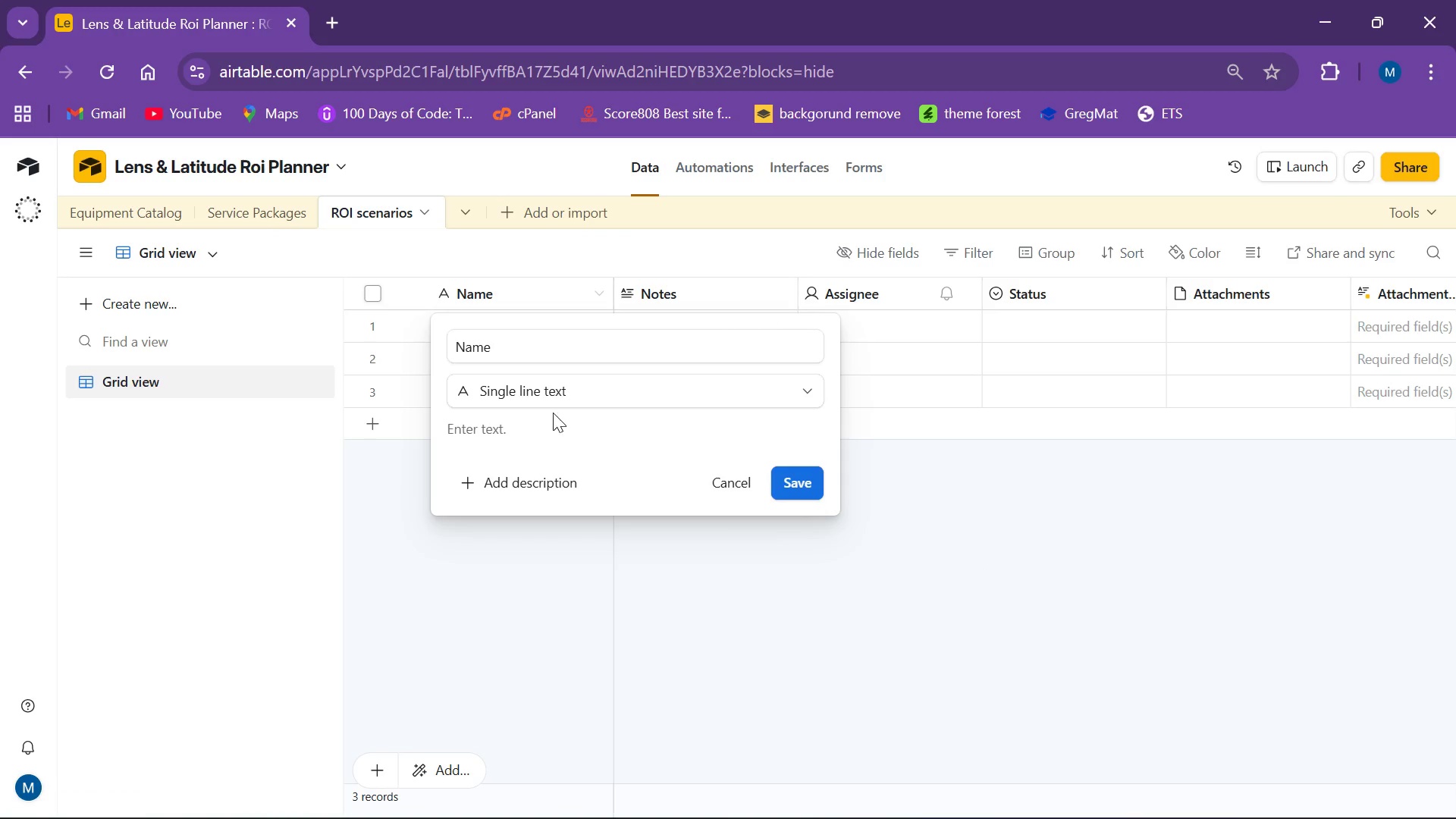 
left_click([551, 400])
 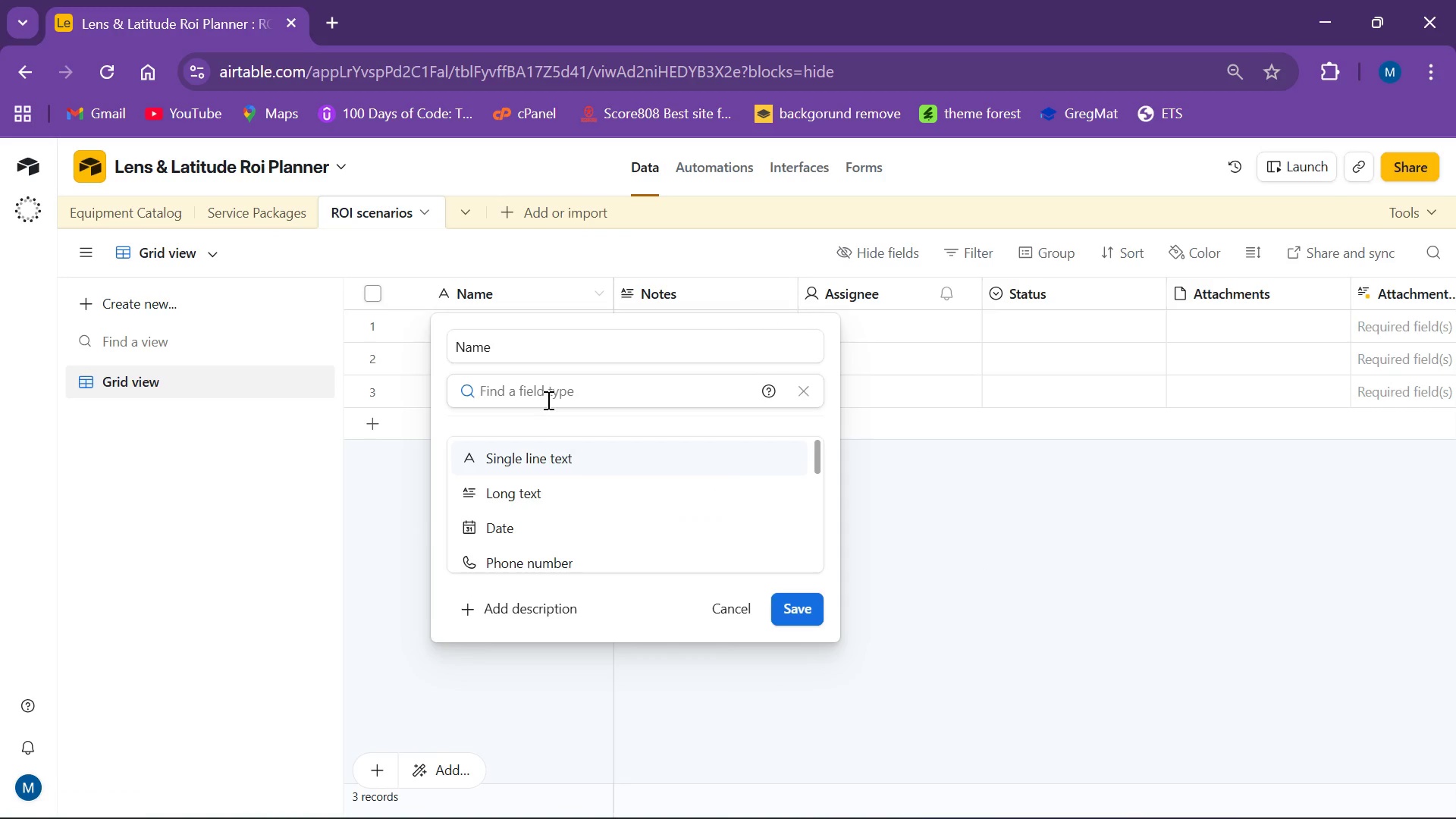 
key(F)
 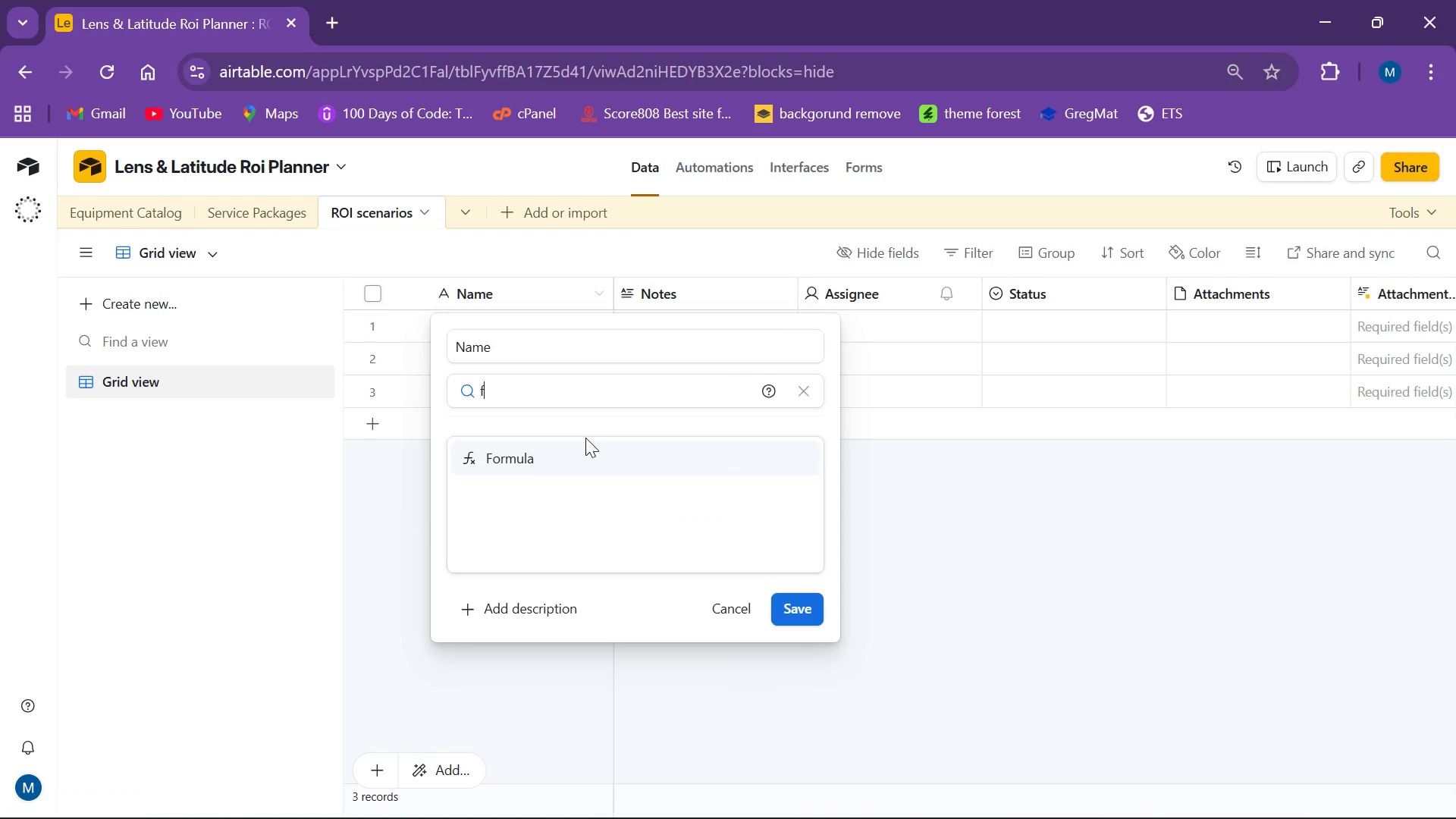 
left_click([583, 451])
 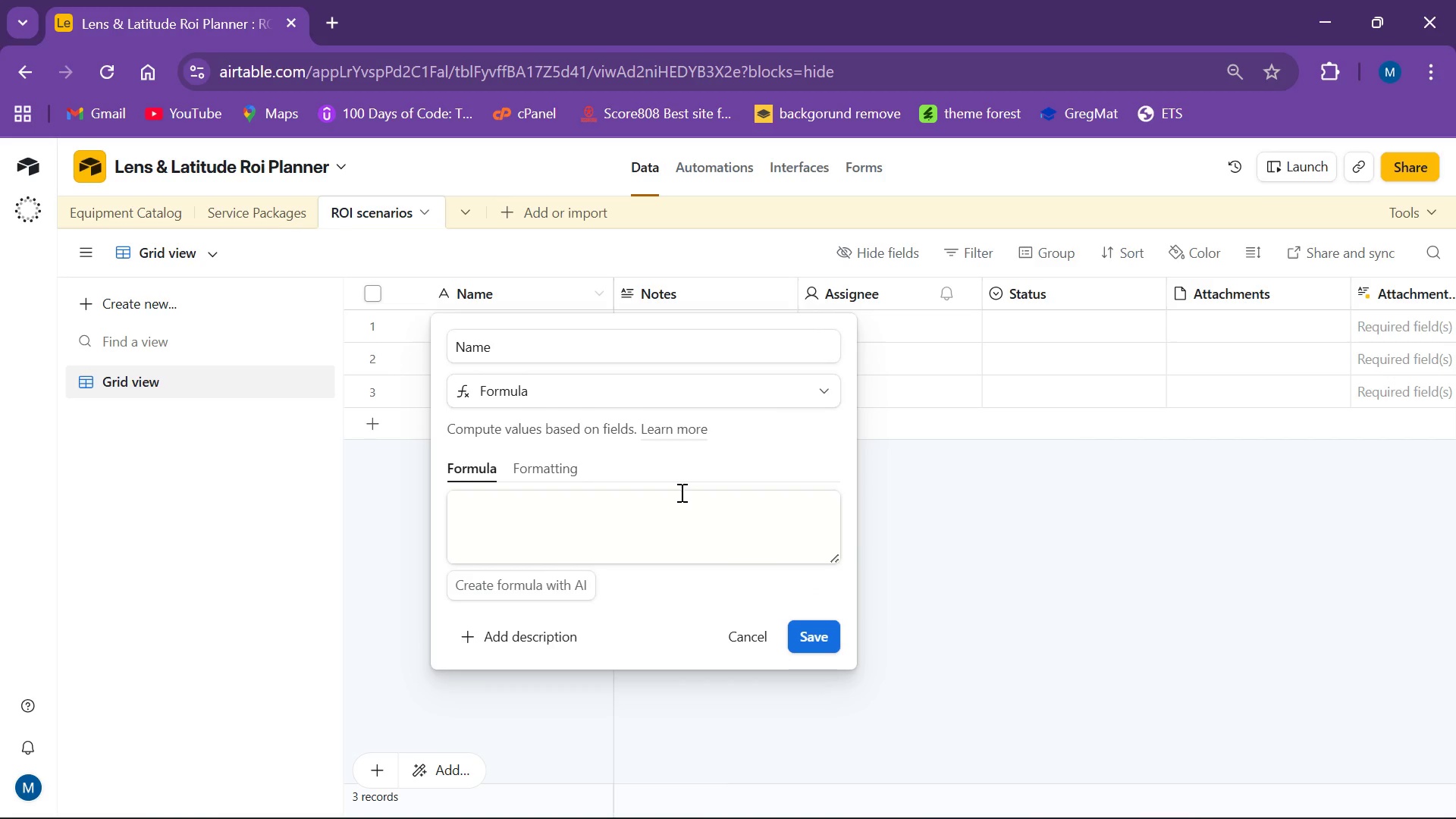 
wait(10.06)
 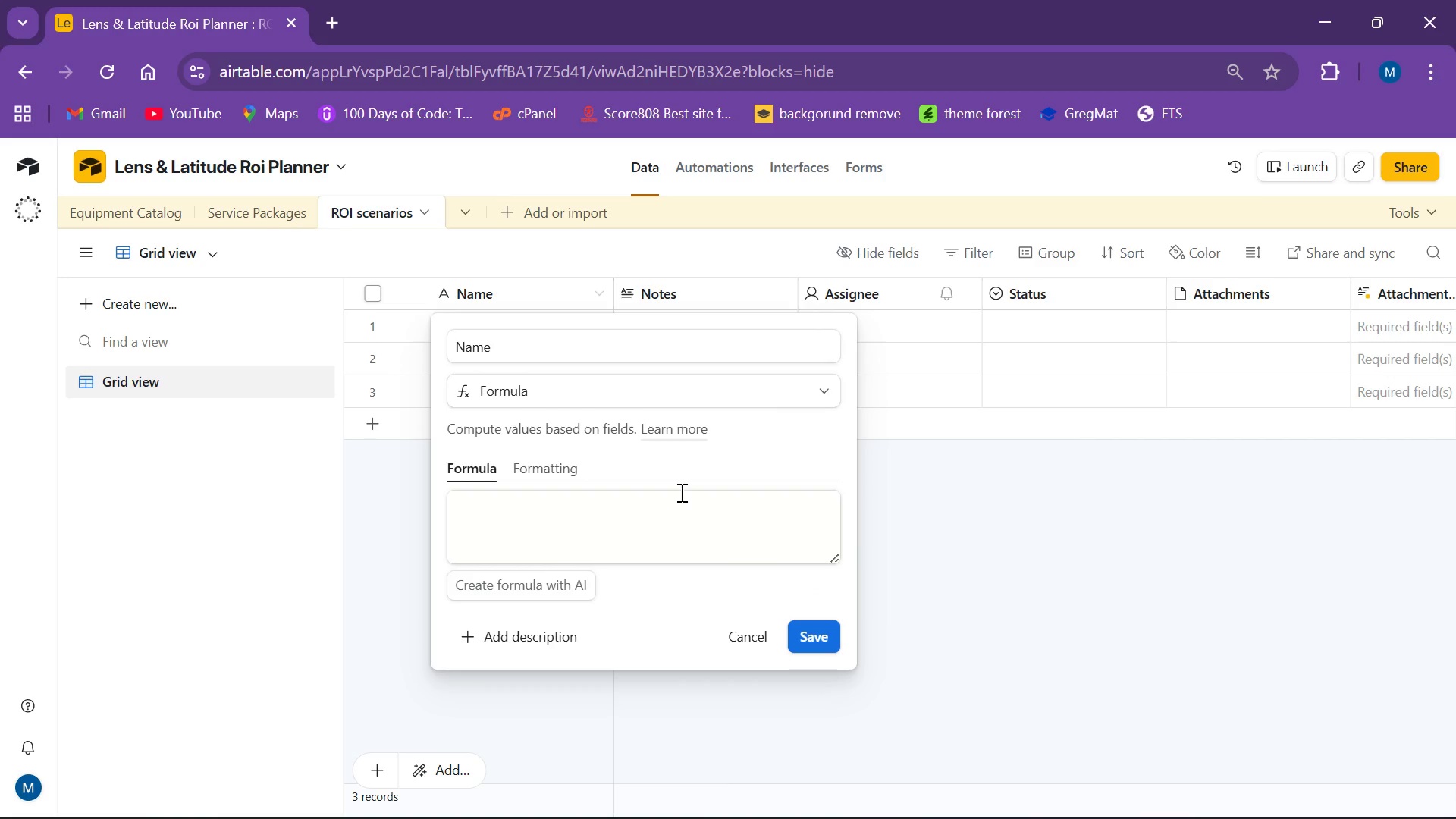 
left_click([575, 356])
 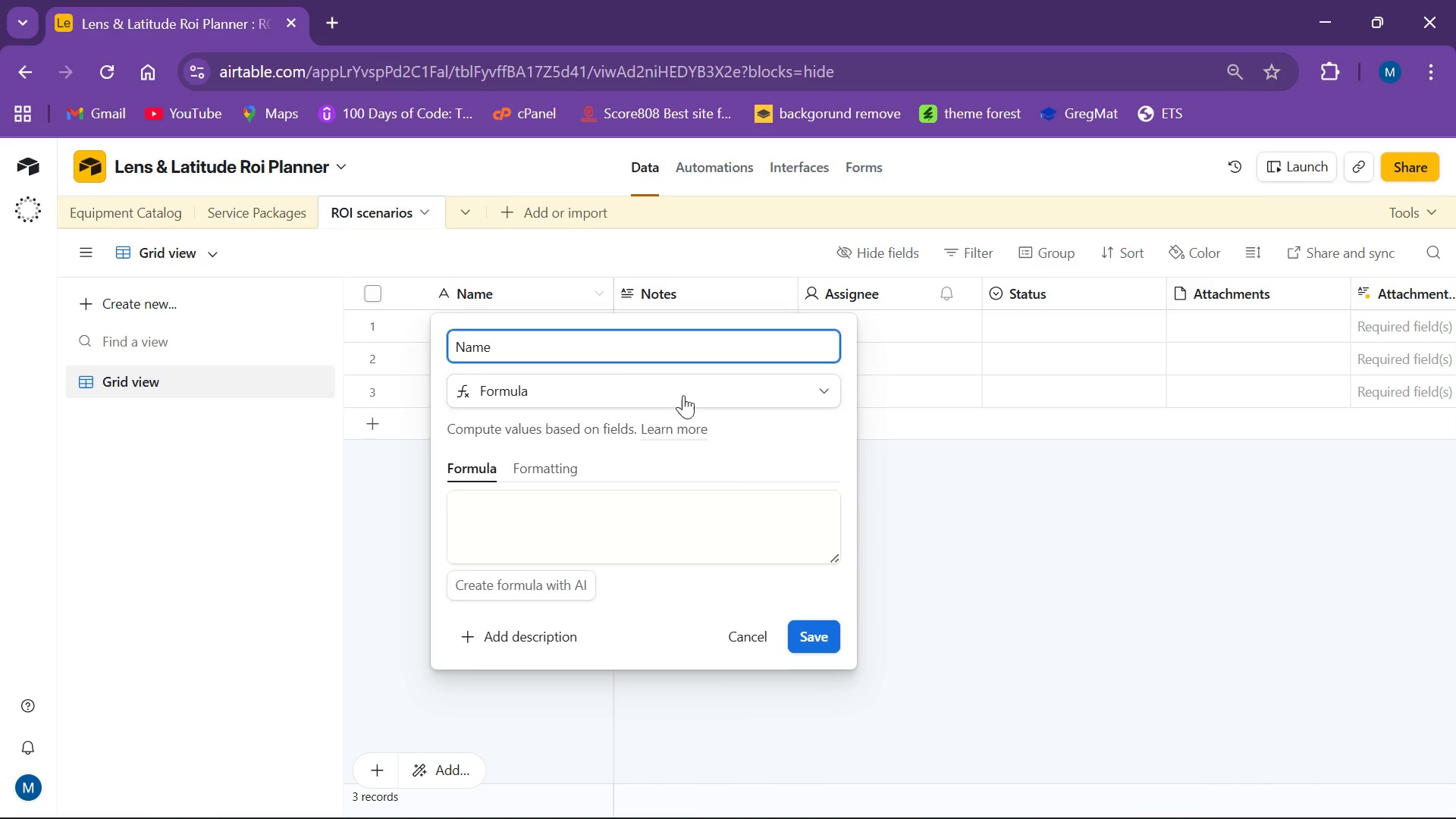 
type(ScenarioScenario Name)
 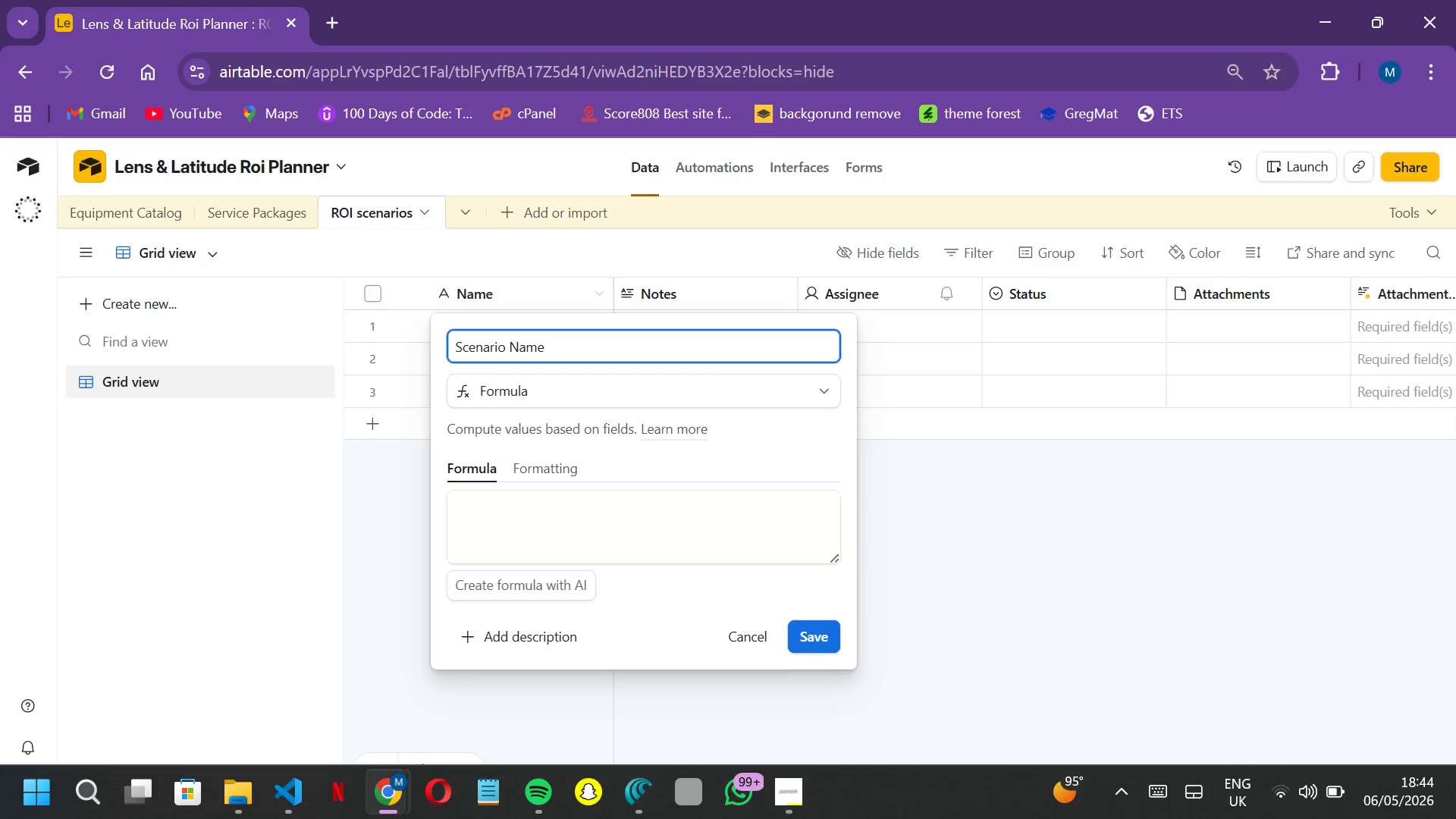 
hold_key(key=Backspace, duration=1.0)
 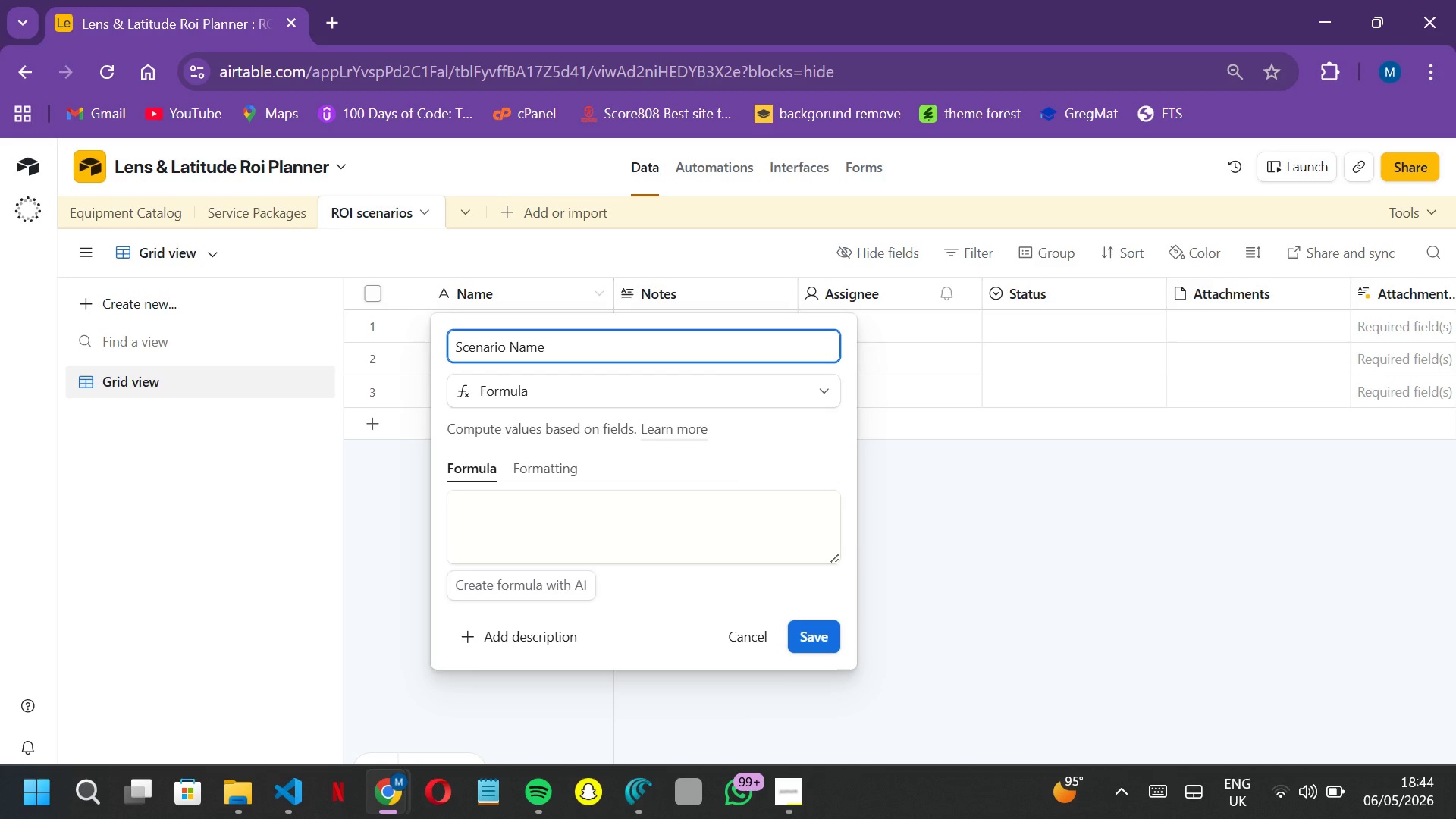 
wait(9.86)
 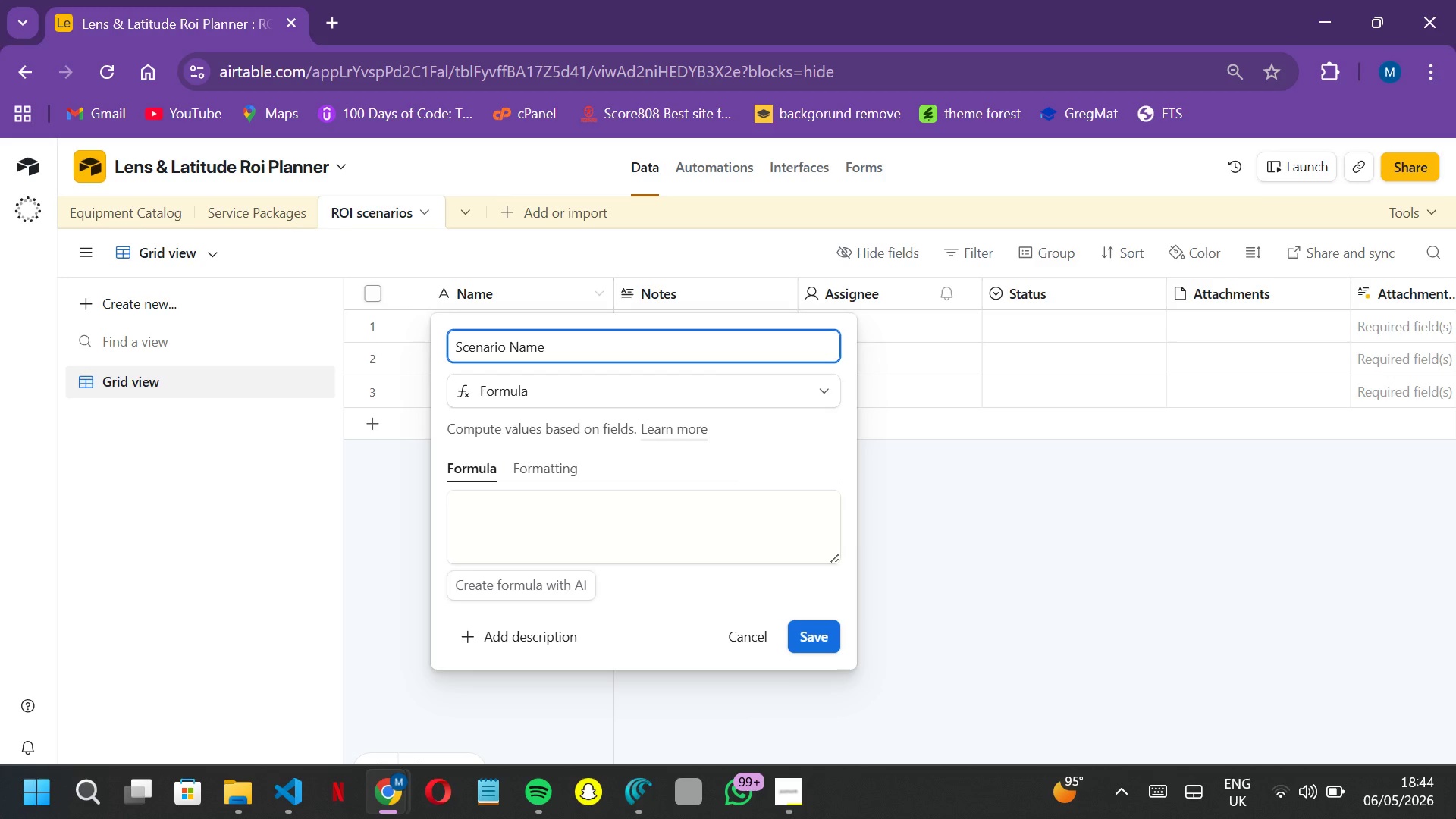 
key(Enter)
 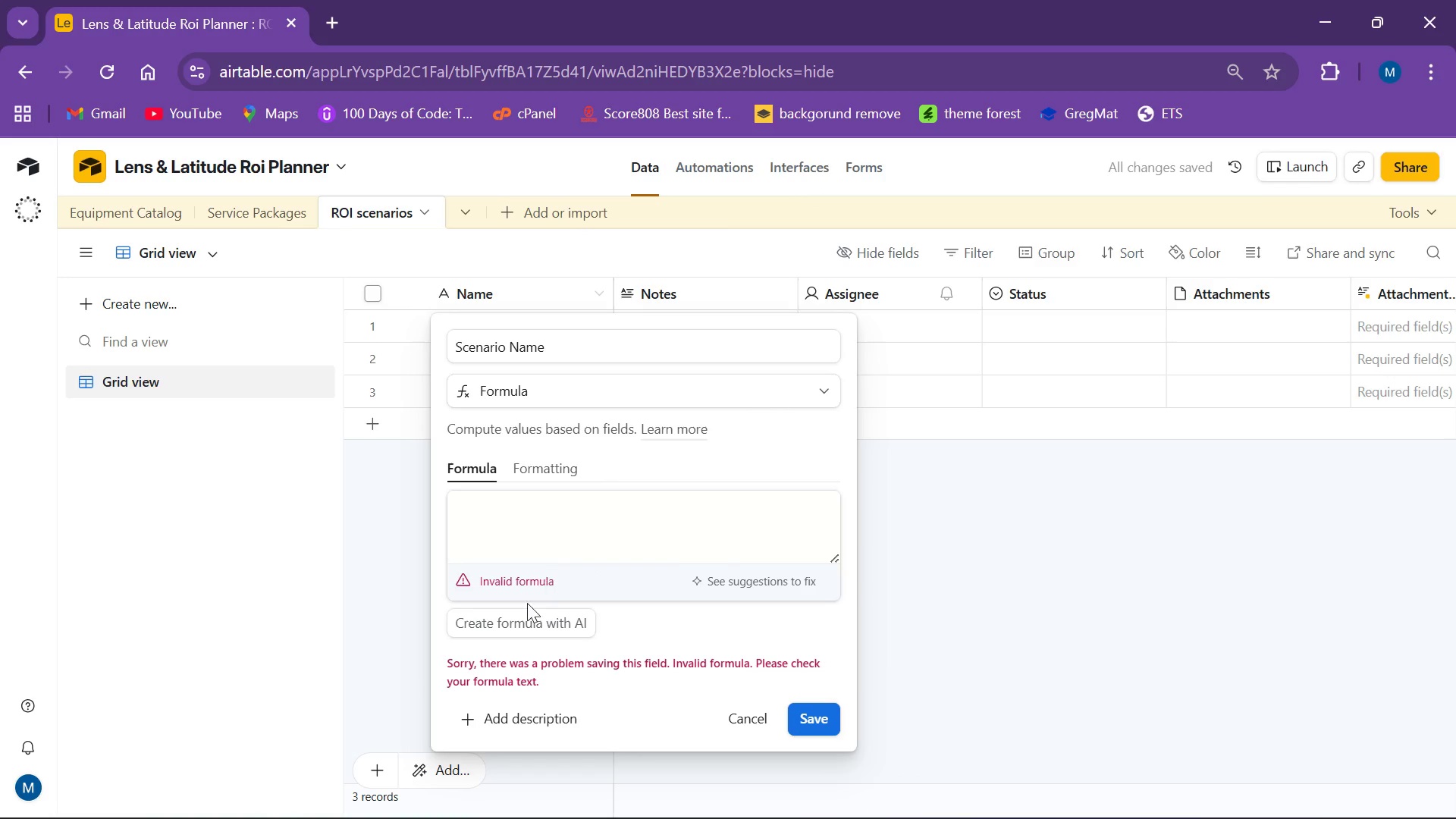 
wait(7.64)
 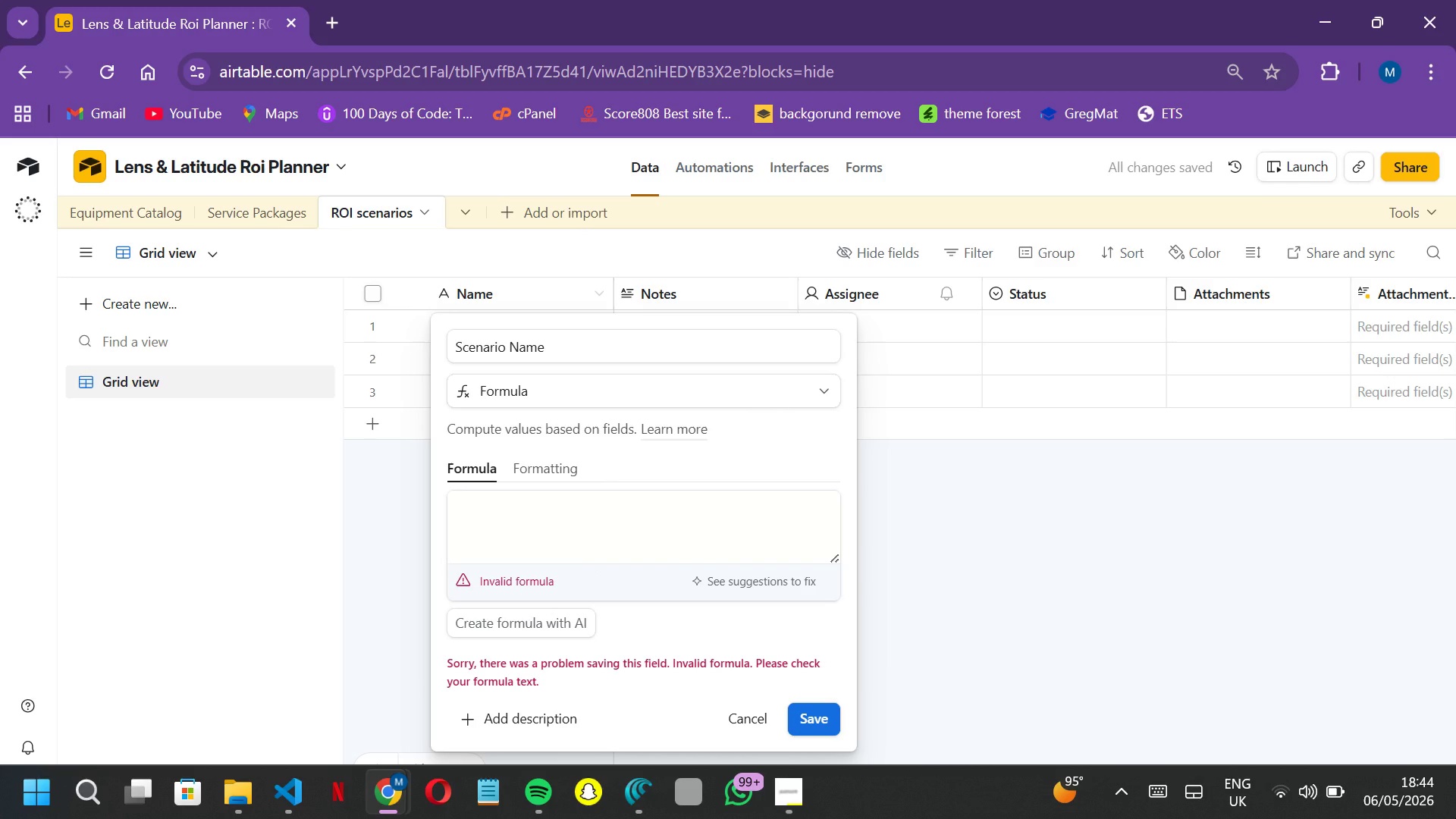 
scroll: coordinate [552, 400], scroll_direction: down, amount: 1.0
 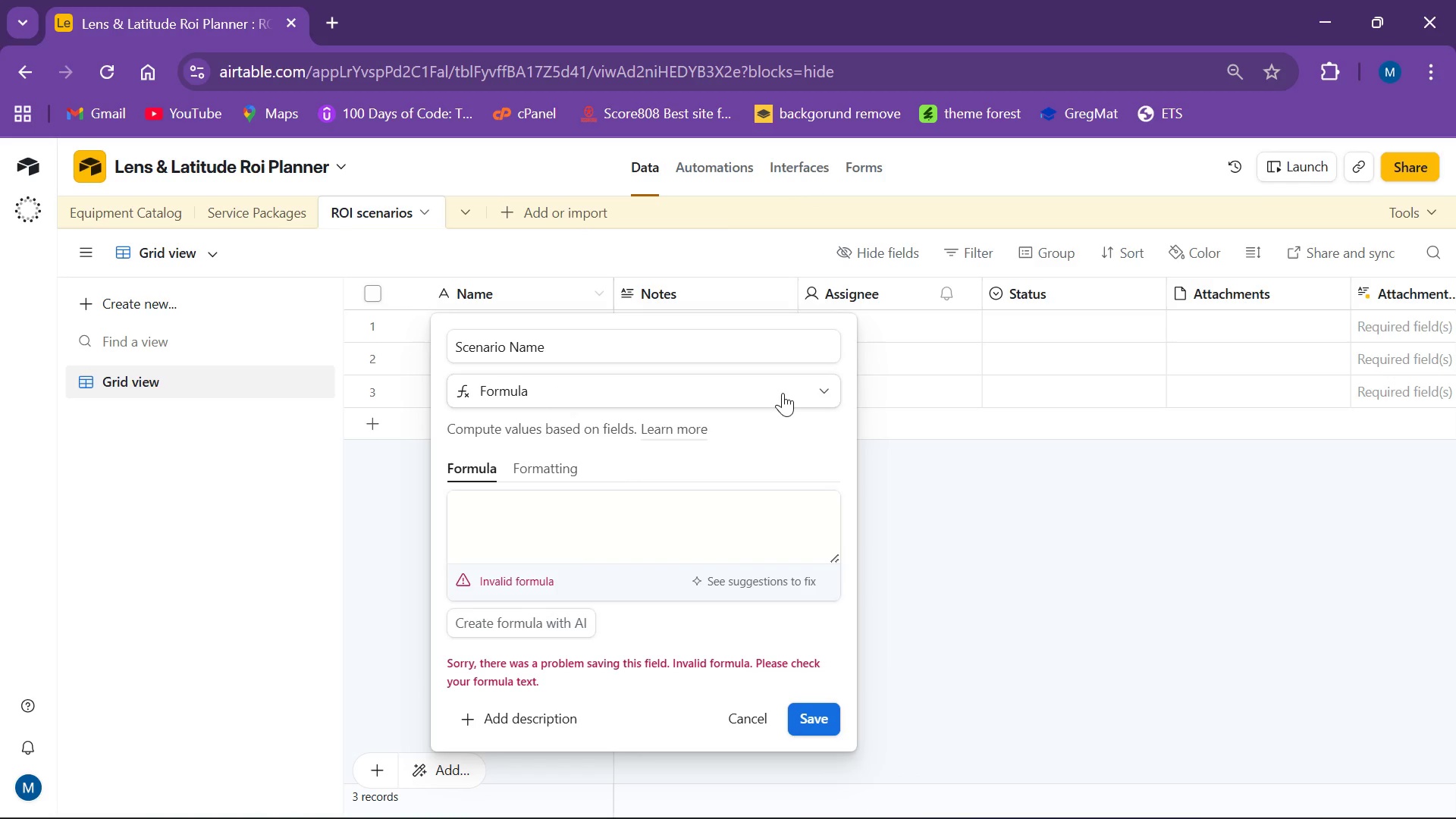 
wait(5.6)
 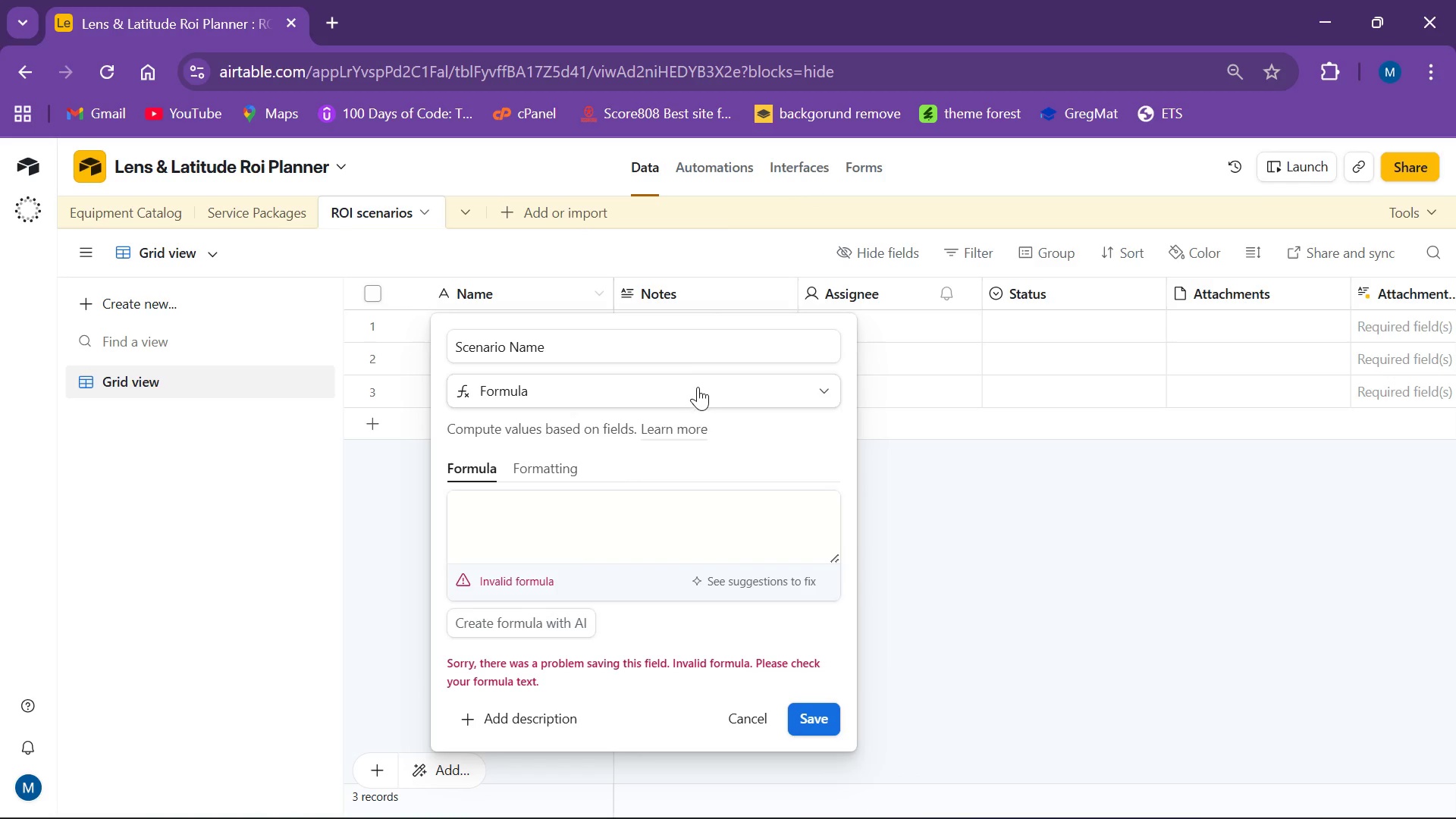 
left_click([761, 378])
 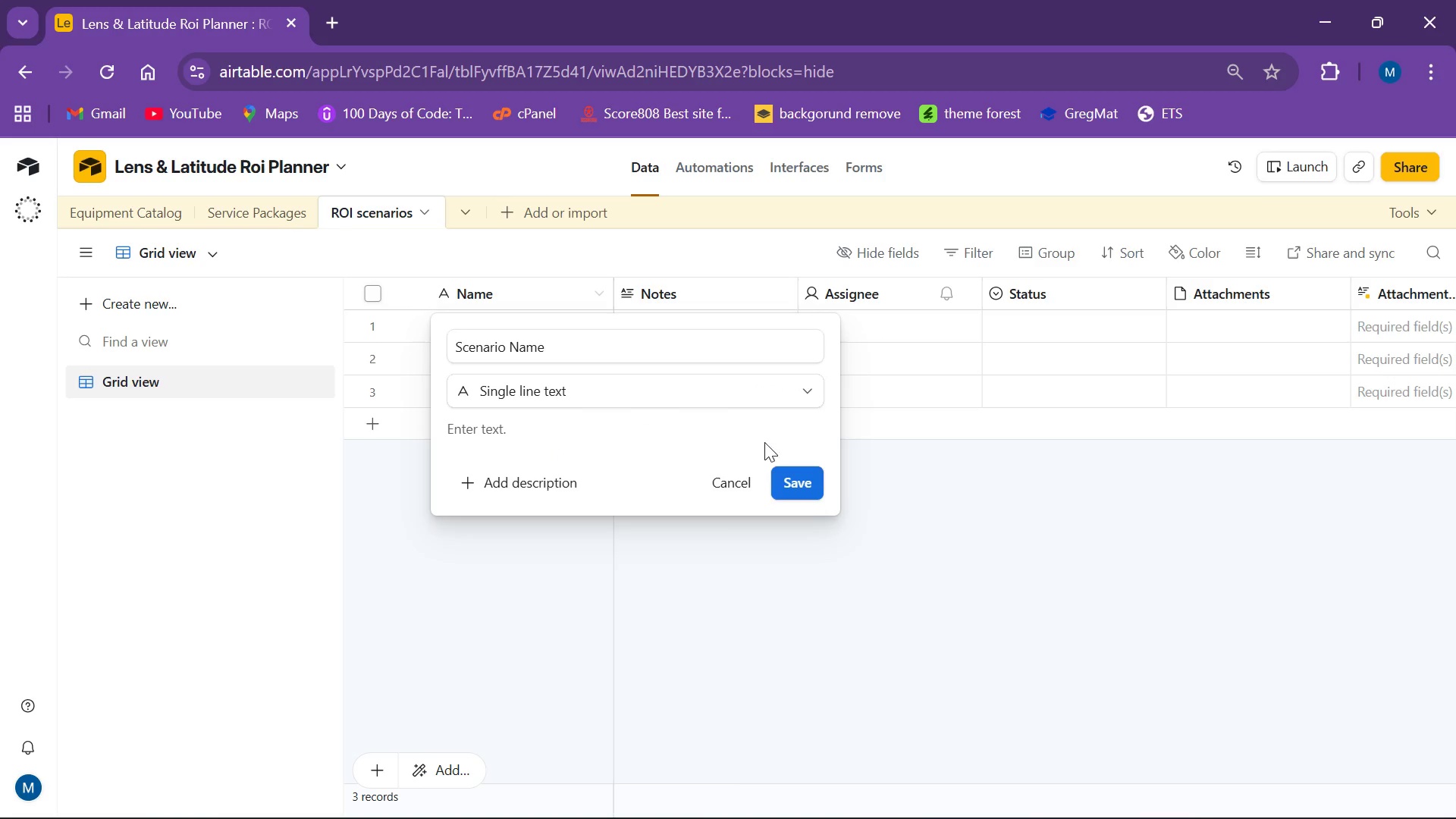 
left_click([804, 482])
 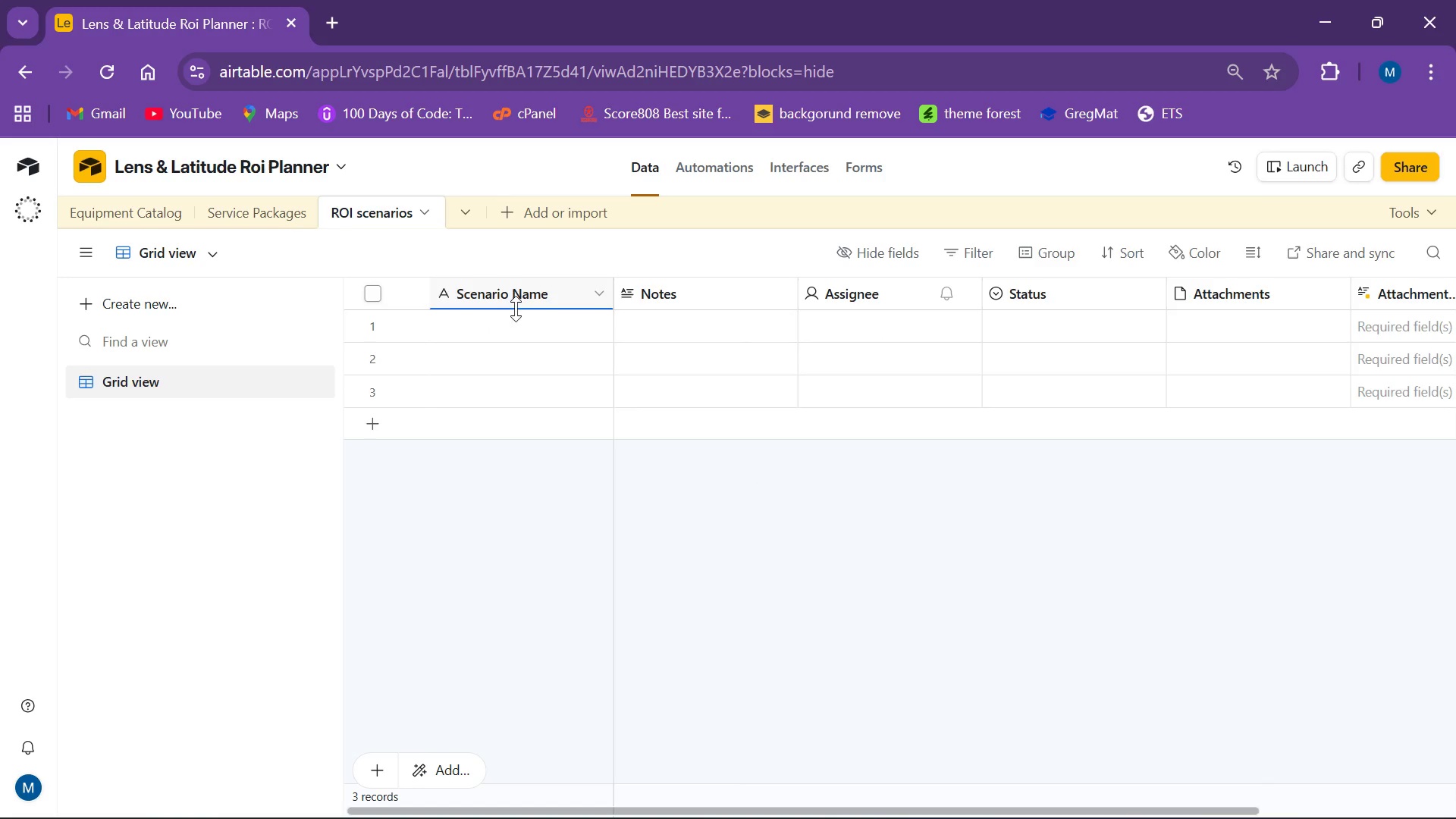 
left_click([595, 290])
 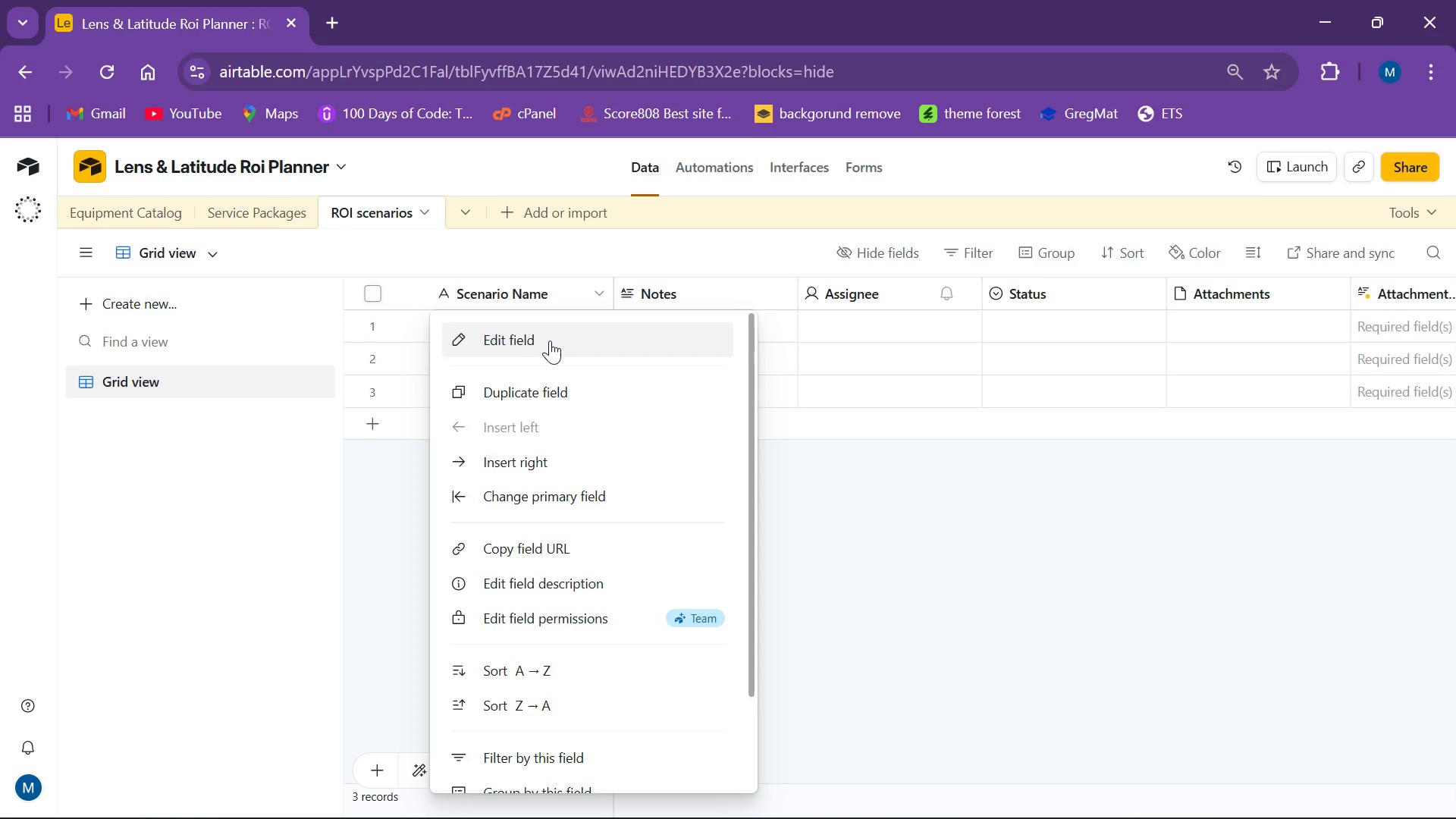 
left_click([551, 344])
 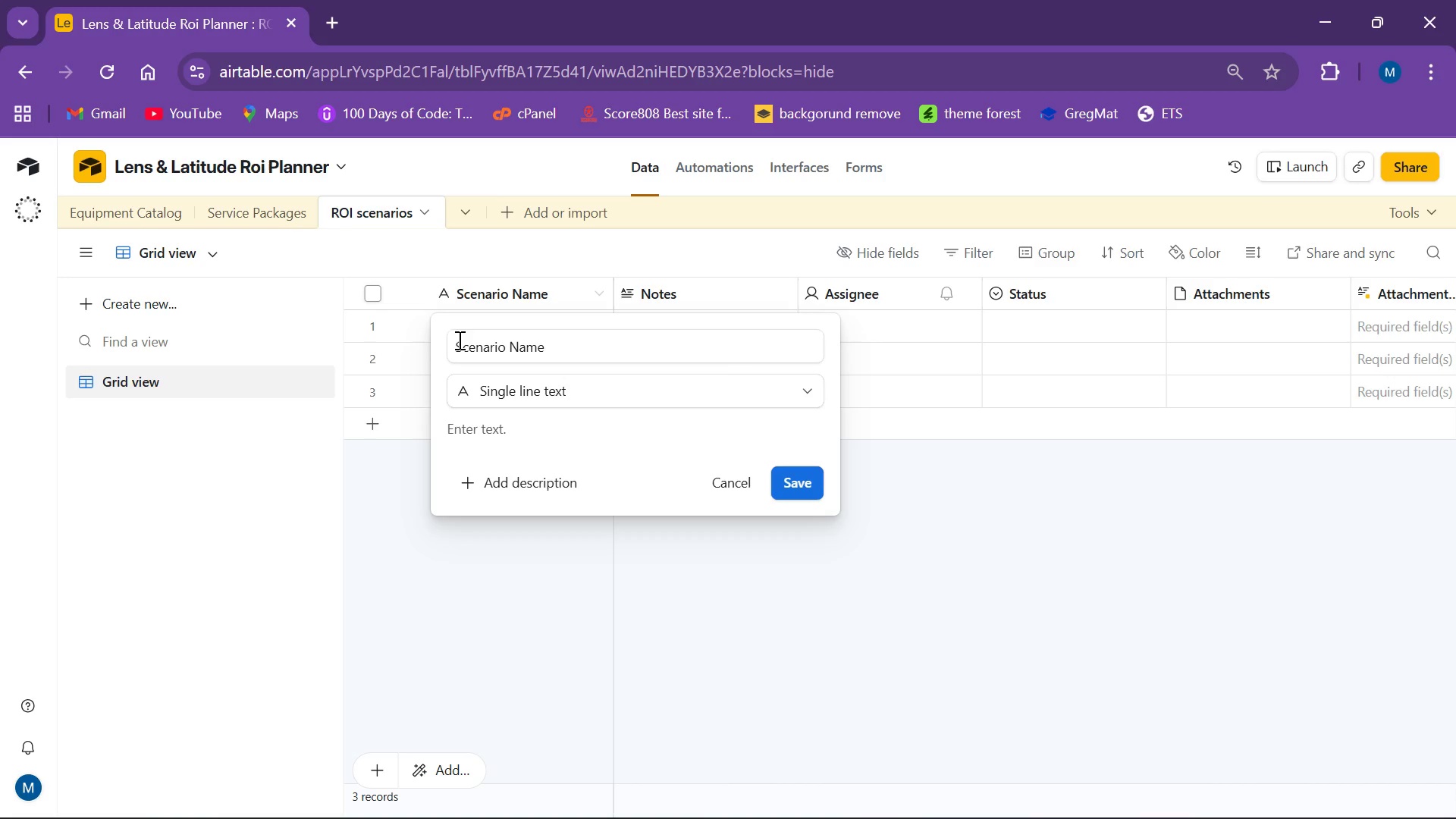 
left_click([458, 344])
 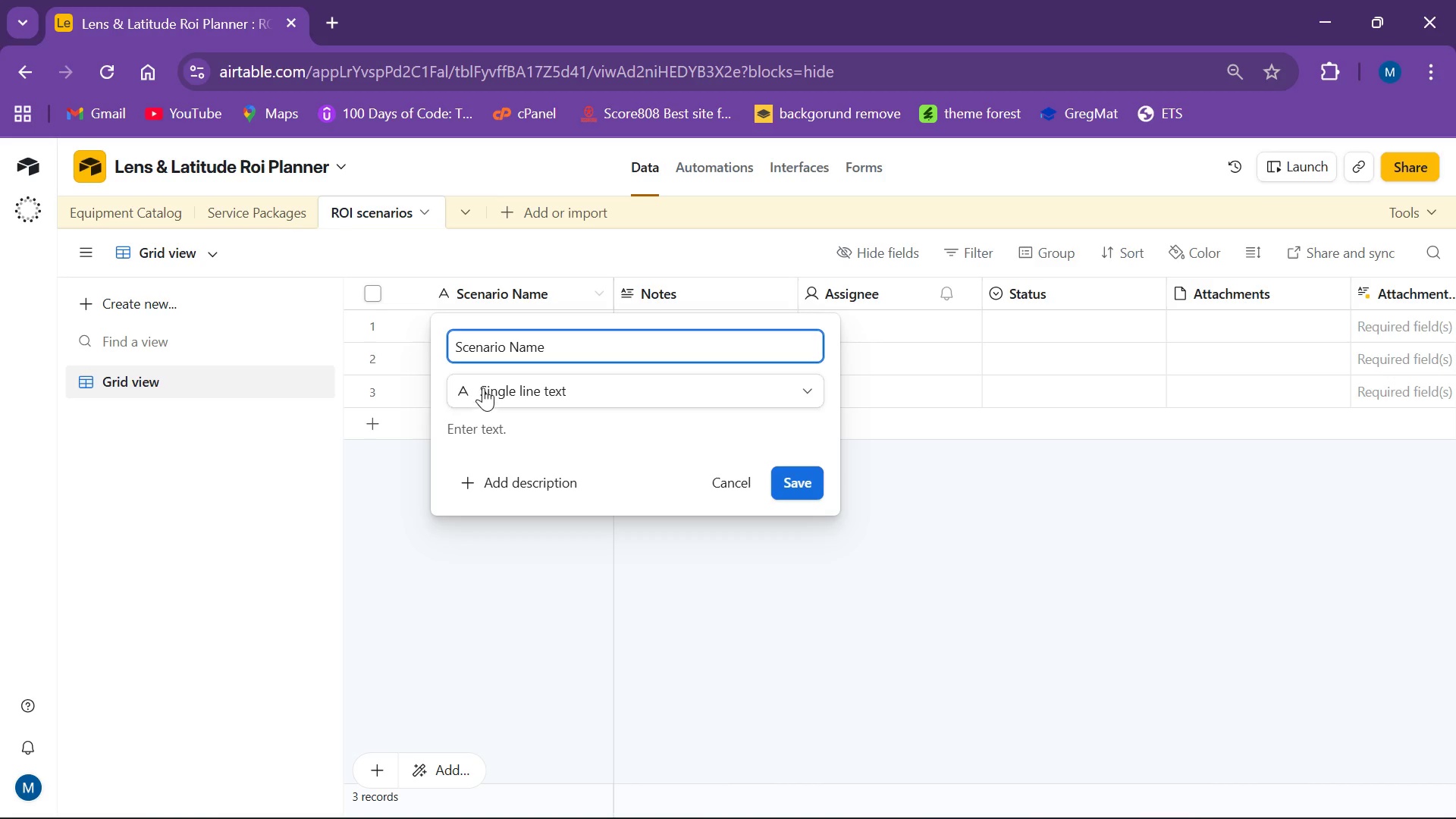 
left_click([483, 381])
 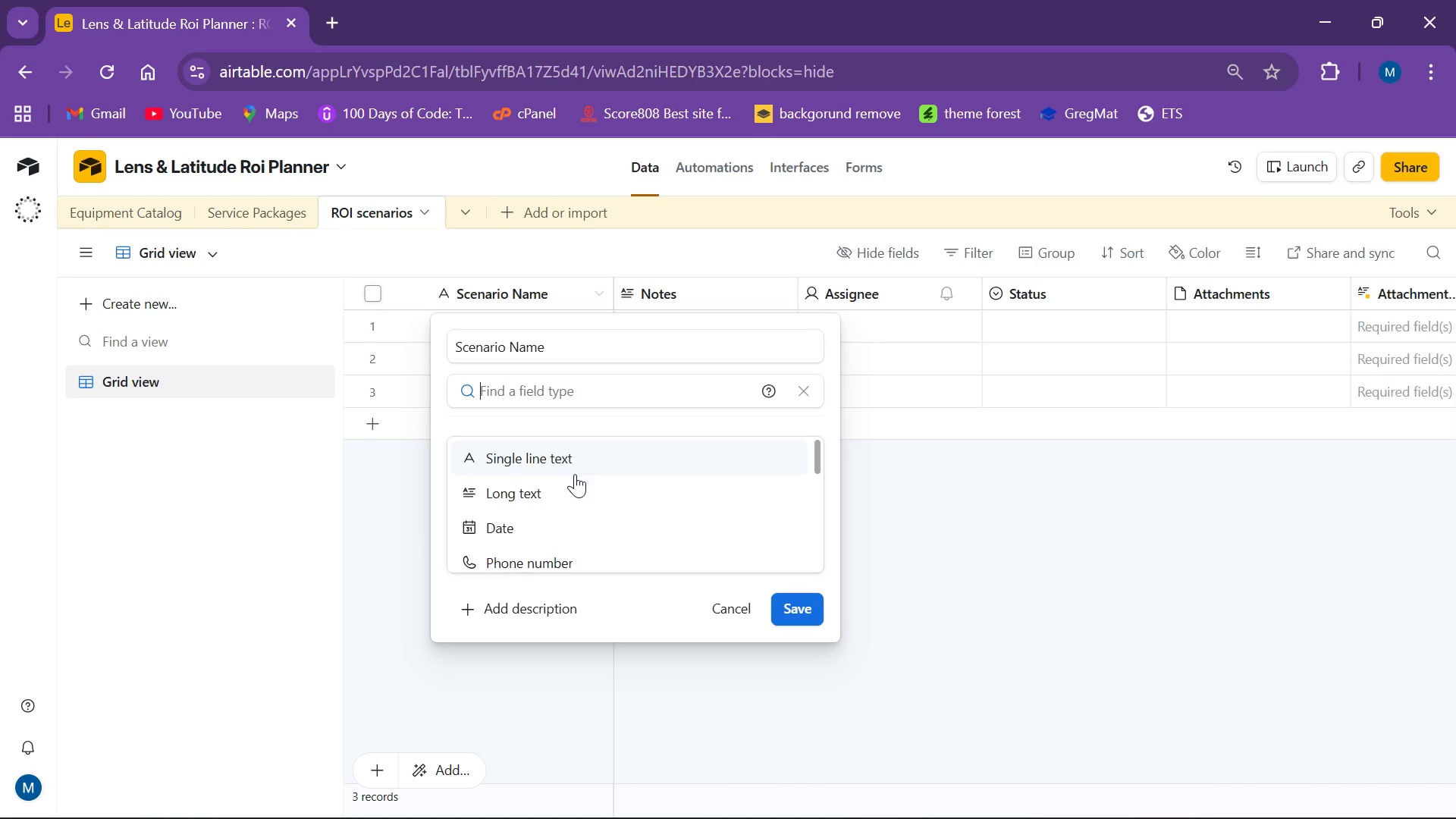 
key(S)
 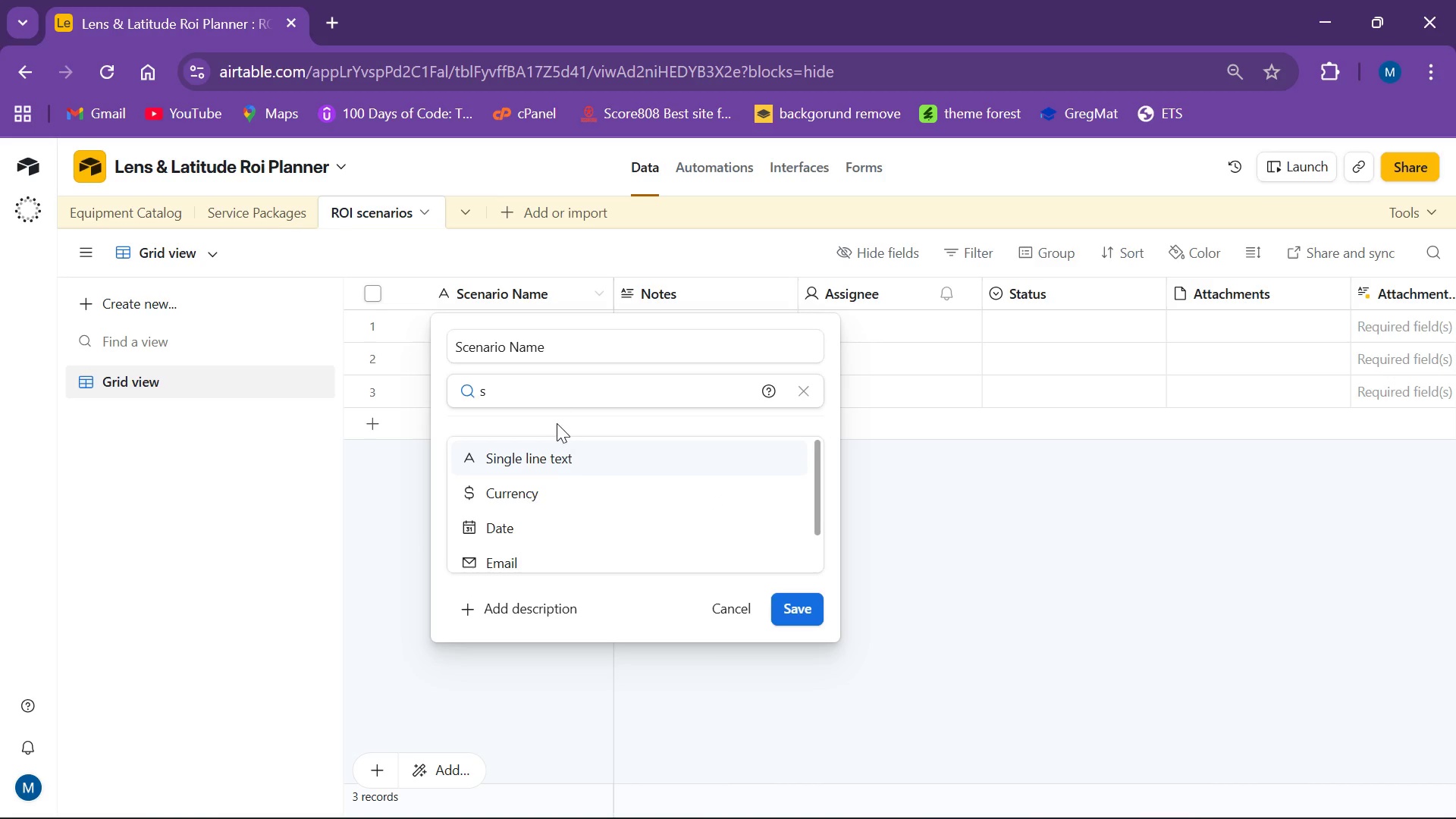 
key(I)
 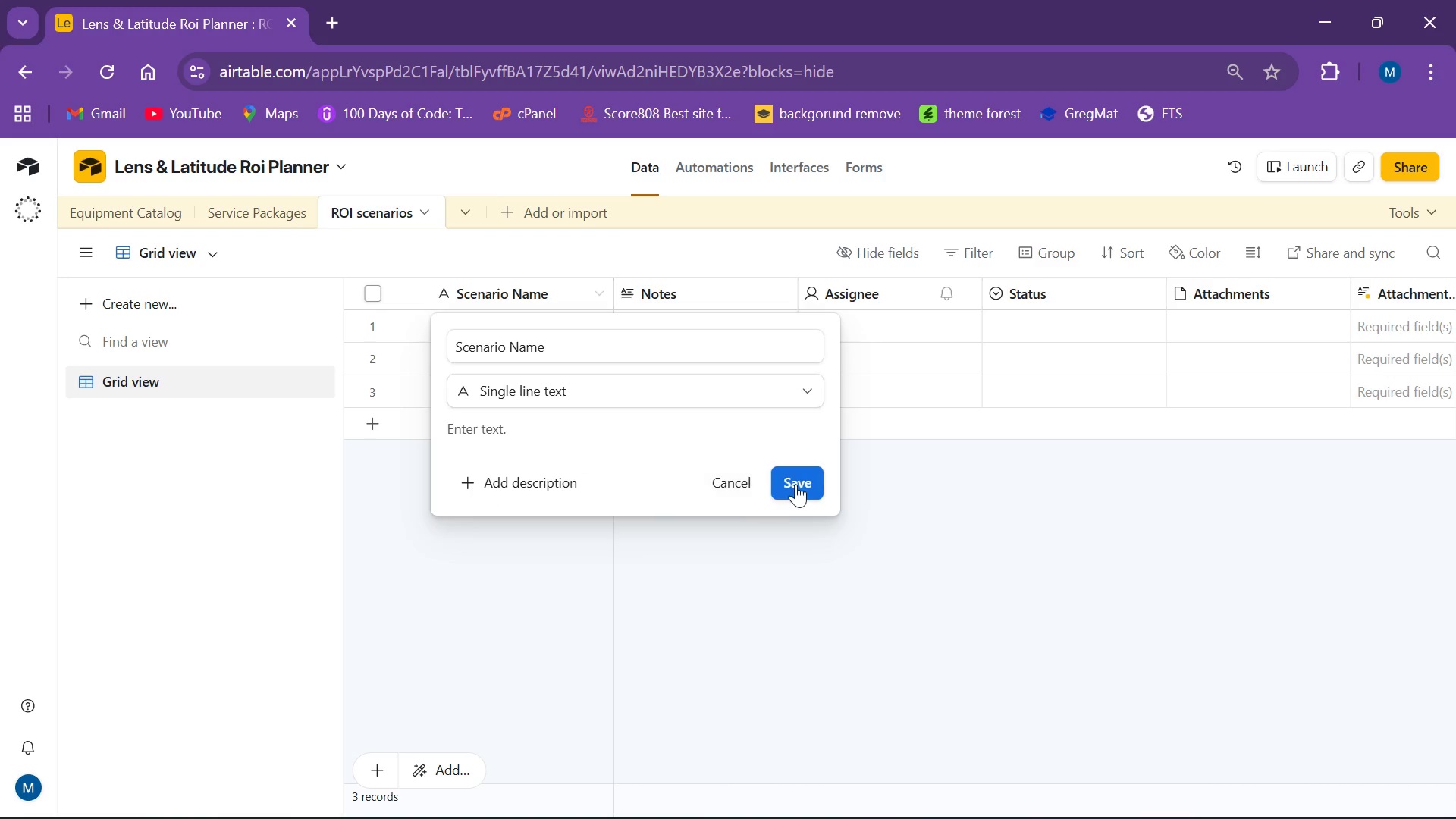 
left_click([796, 475])
 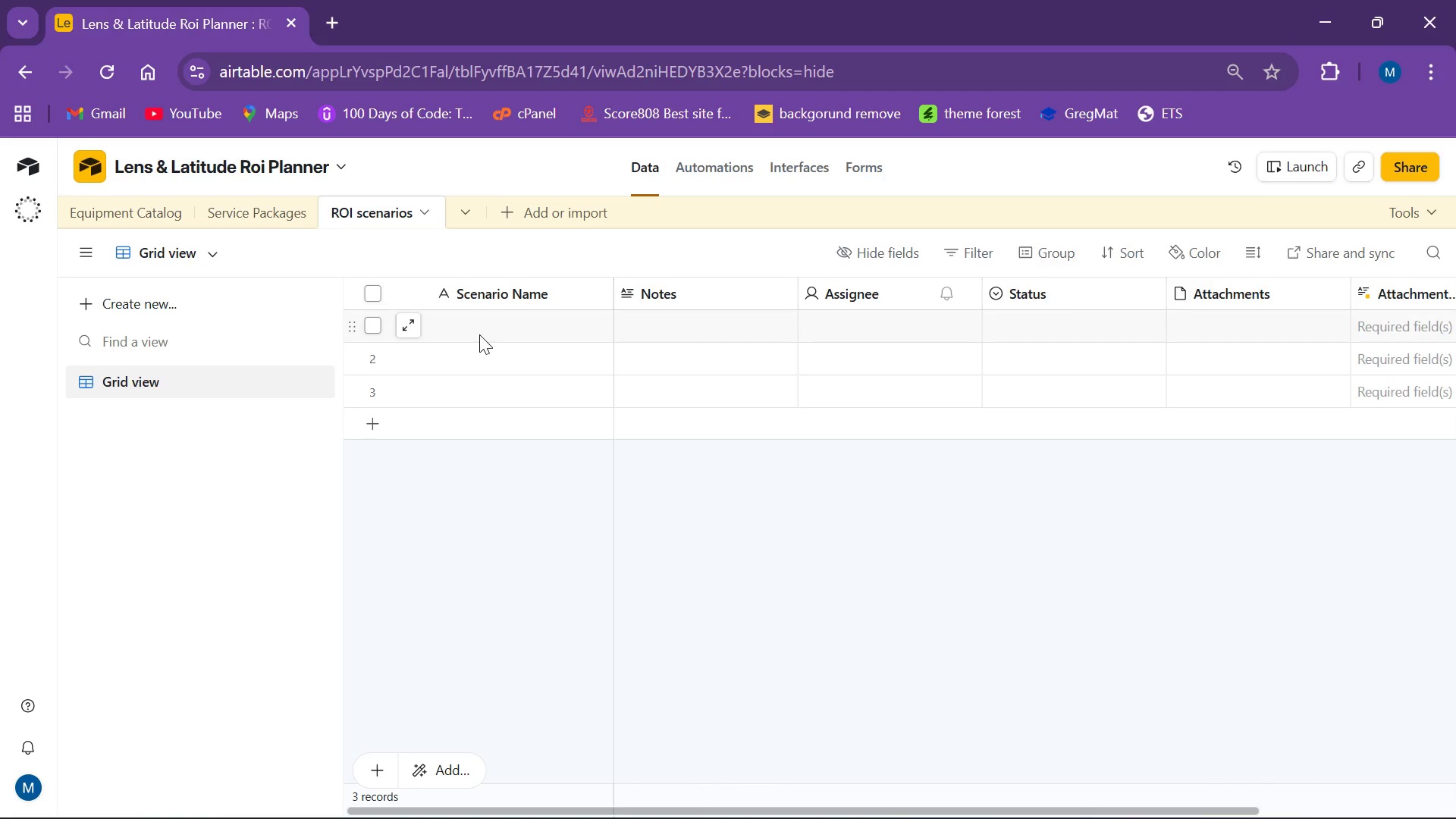 
left_click([479, 334])
 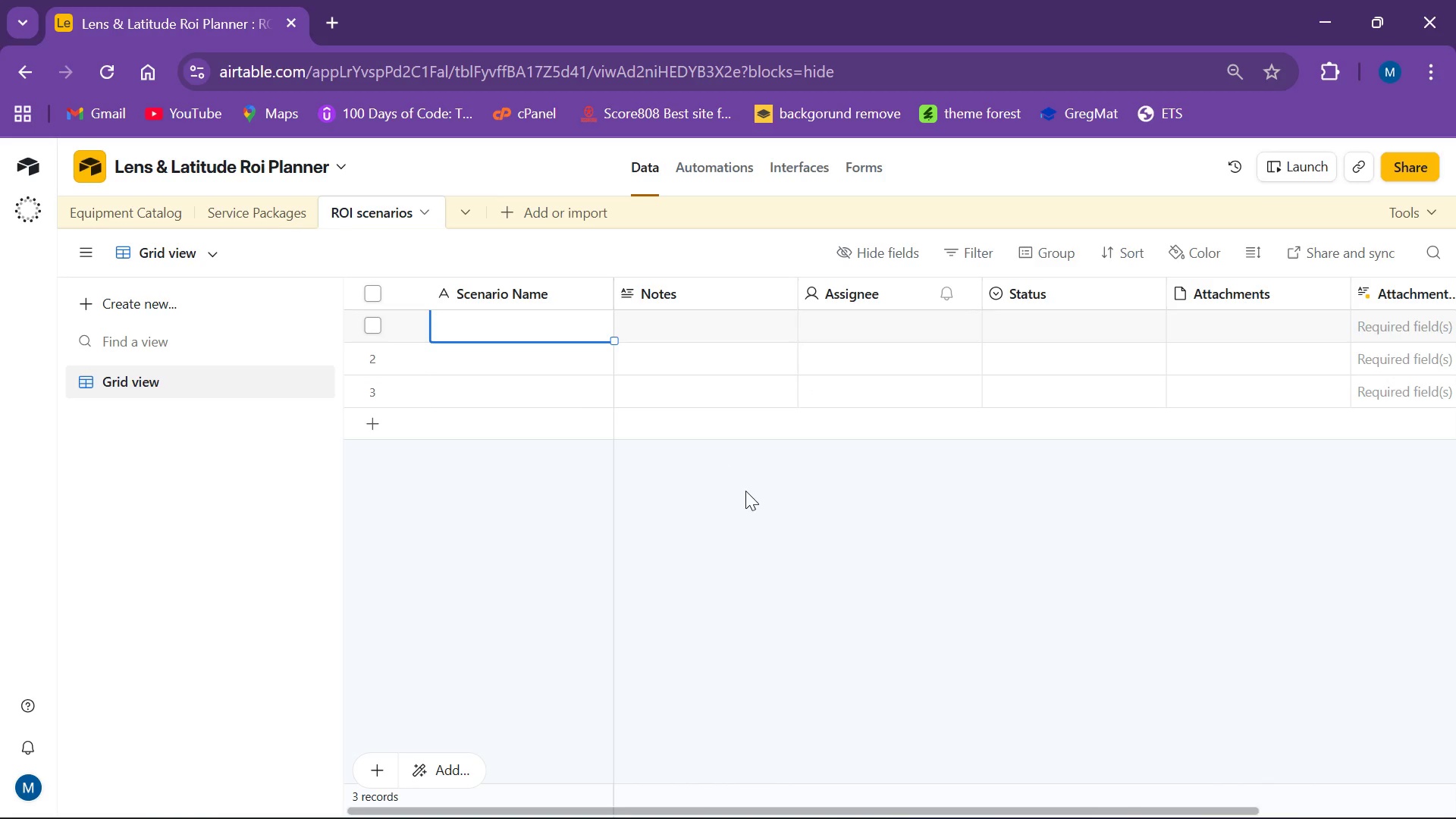 
left_click([745, 491])
 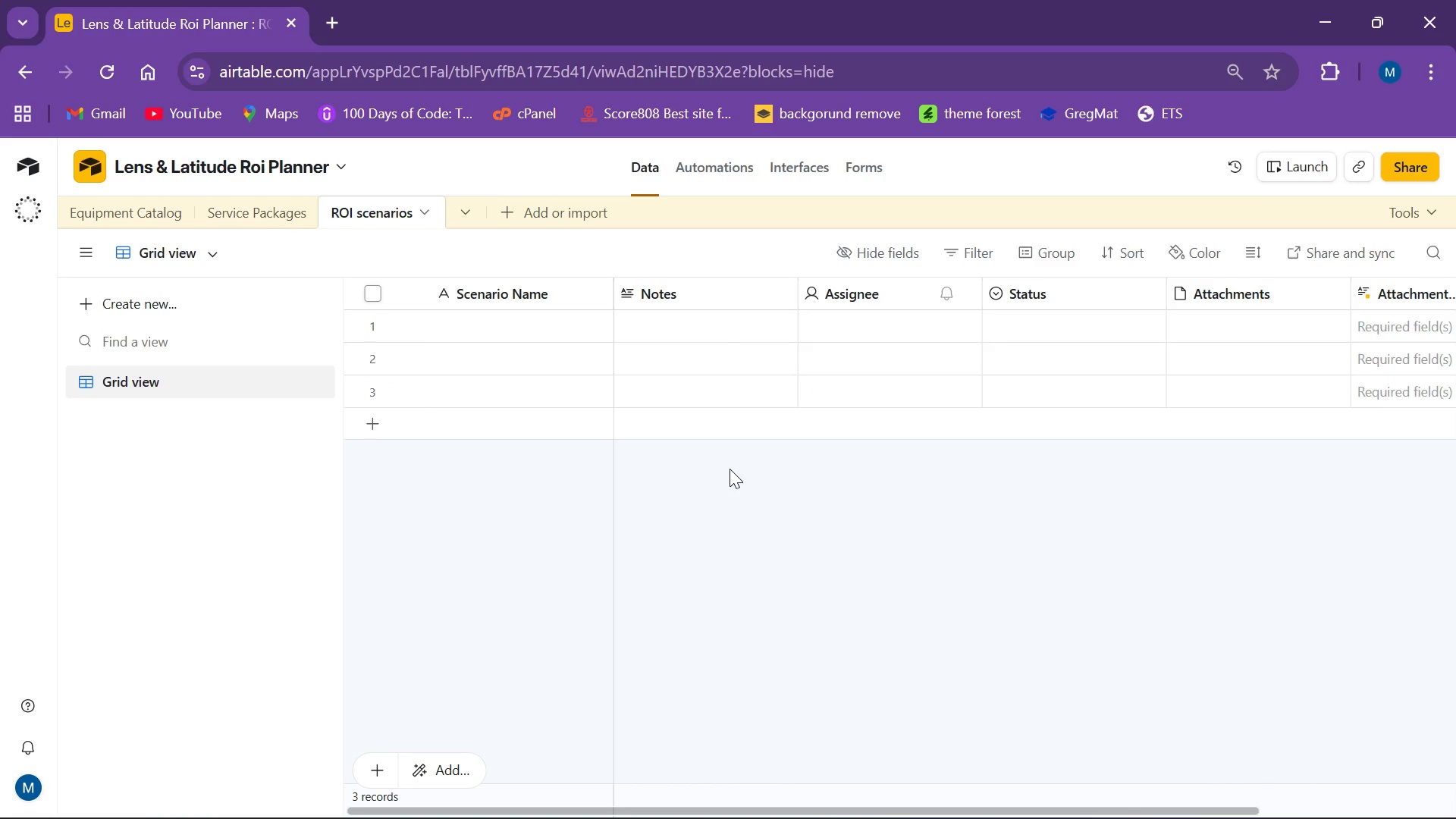 
wait(8.84)
 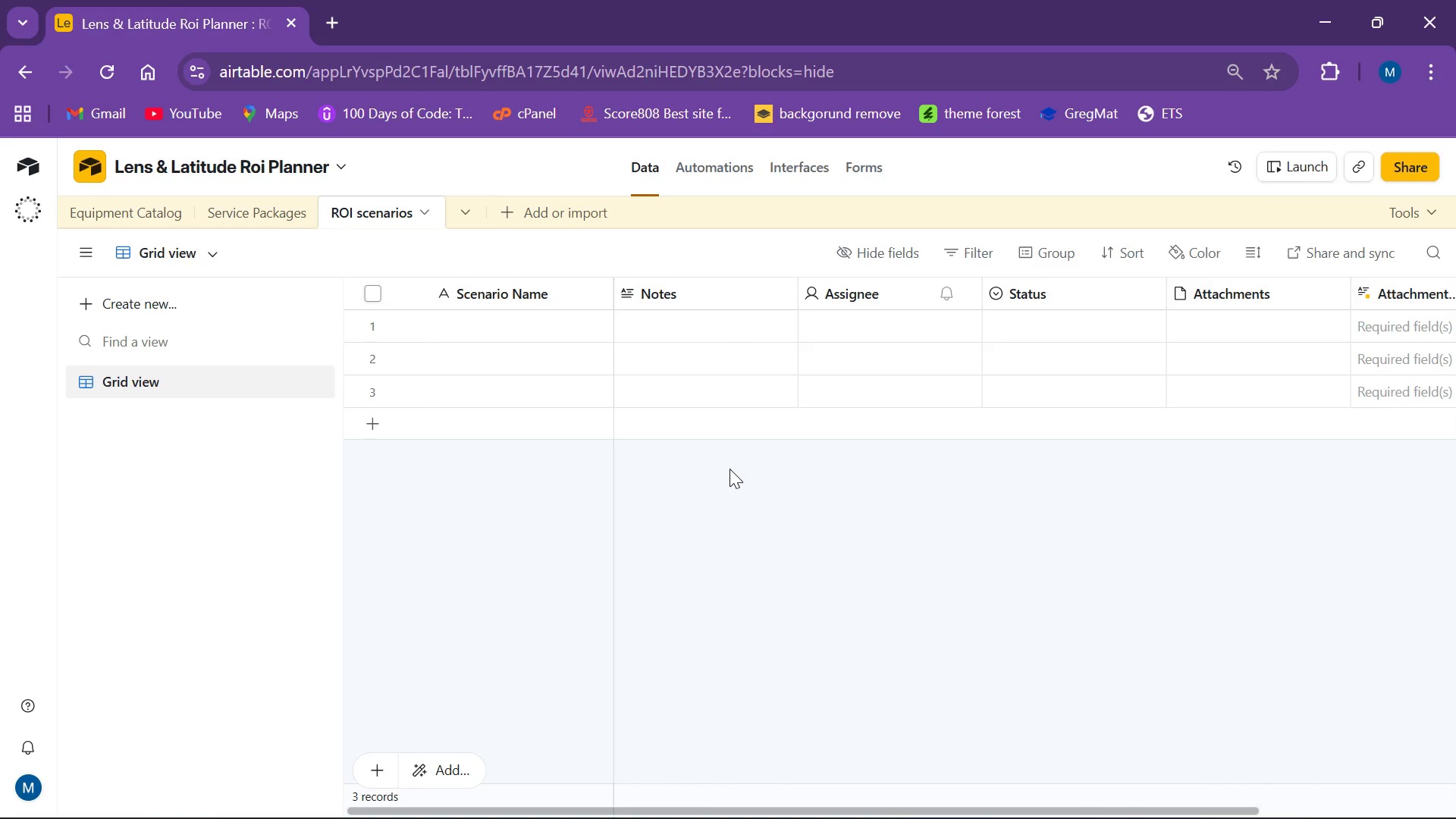 
left_click([781, 293])
 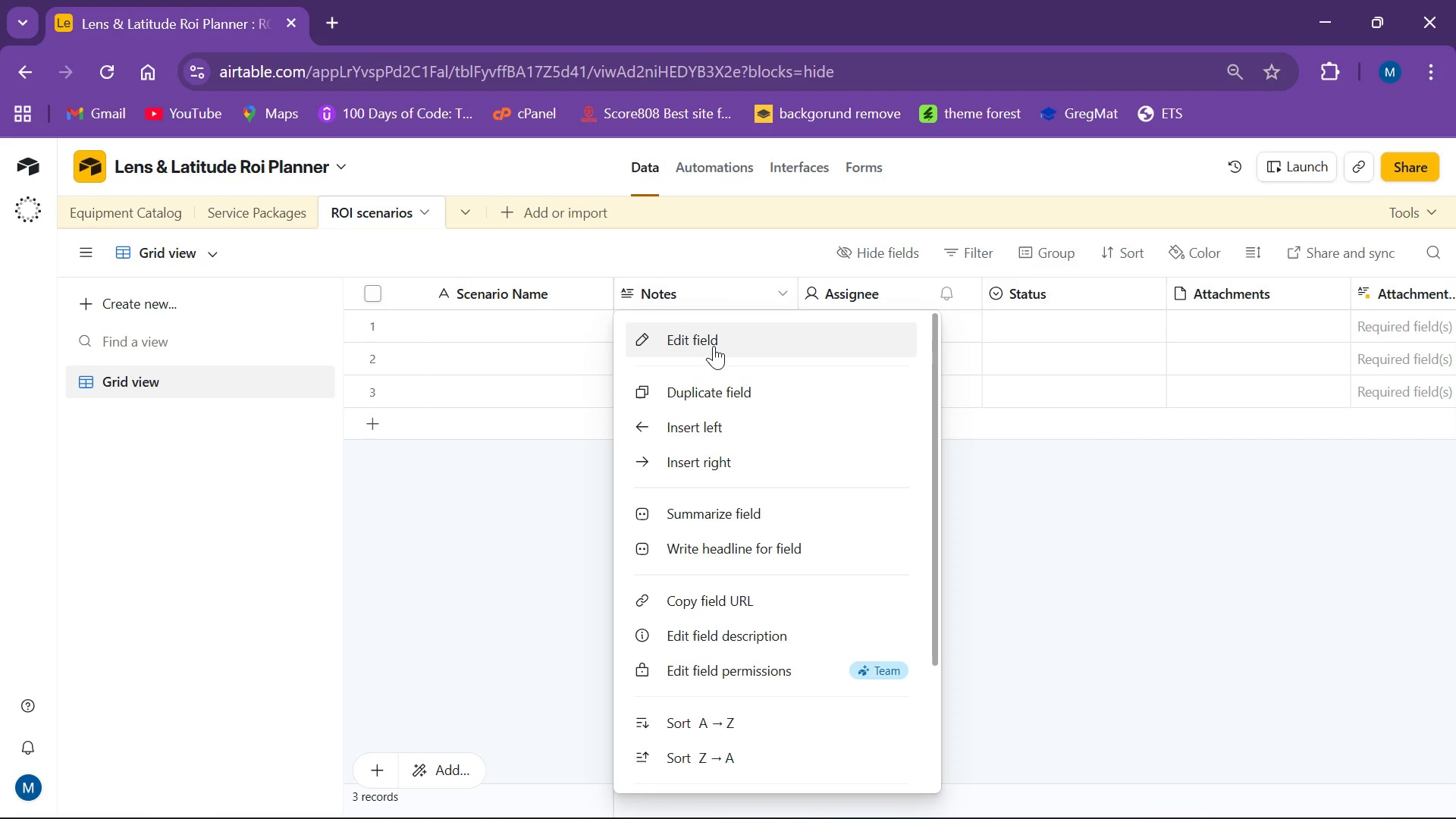 
left_click([714, 346])
 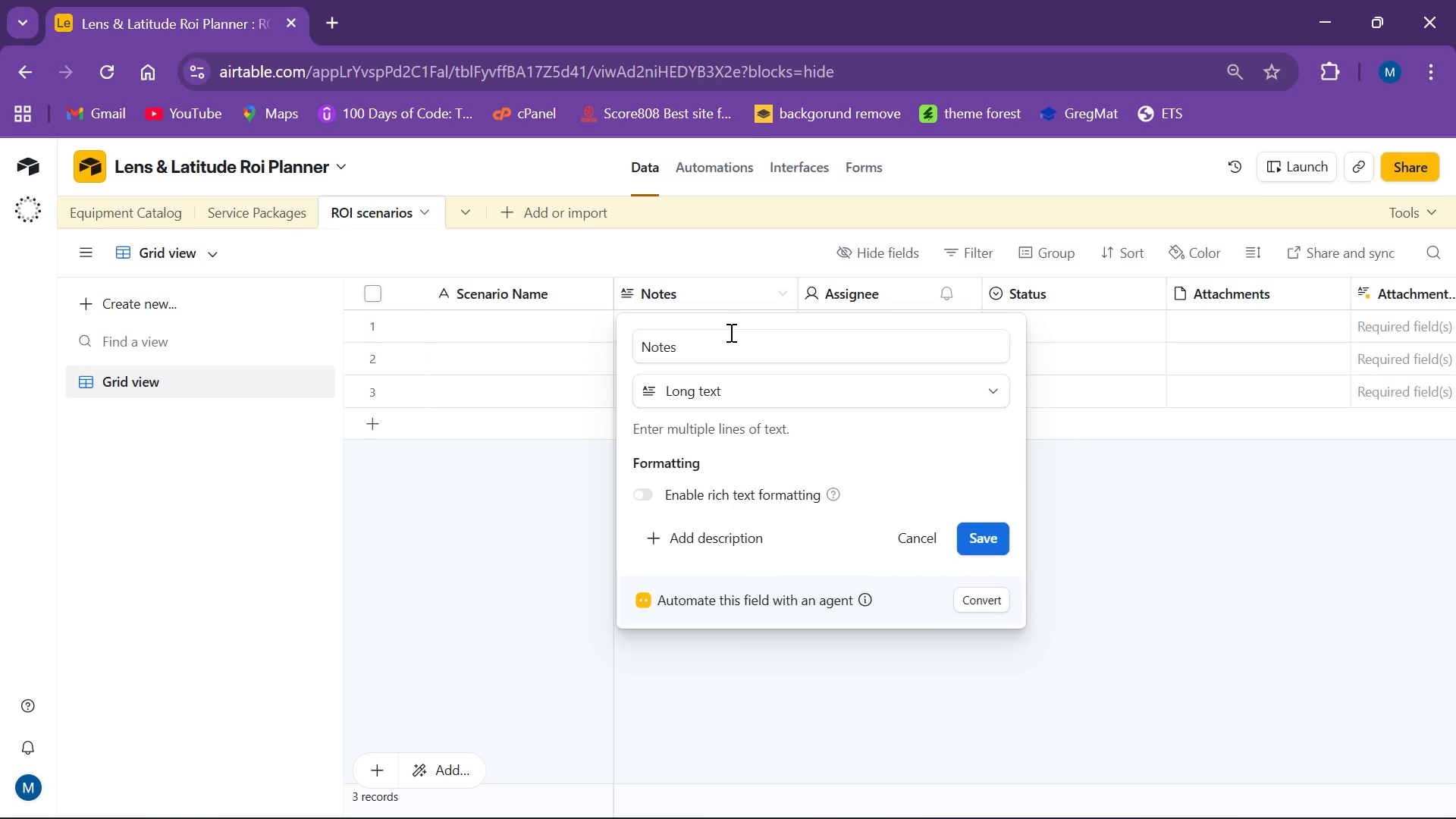 
left_click([730, 332])
 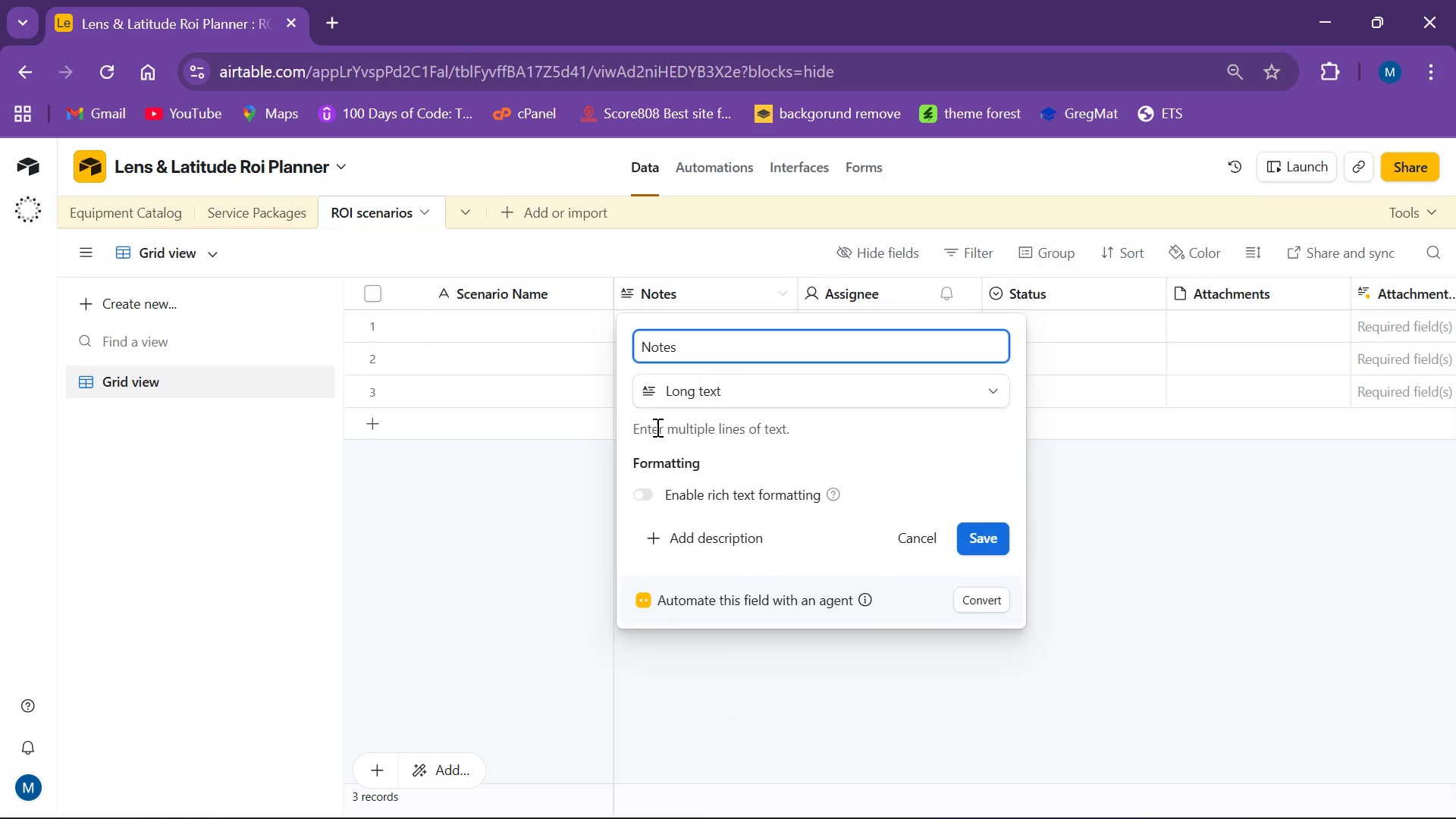 
key(Backspace)
key(Backspace)
key(Backspace)
key(Backspace)
key(Backspace)
key(Backspace)
type(Select W)
key(Backspace)
type(Equipment)
 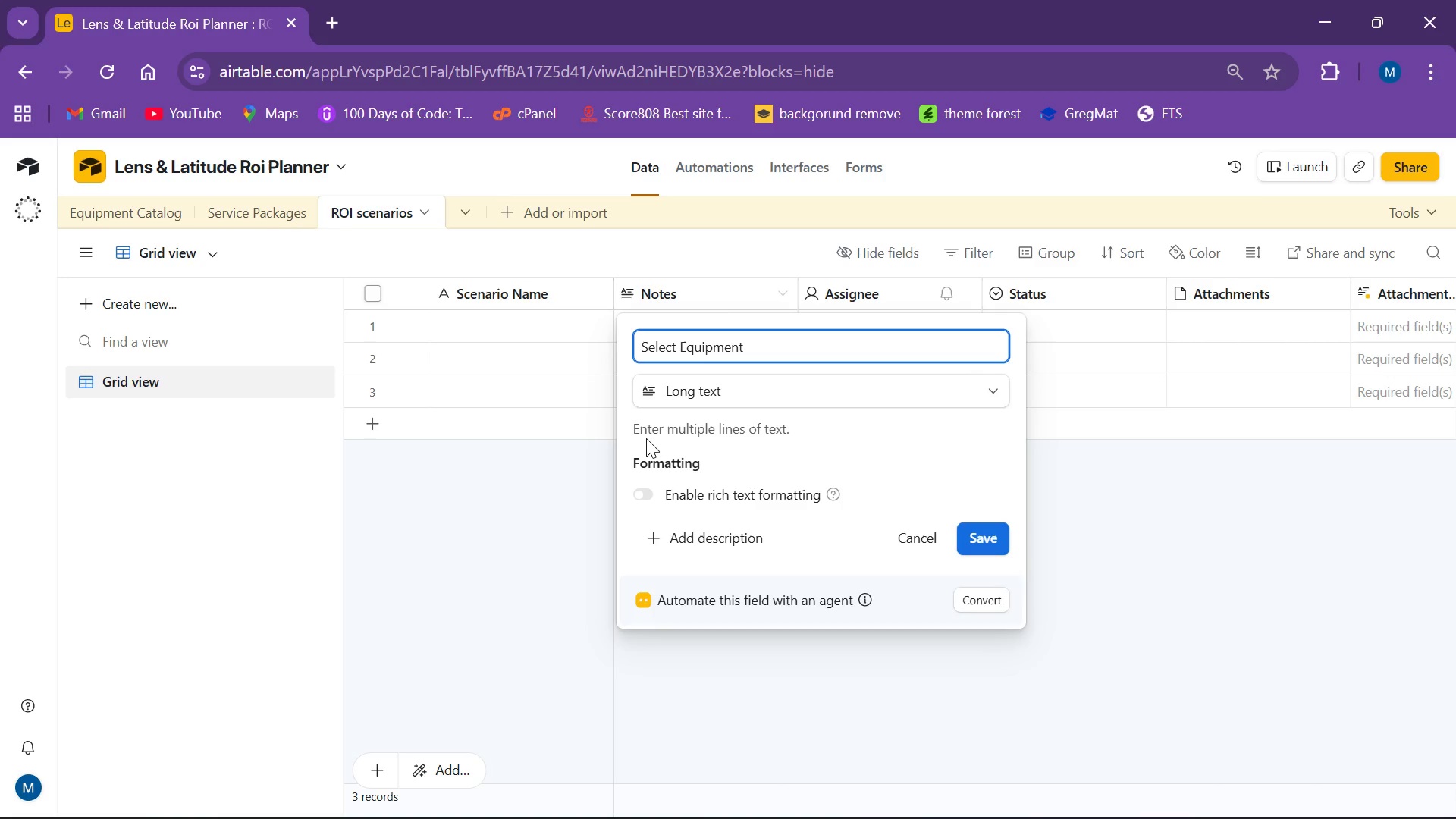 
wait(16.3)
 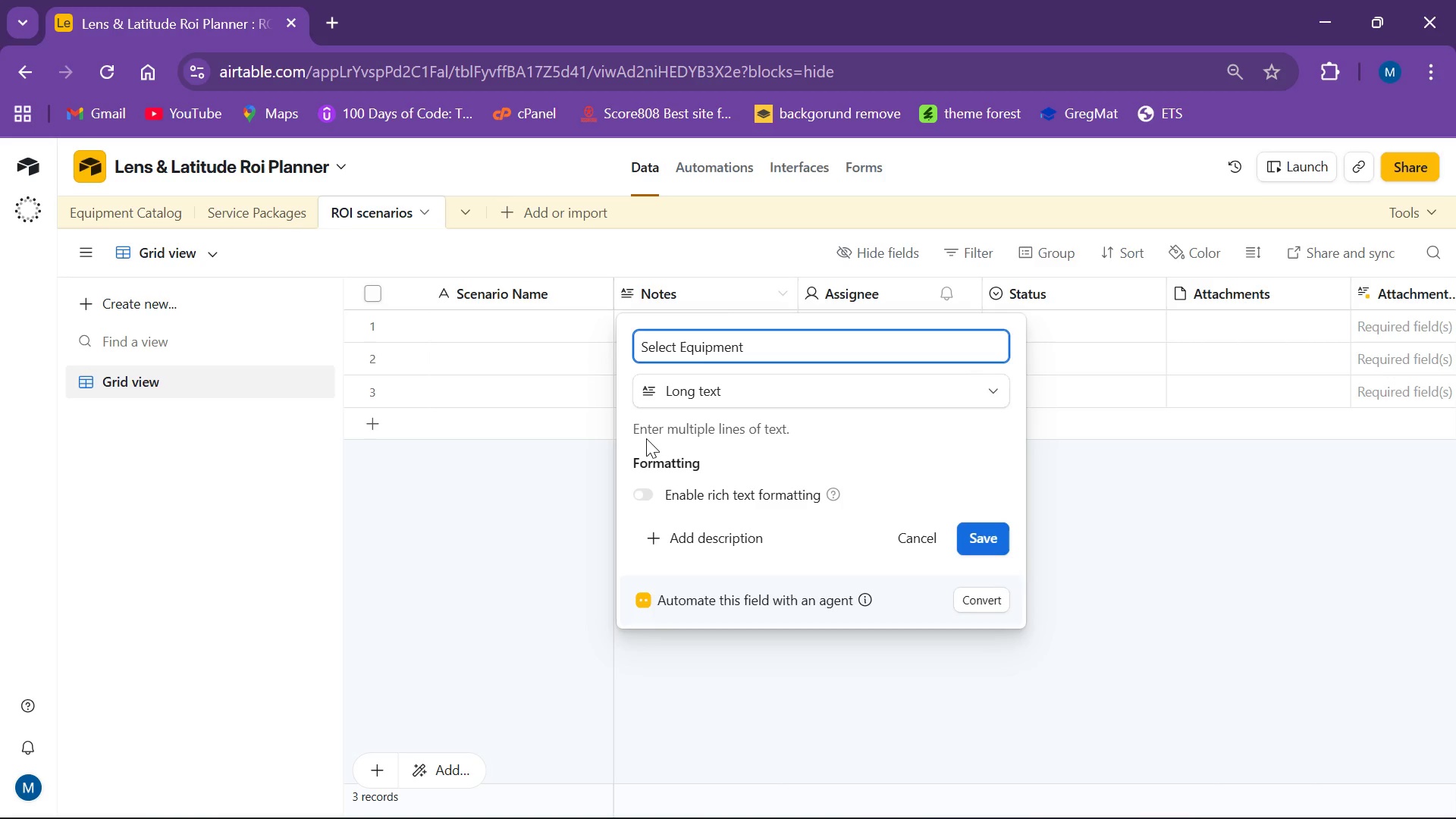 
left_click([989, 391])
 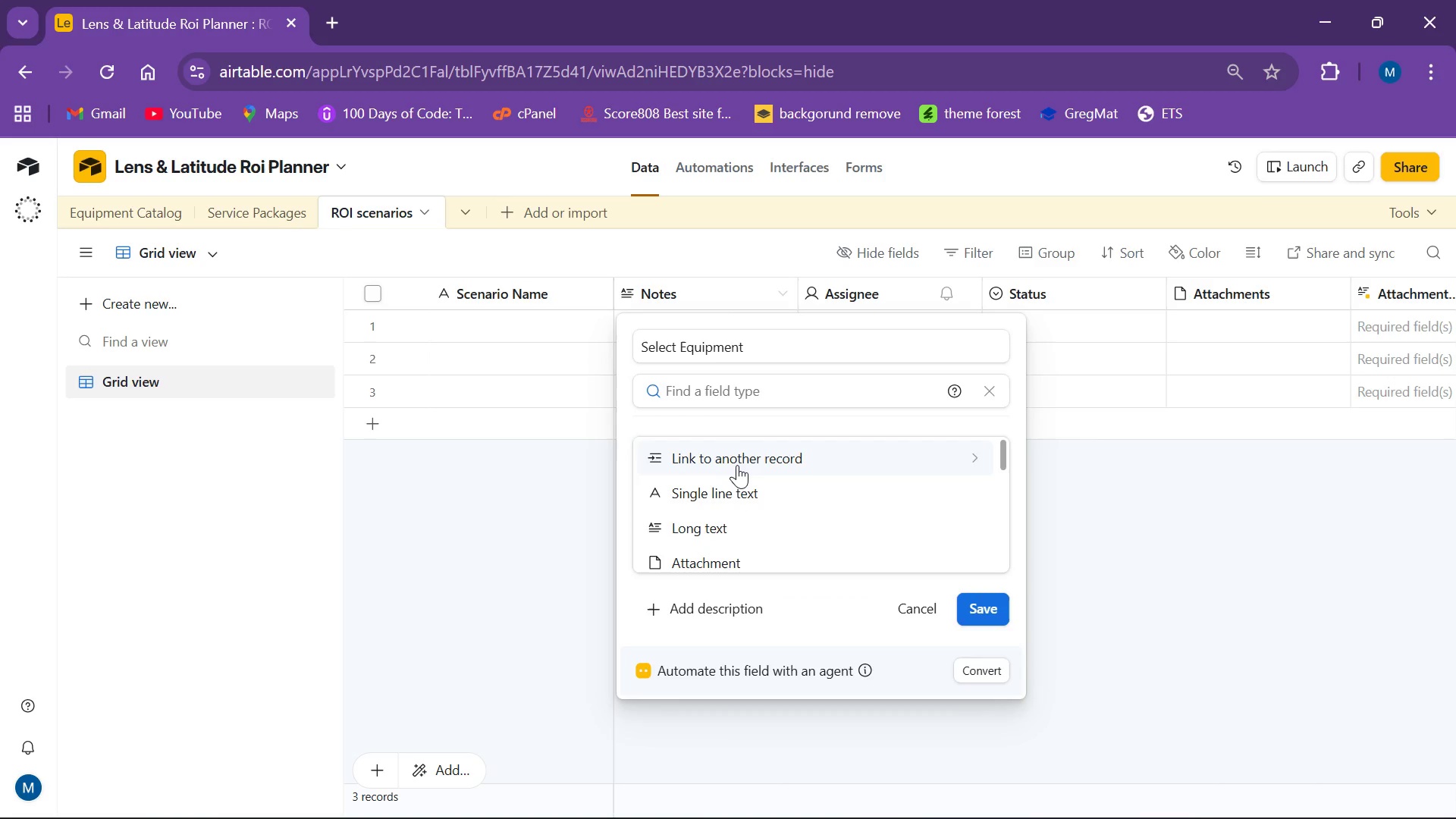 
left_click([737, 465])
 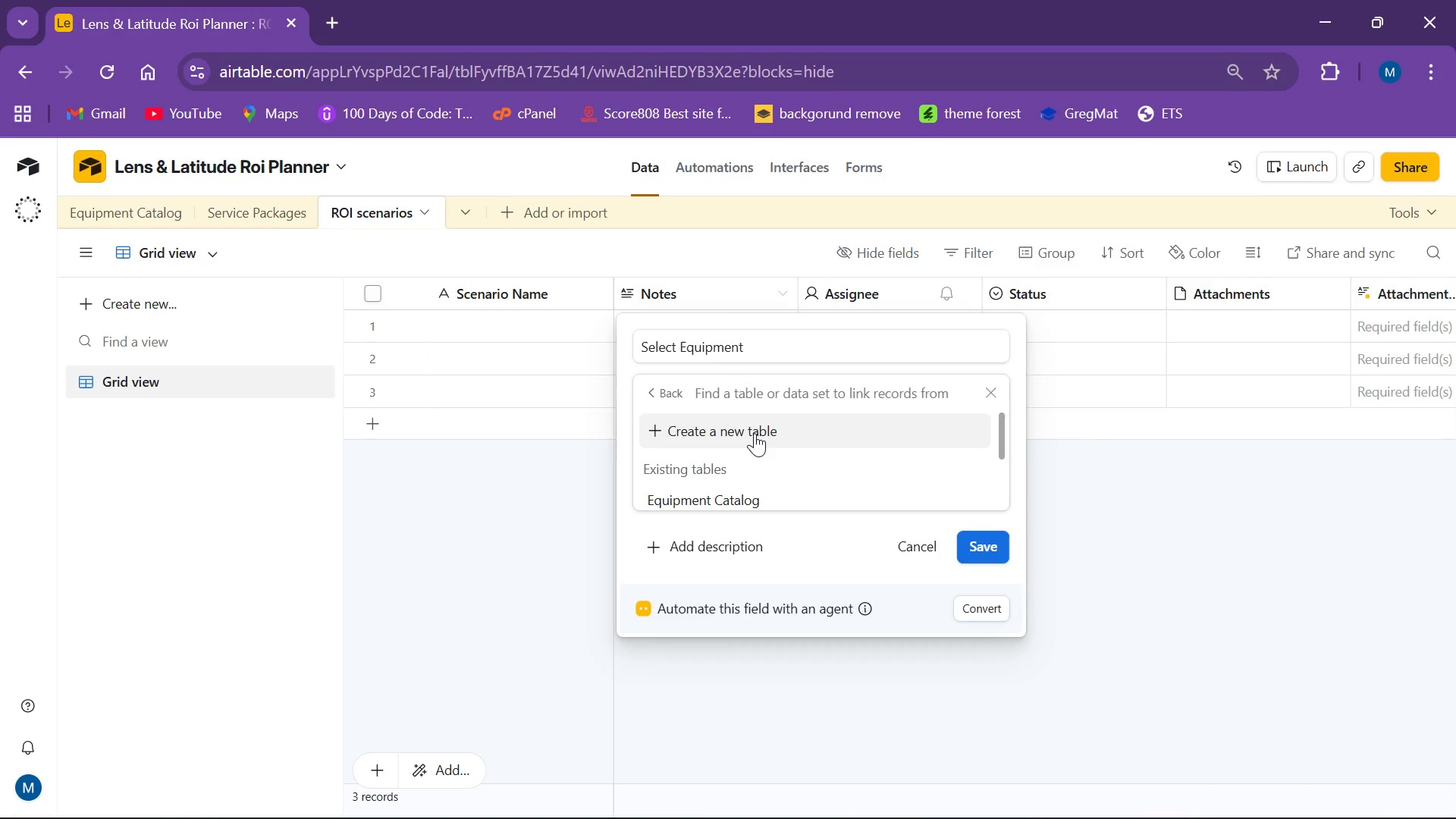 
wait(7.94)
 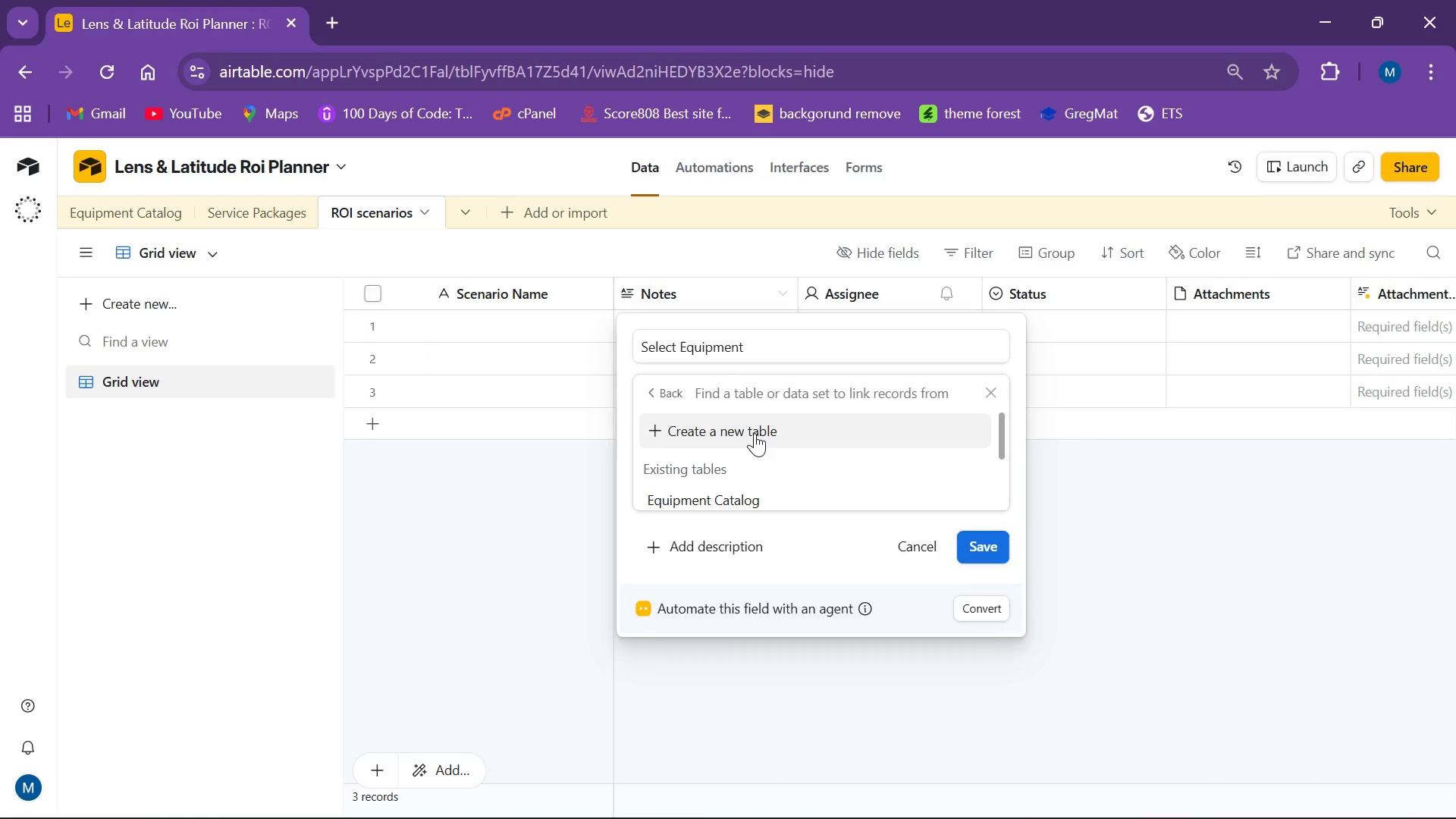 
left_click([752, 491])
 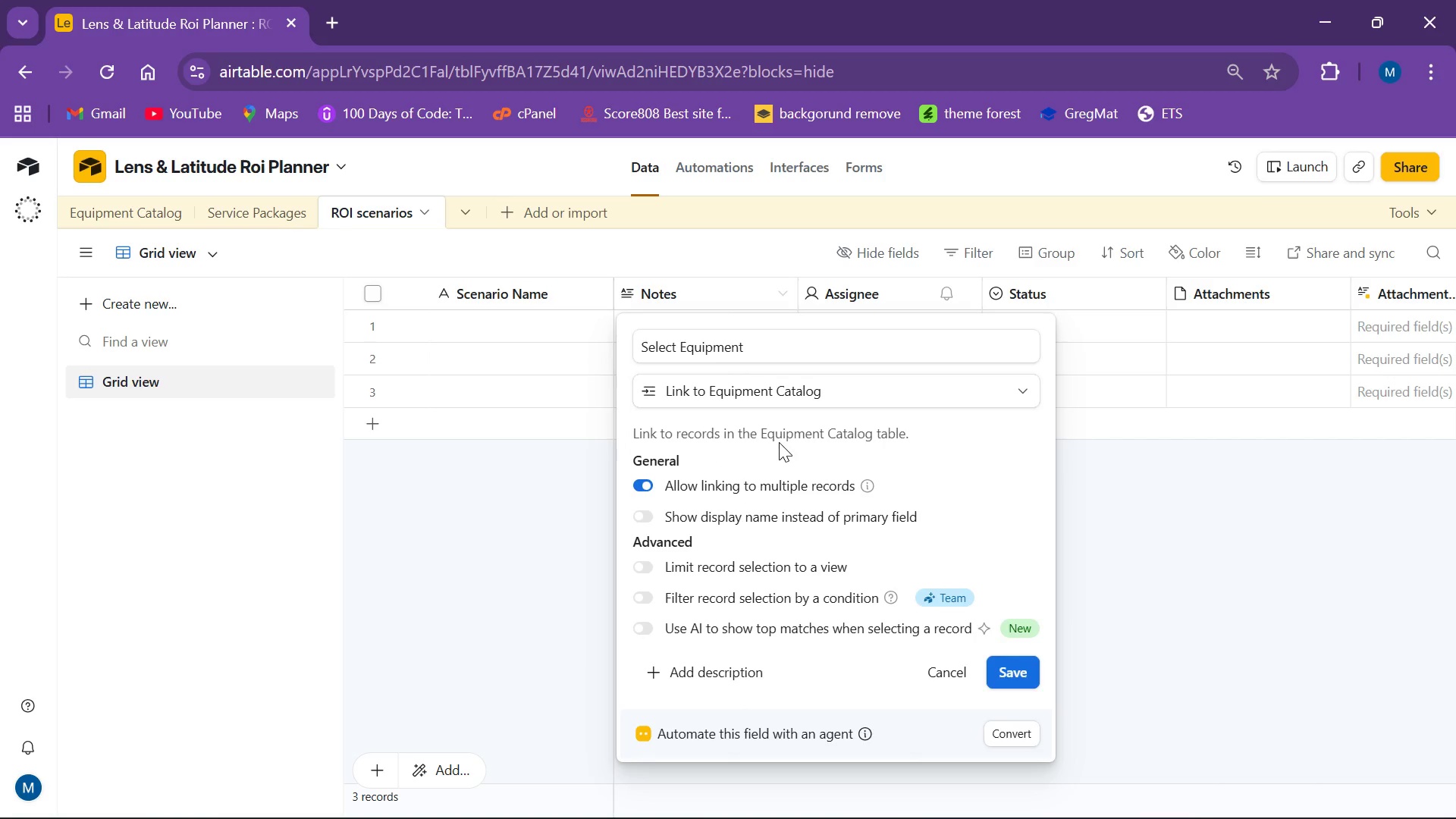 
wait(5.14)
 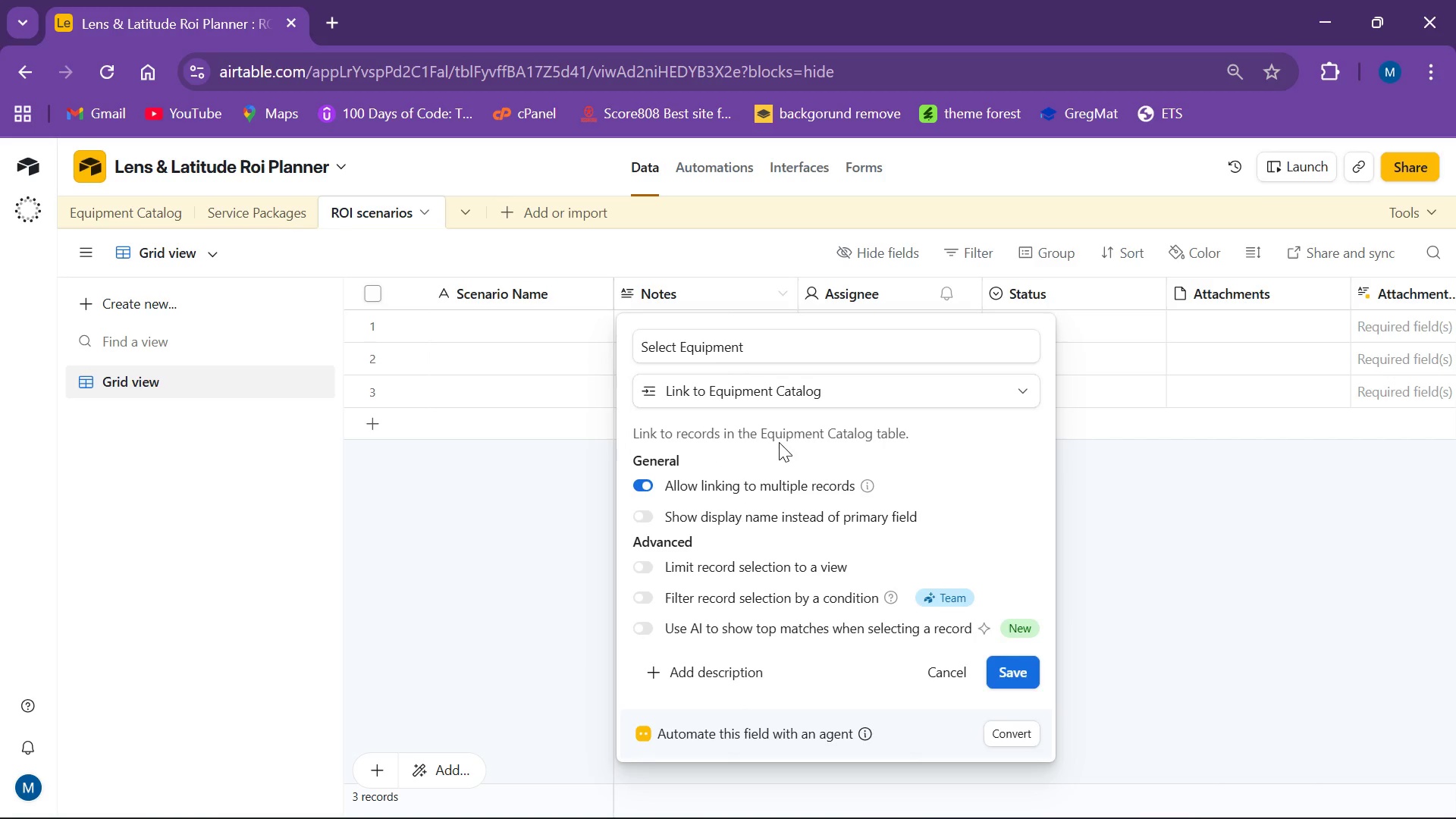 
left_click([659, 482])
 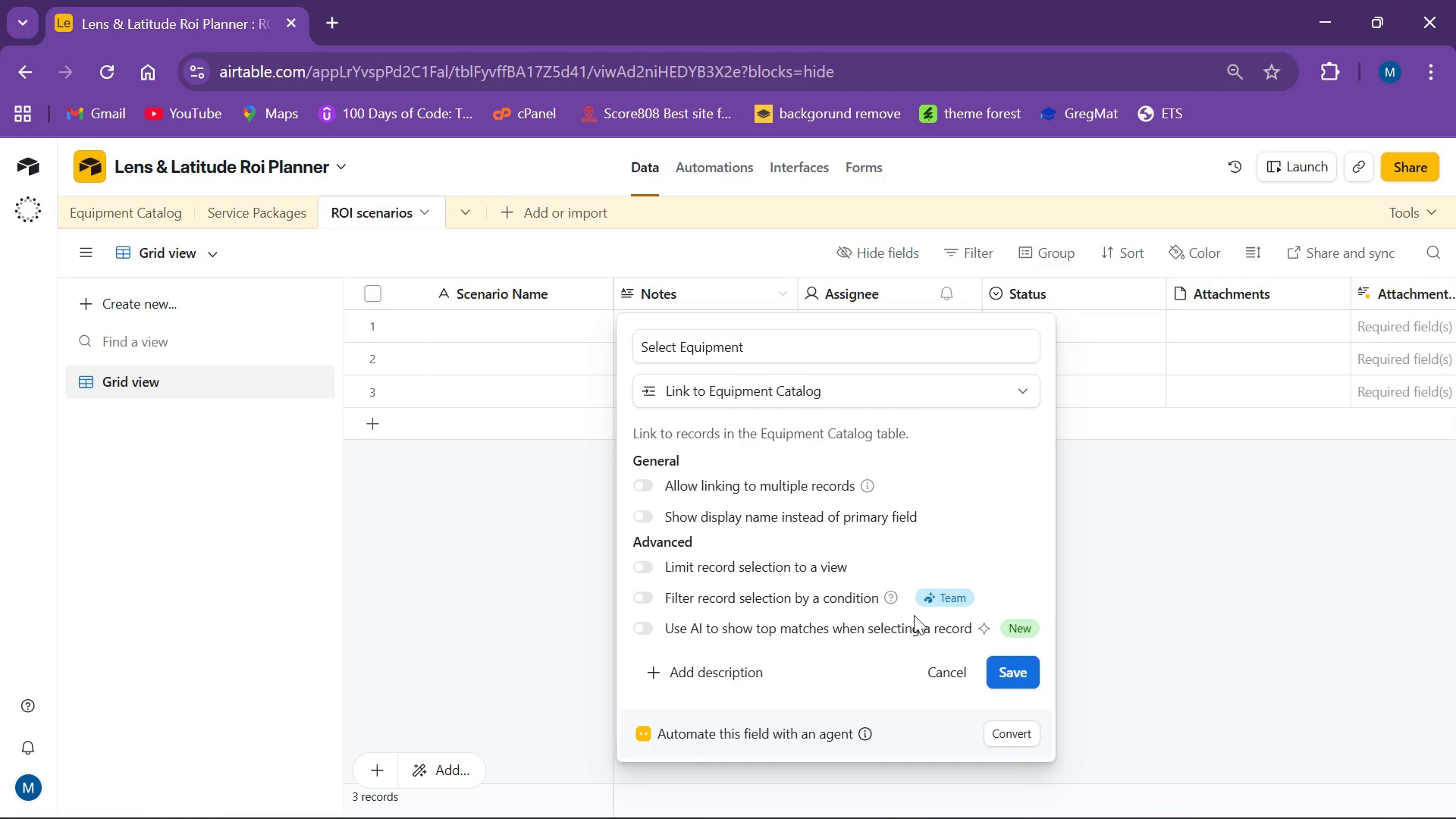 
wait(7.86)
 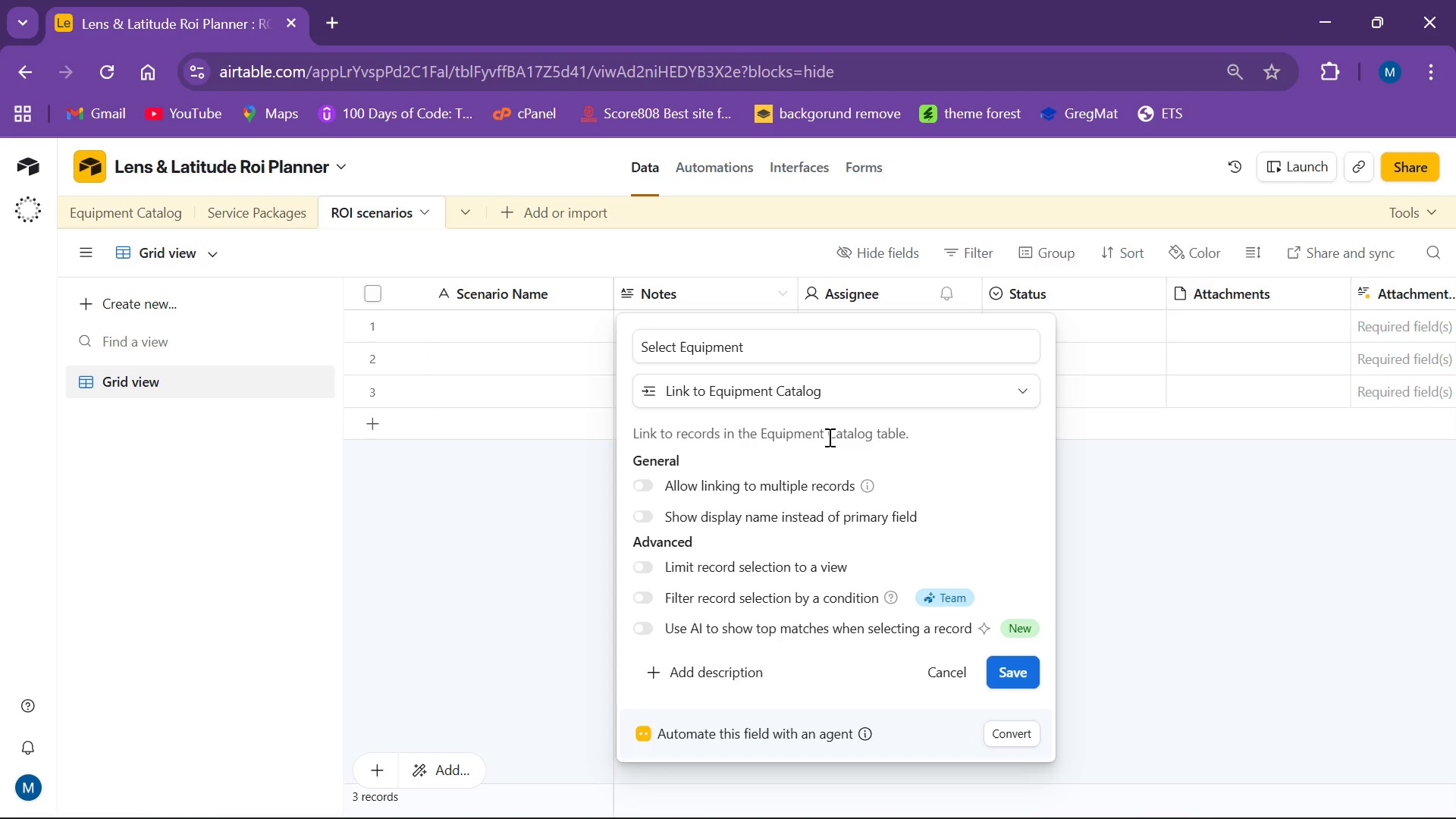 
left_click([1006, 670])
 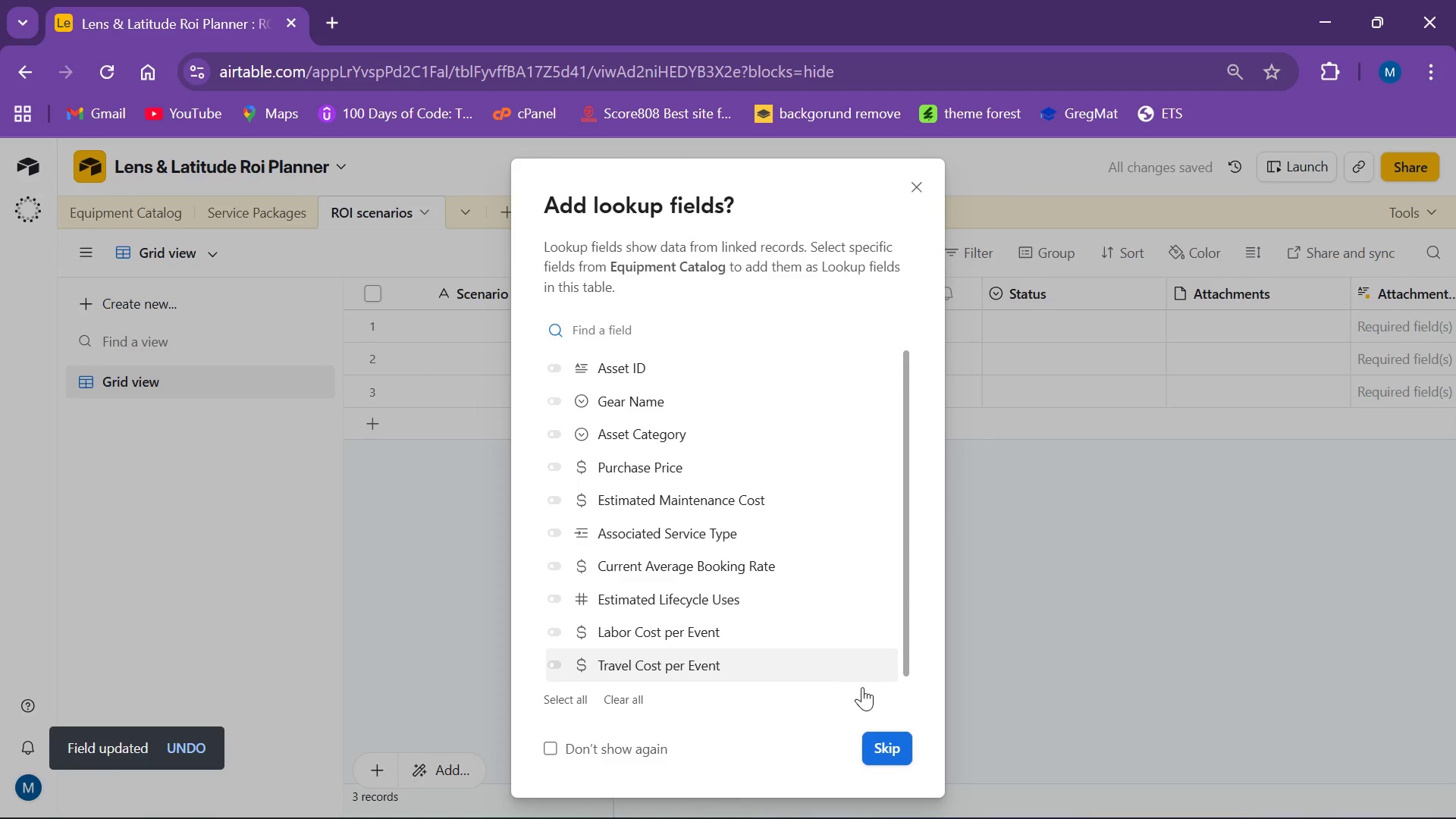 
left_click([876, 757])
 